 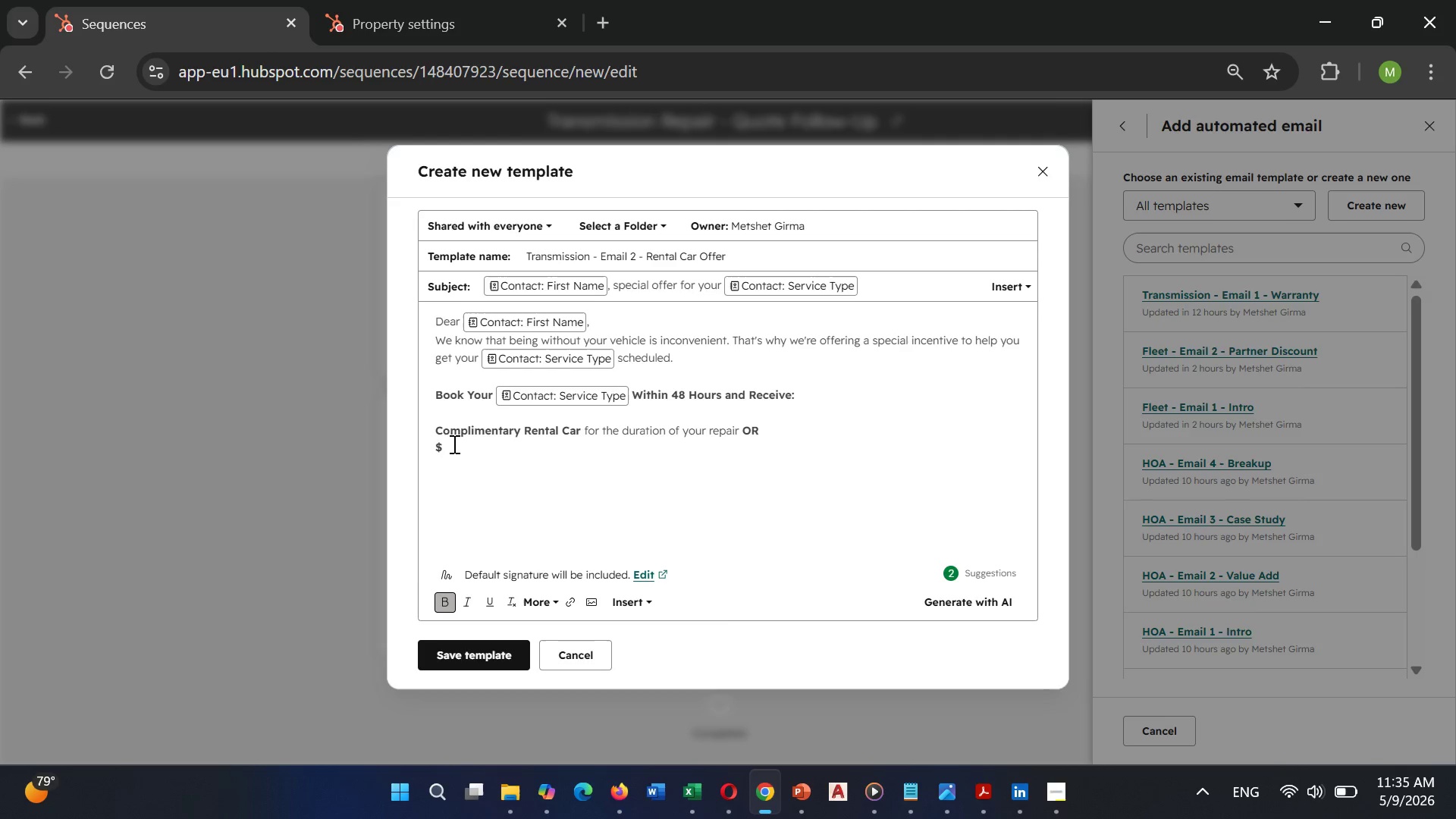 
type(50 Toe)
key(Backspace)
type(wing Cre)
 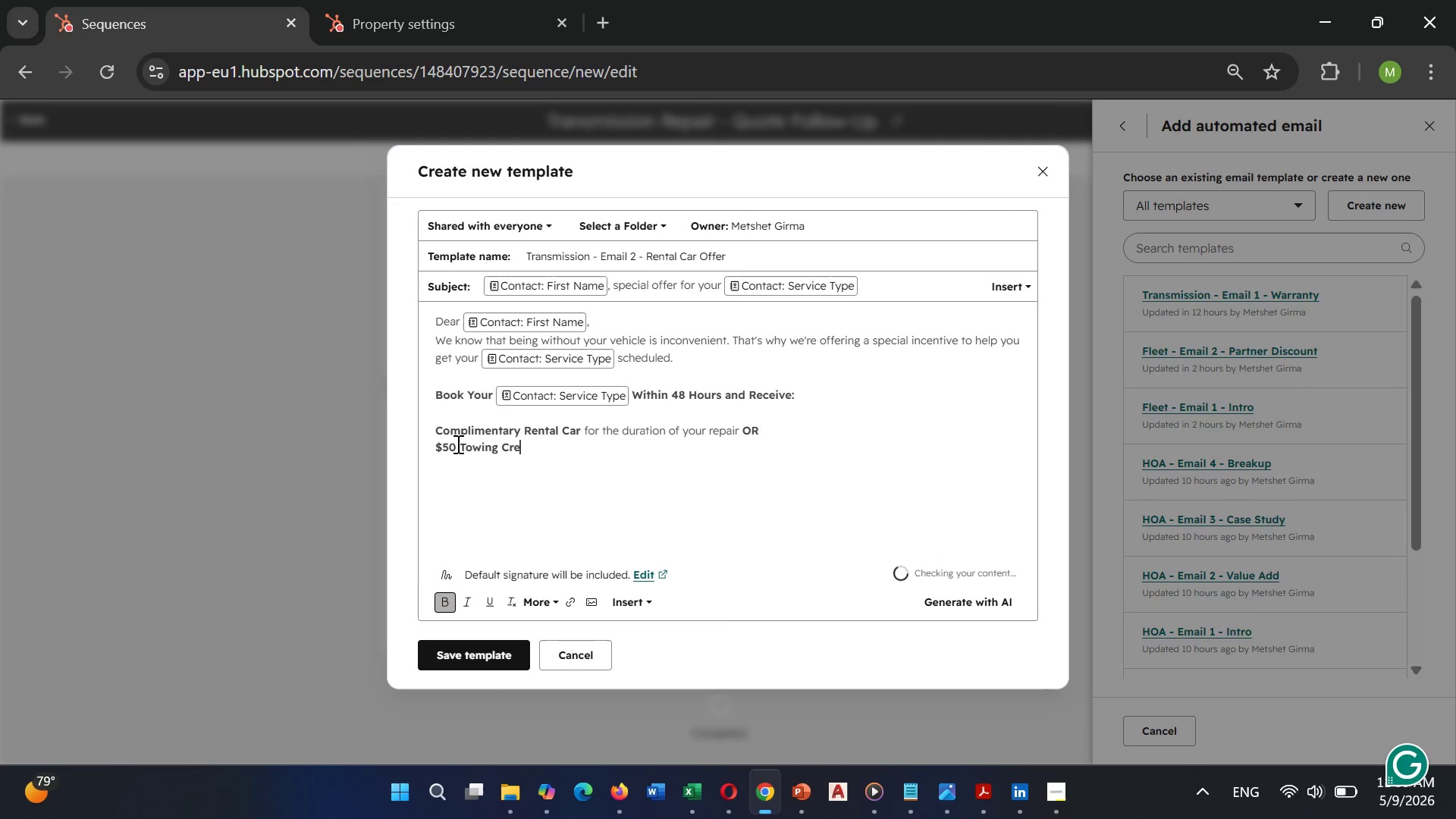 
type(dit)
 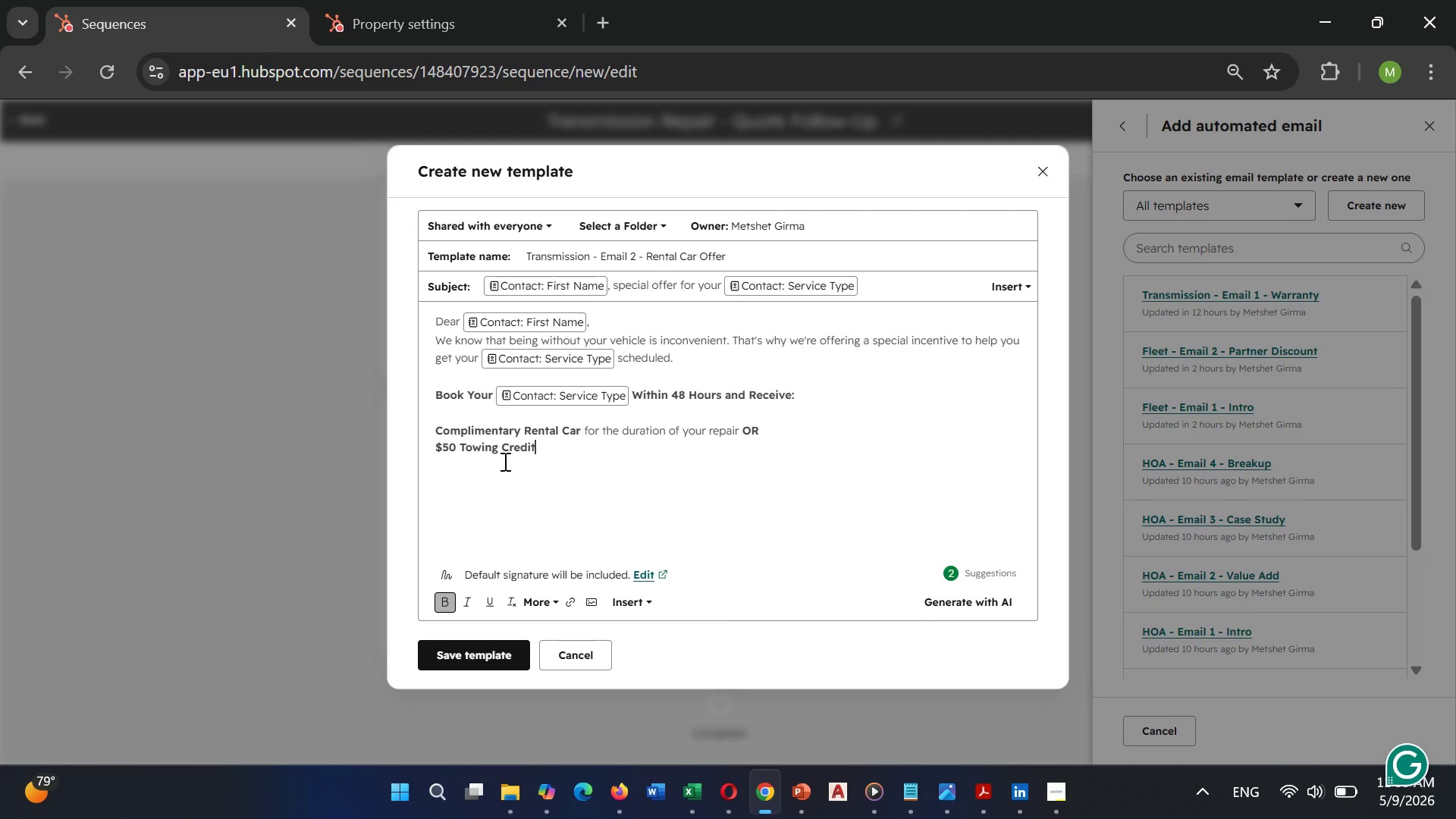 
key(Space)
 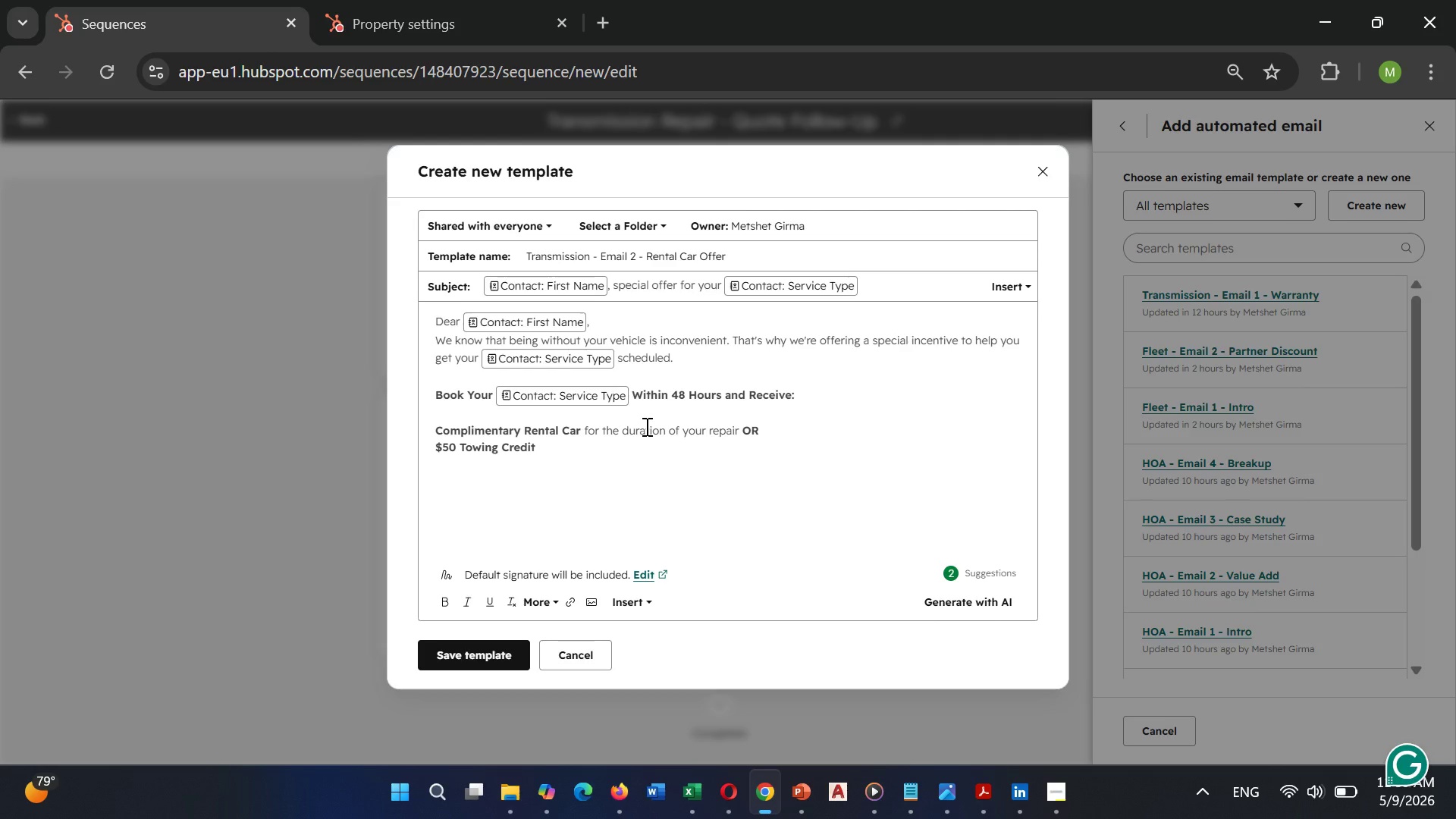 
wait(5.19)
 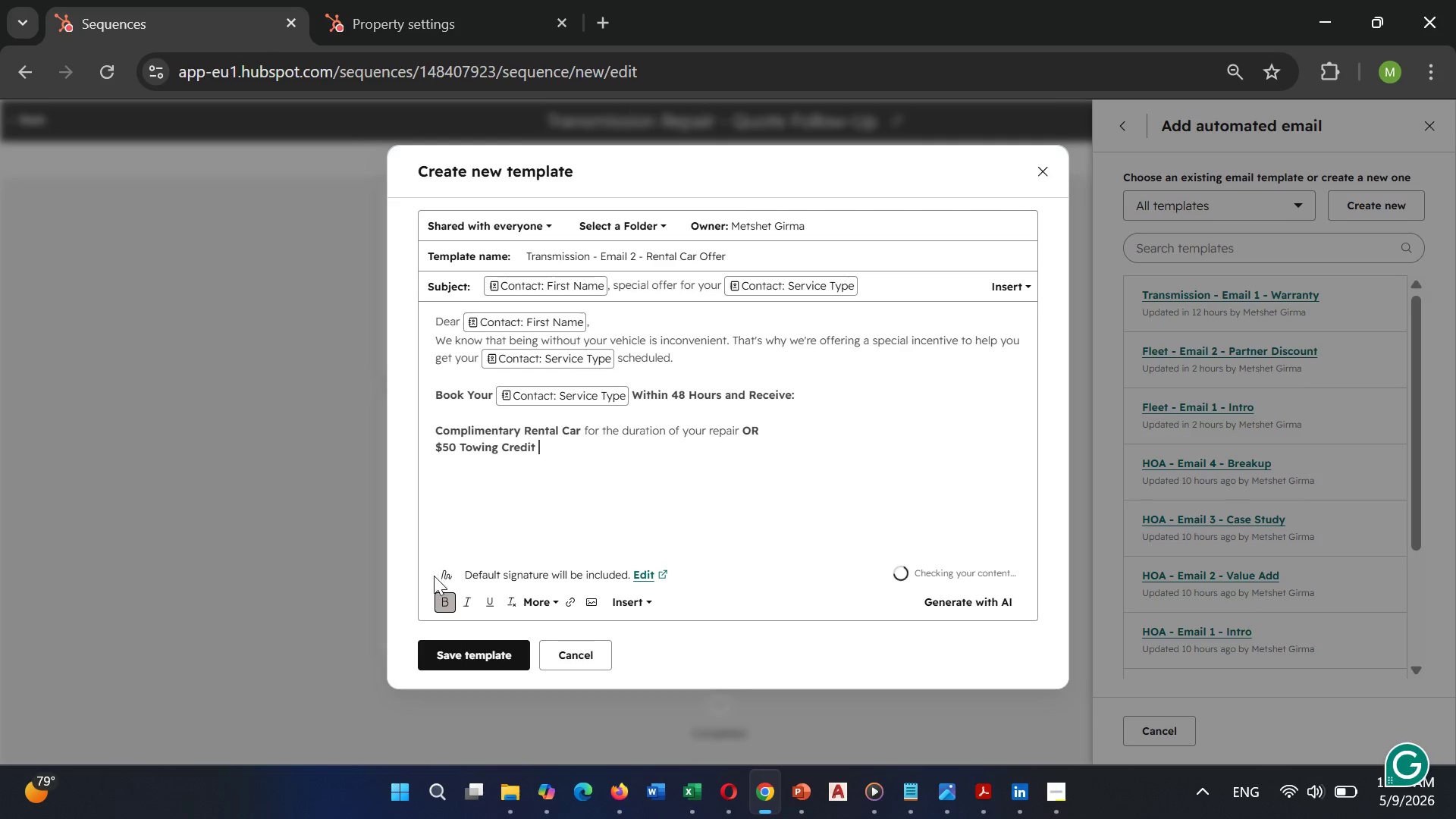 
type(to get your vehiv)
key(Backspace)
type(cle )
 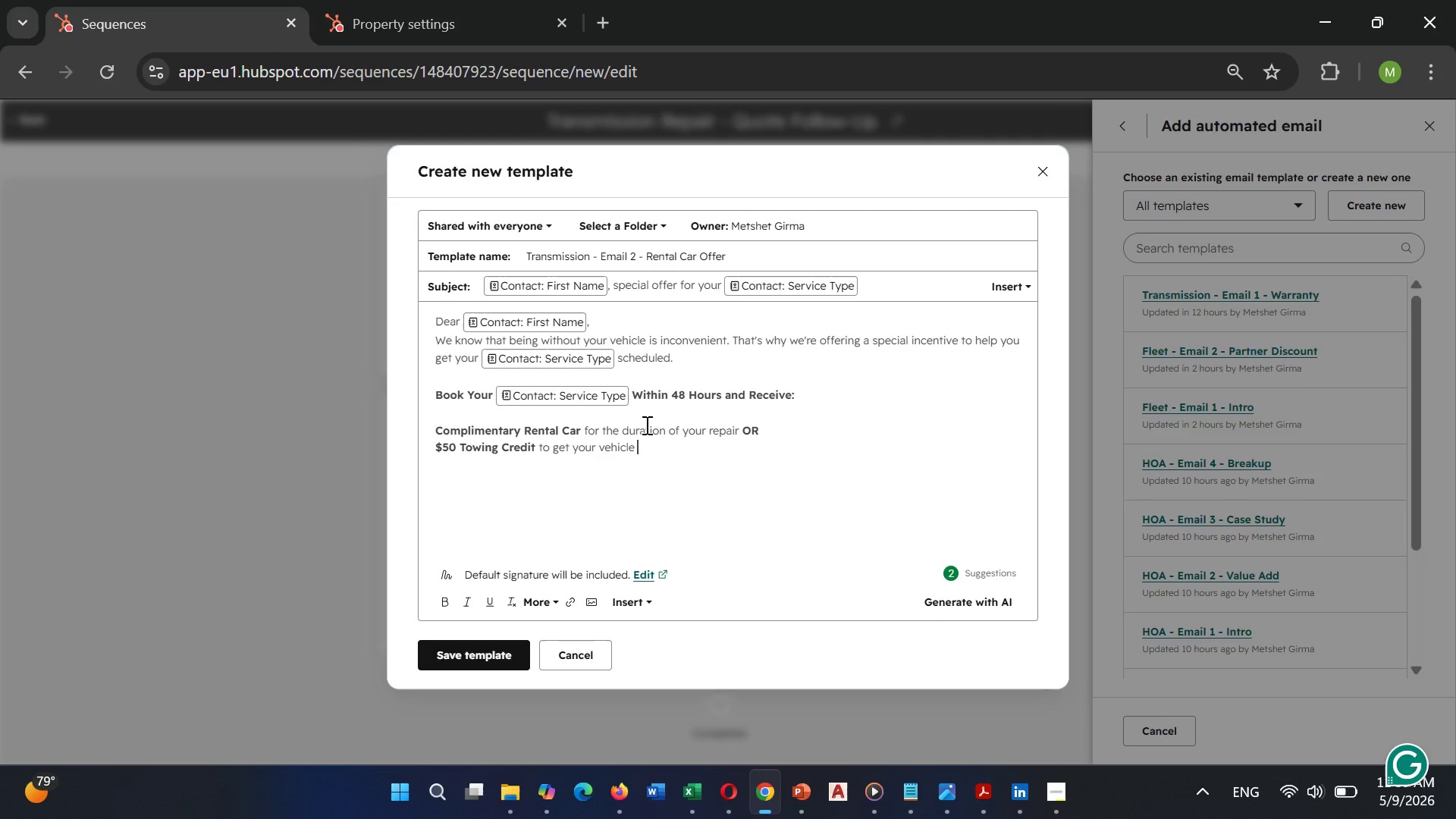 
wait(10.39)
 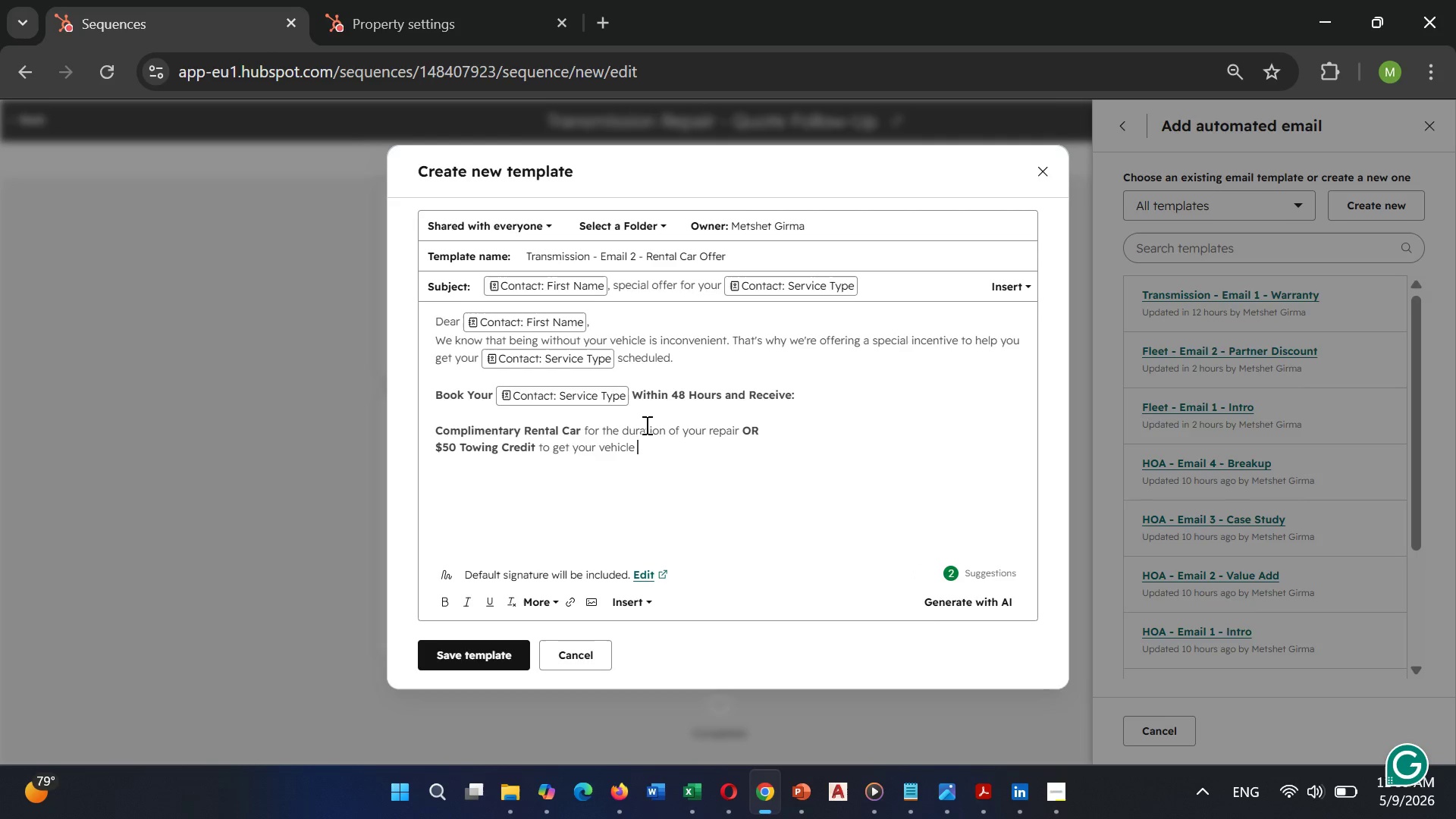 
type(to our shop)
 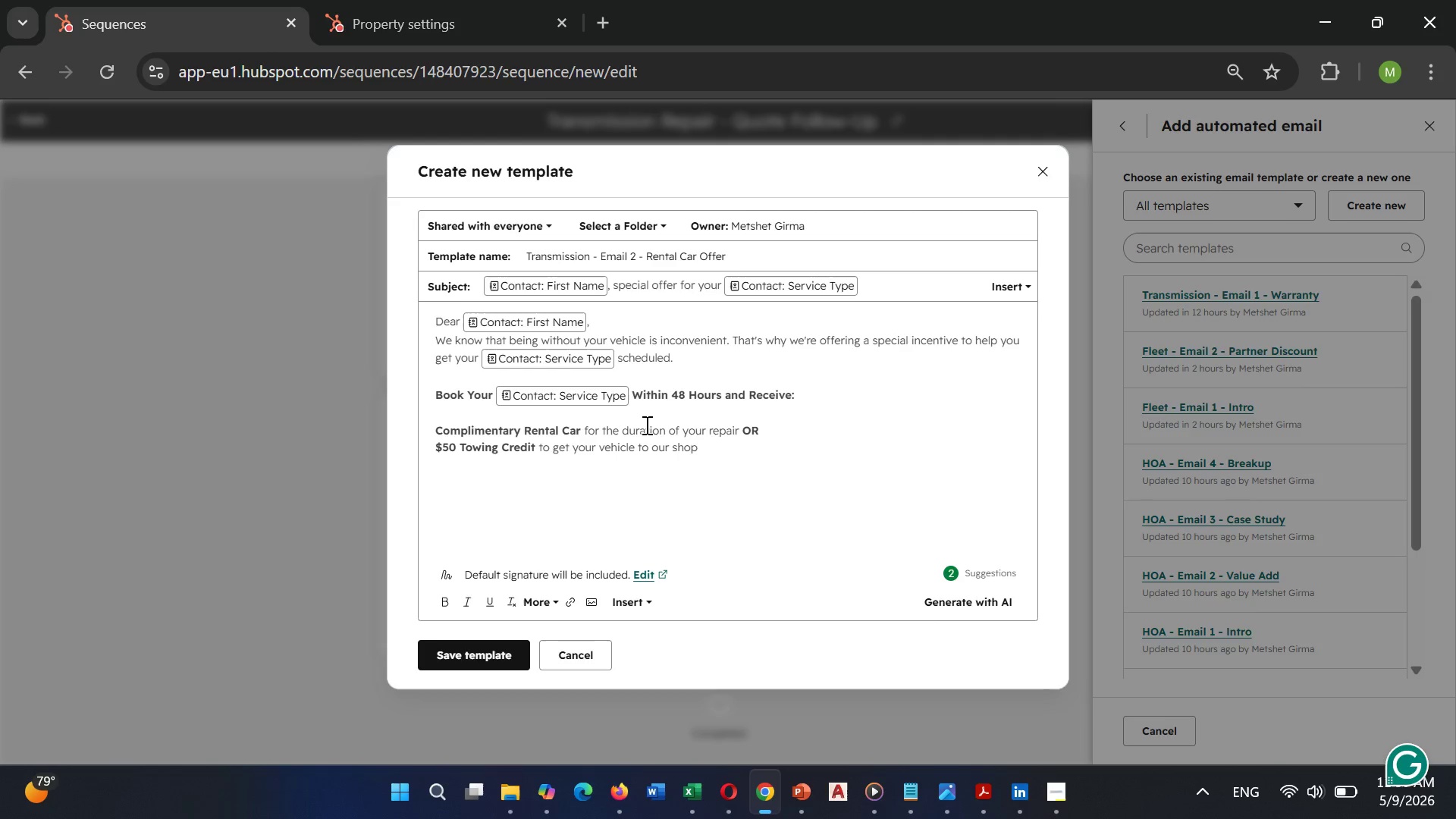 
key(Enter)
 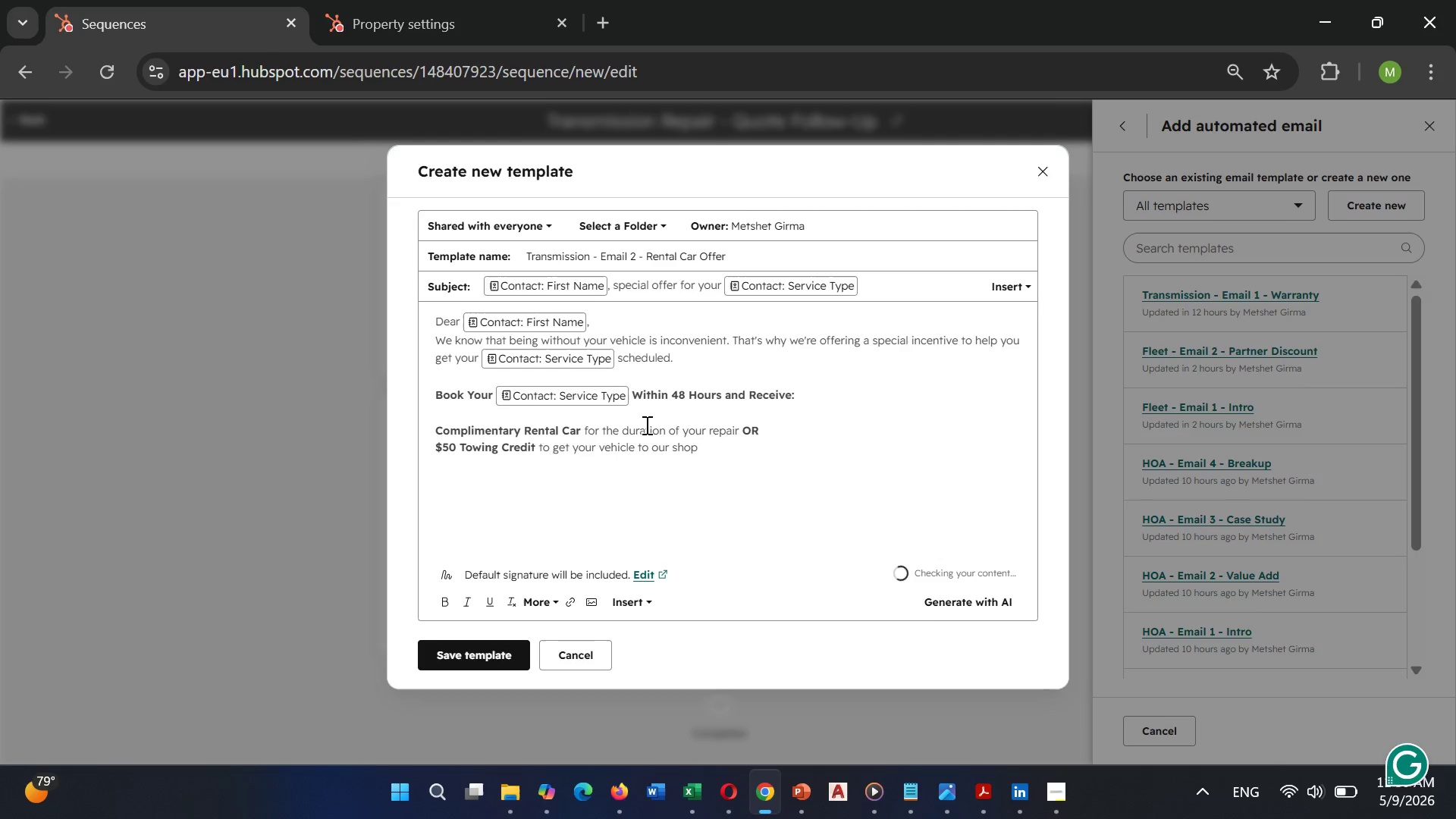 
key(Enter)
 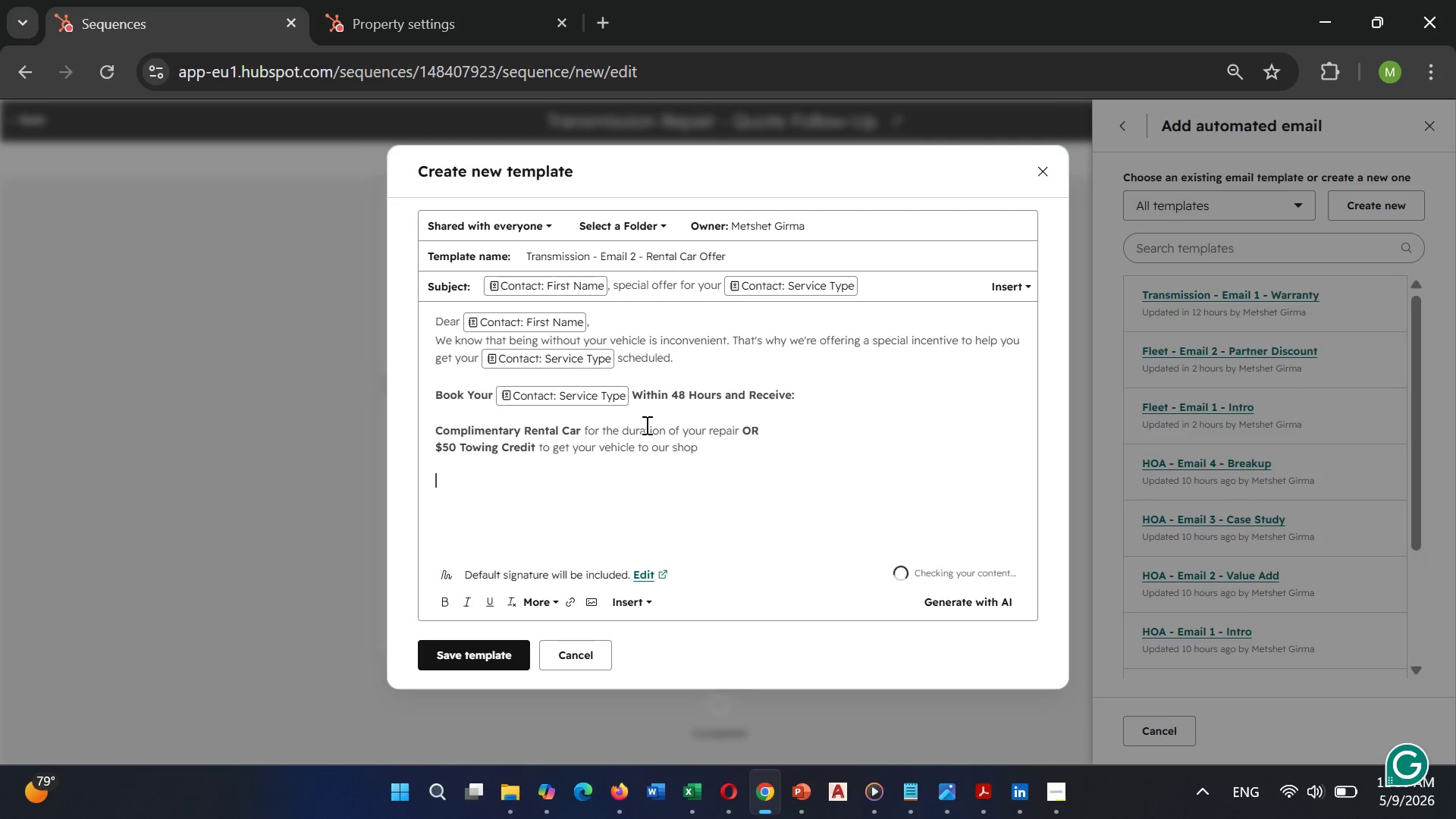 
type(Yp)
key(Backspace)
type(our quoted amount:)
 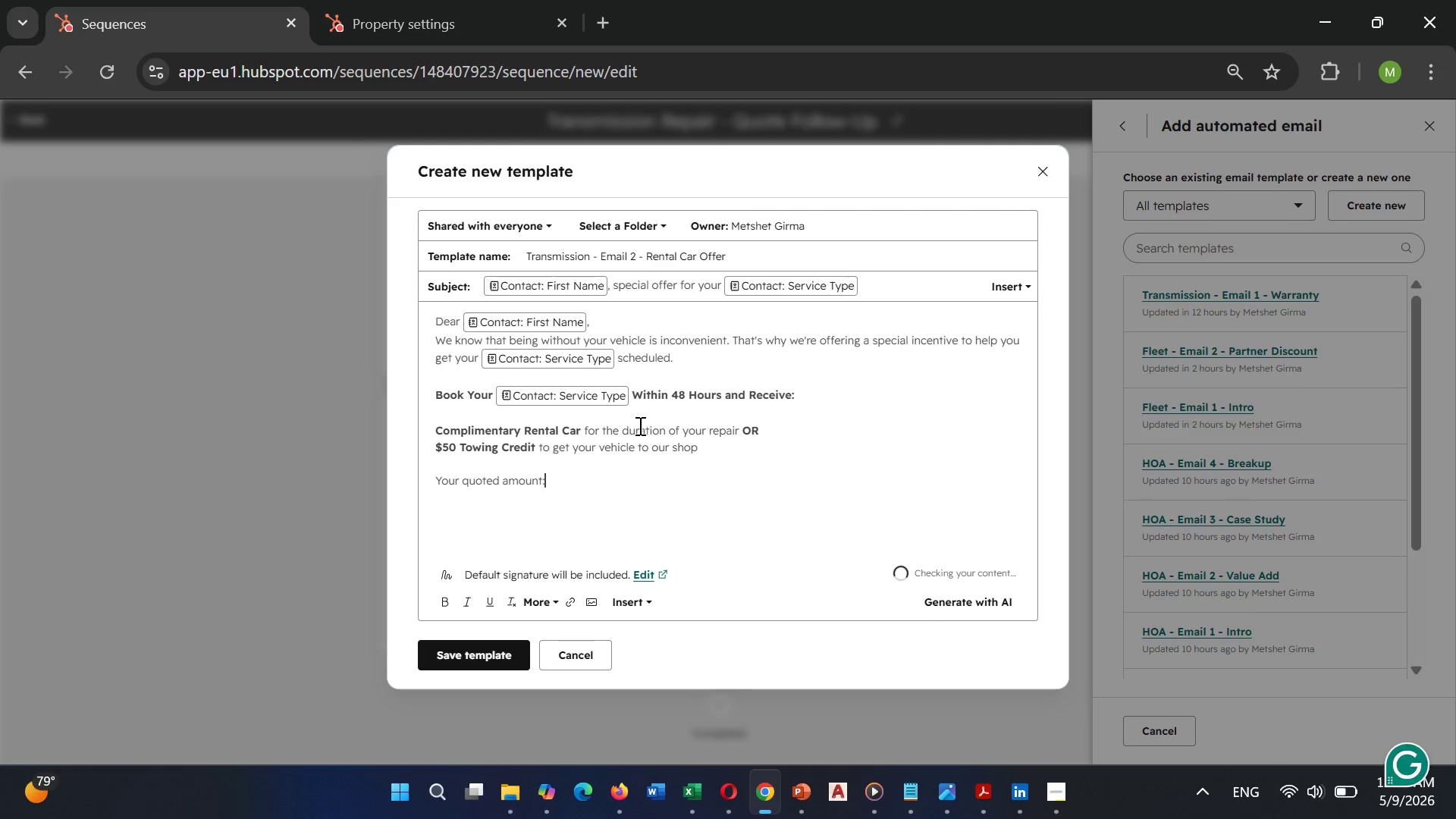 
left_click_drag(start_coordinate=[557, 480], to_coordinate=[196, 482])
 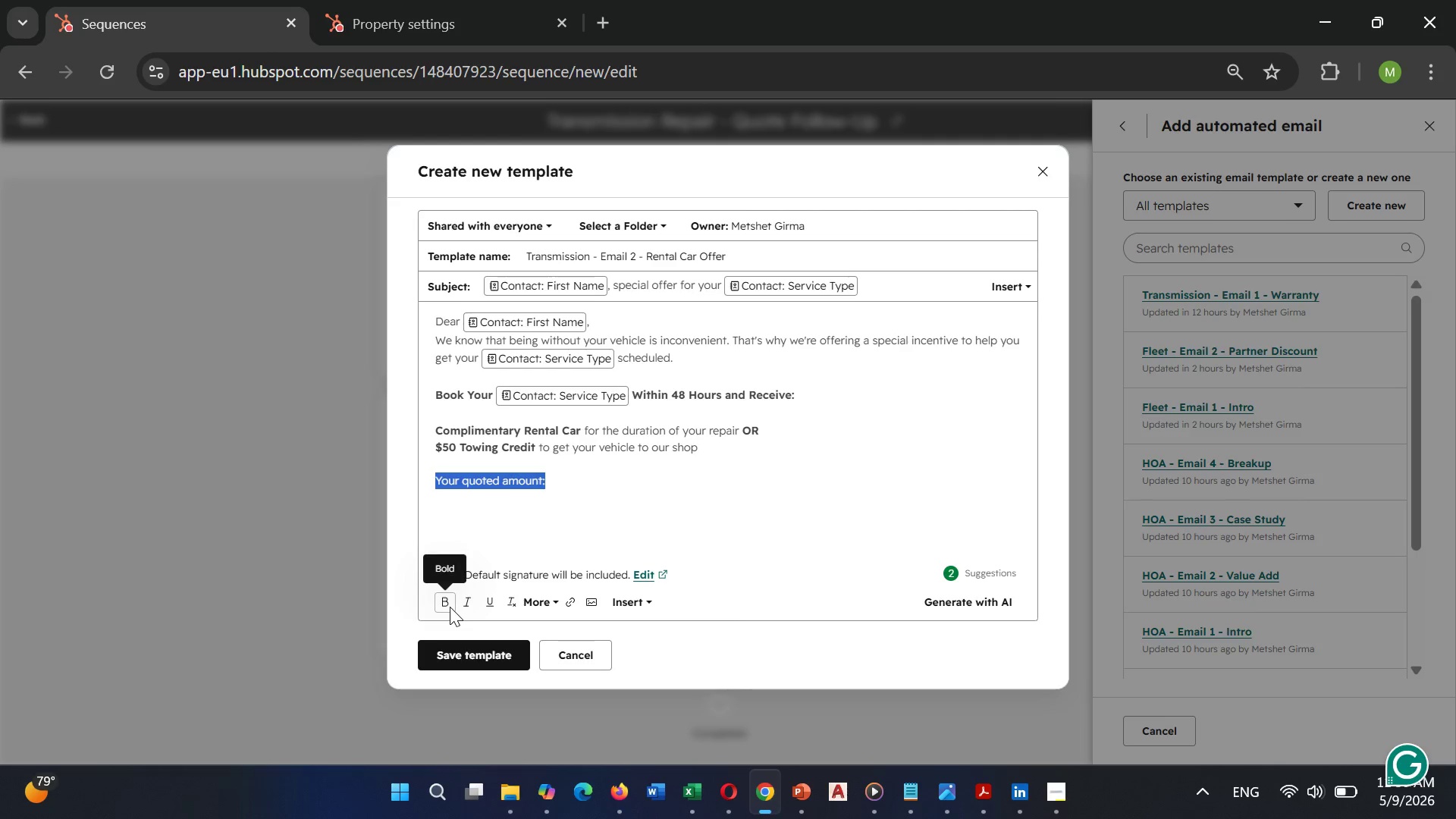 
left_click([447, 607])
 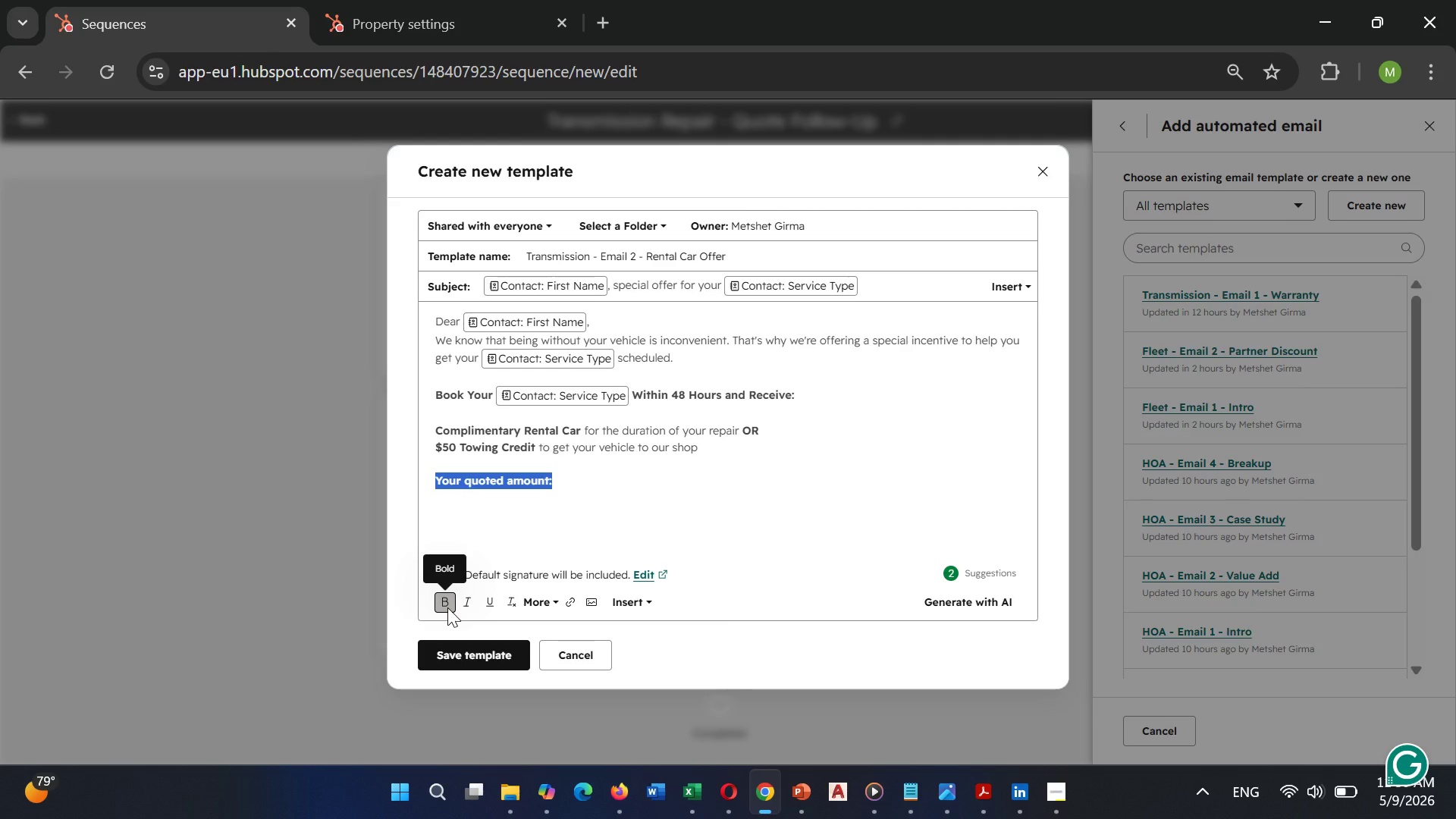 
left_click([568, 485])
 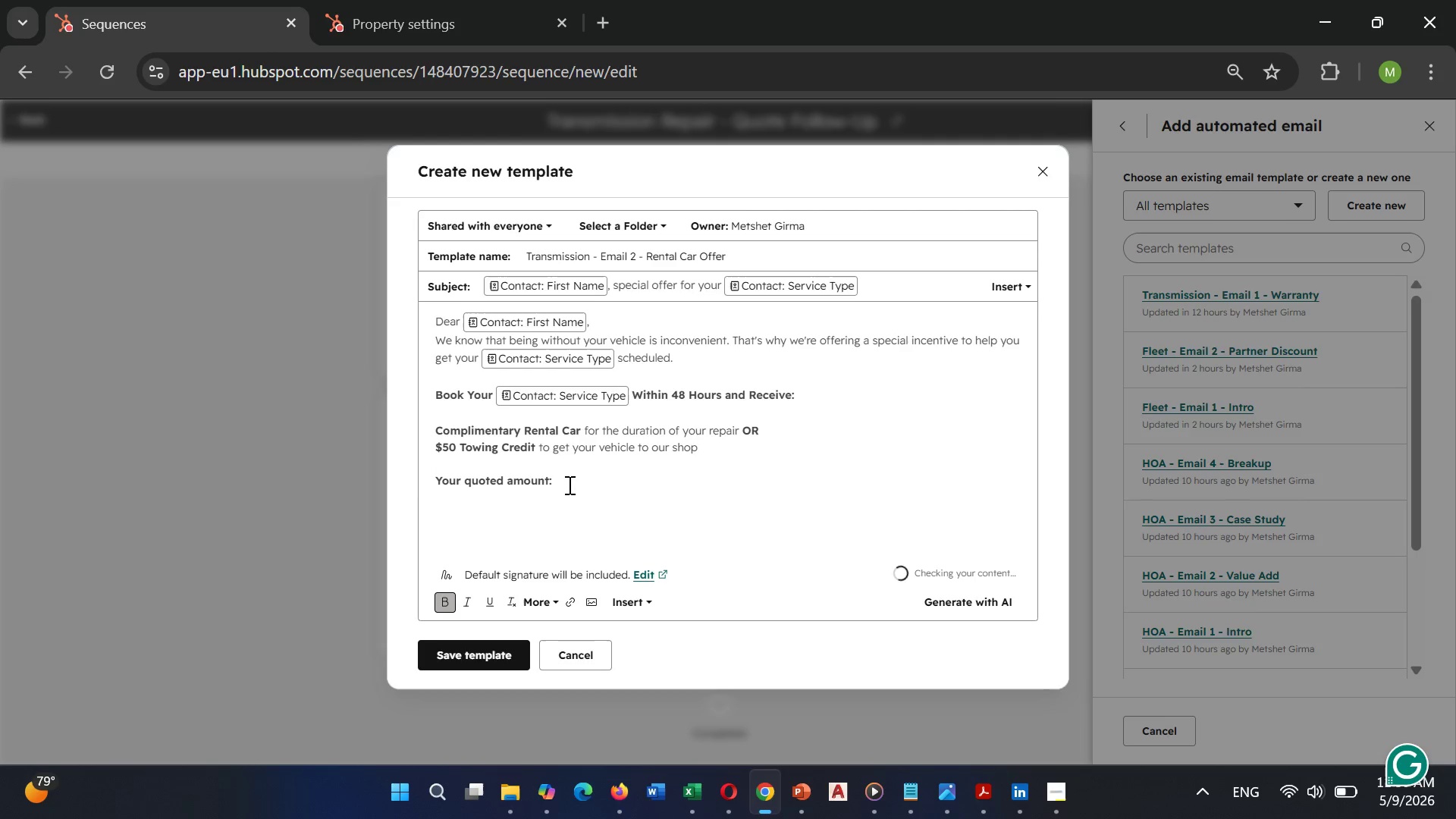 
key(Space)
 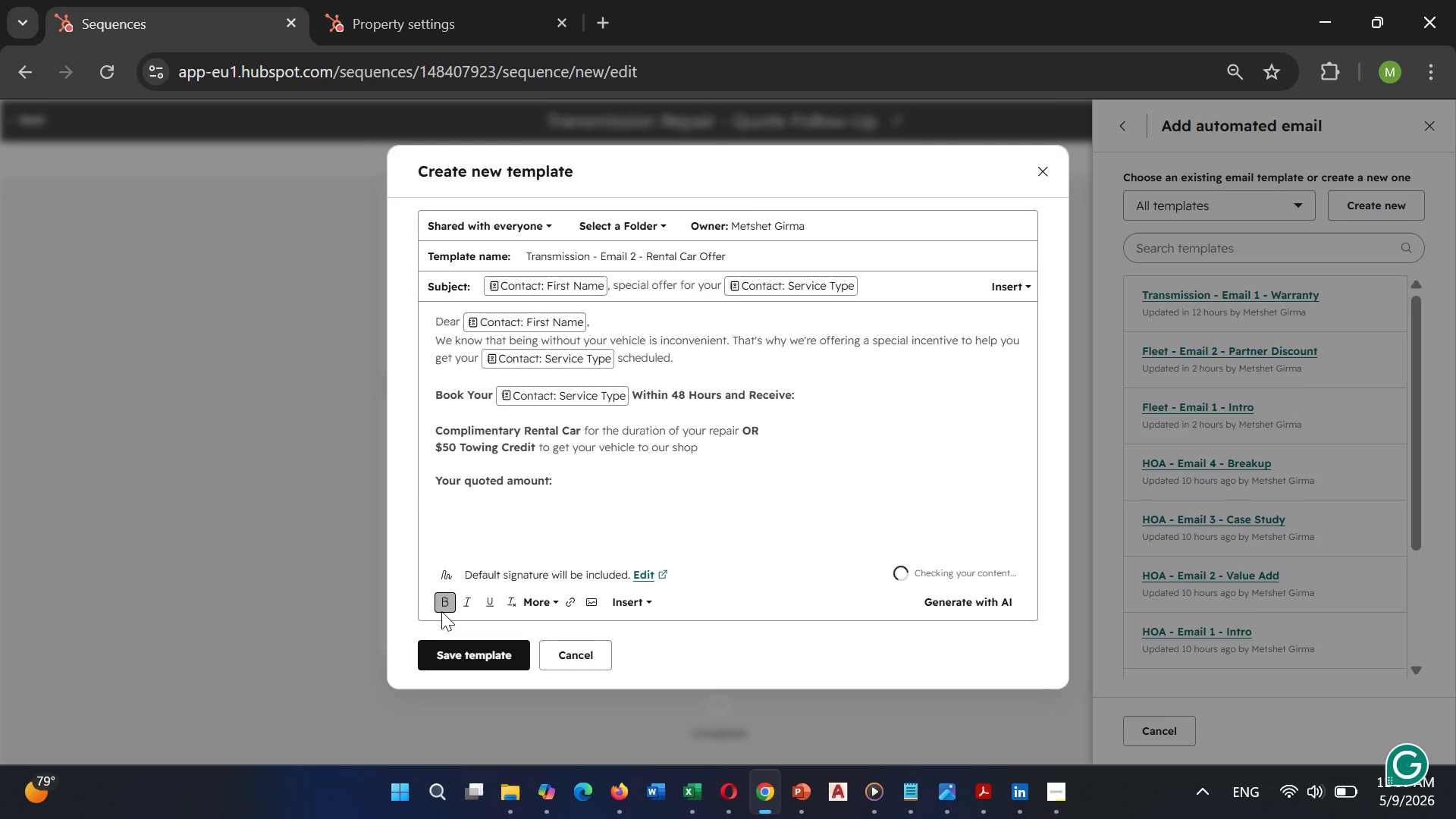 
left_click([444, 609])
 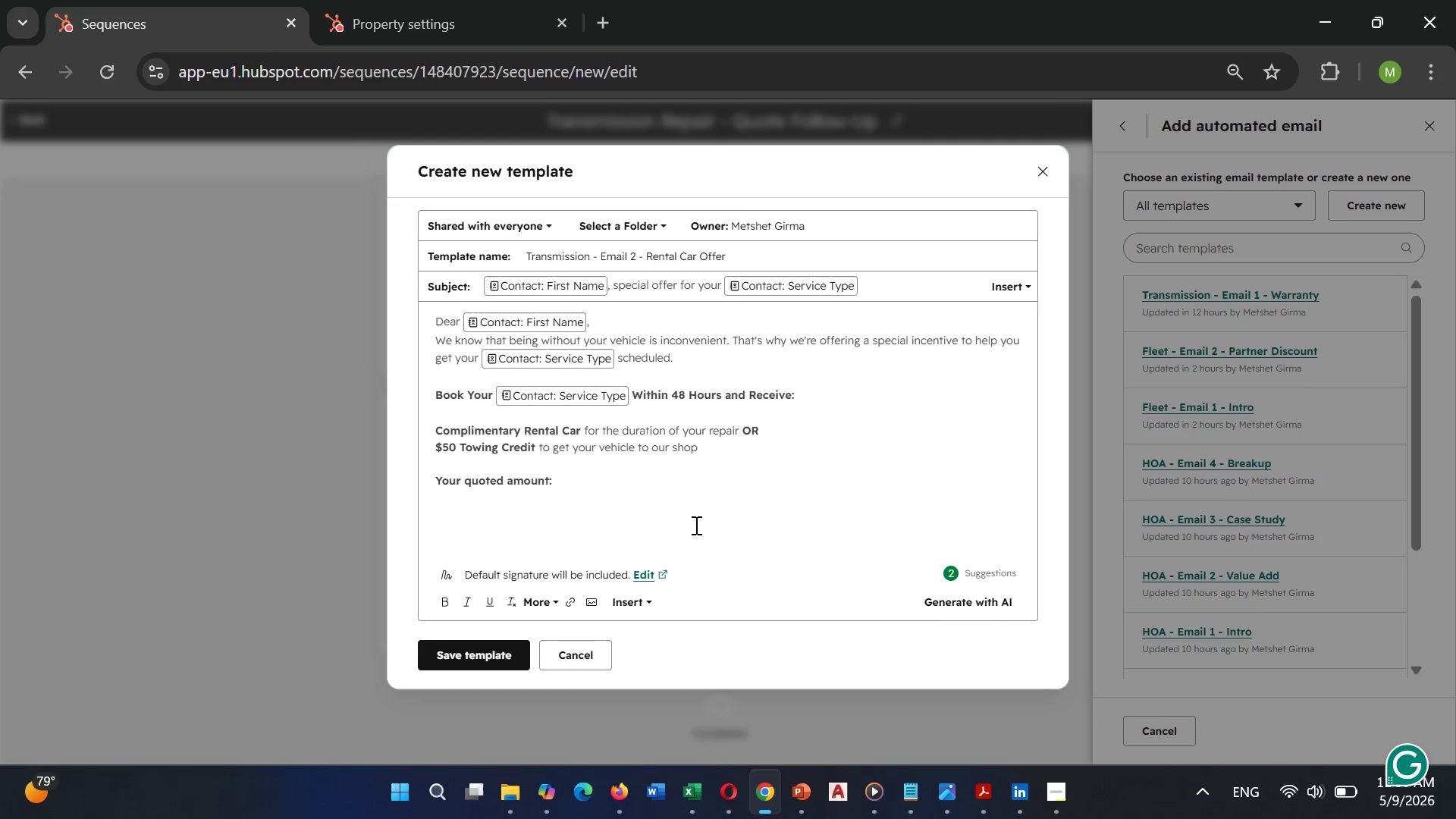 
wait(5.17)
 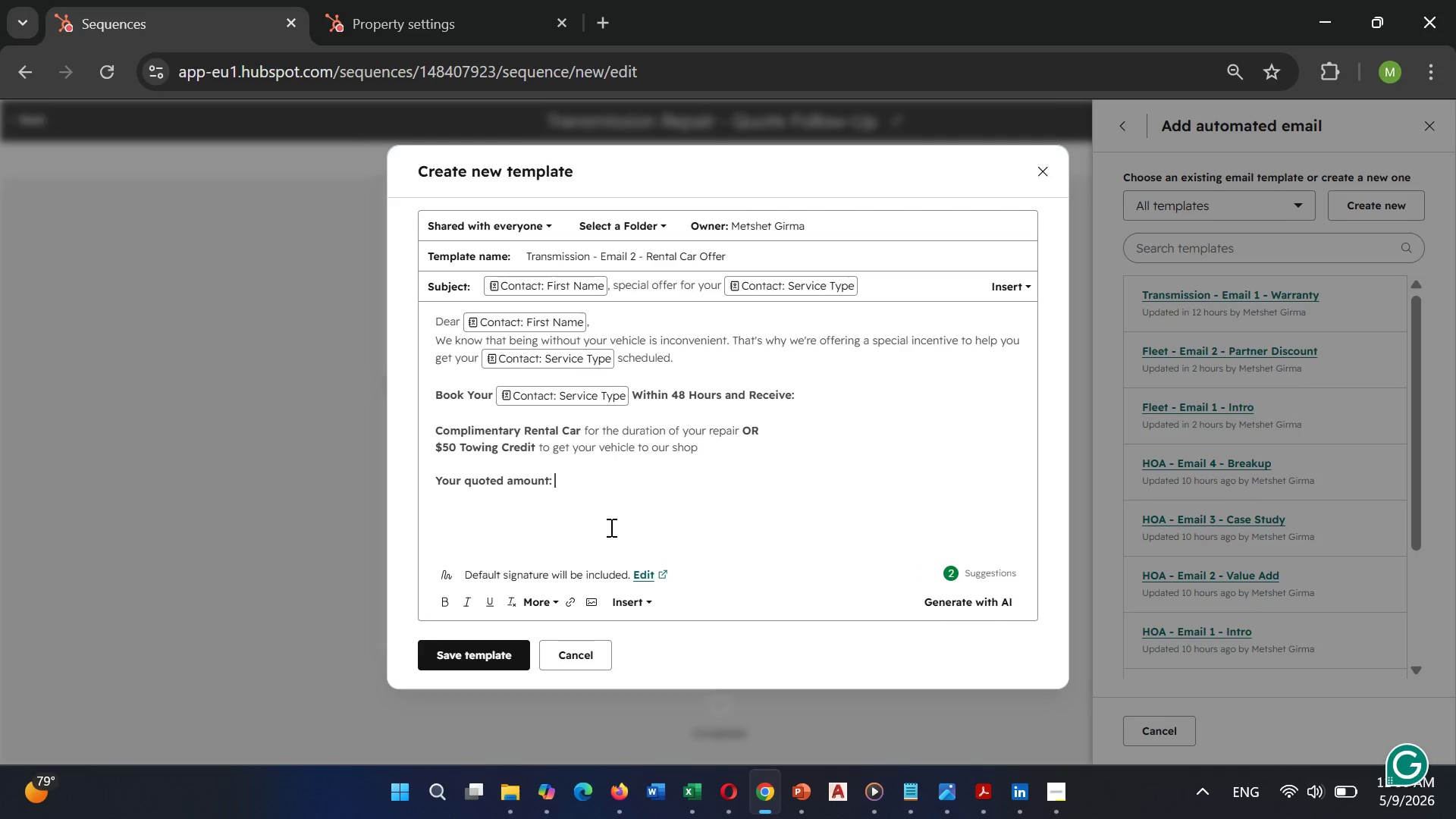 
left_click([641, 604])
 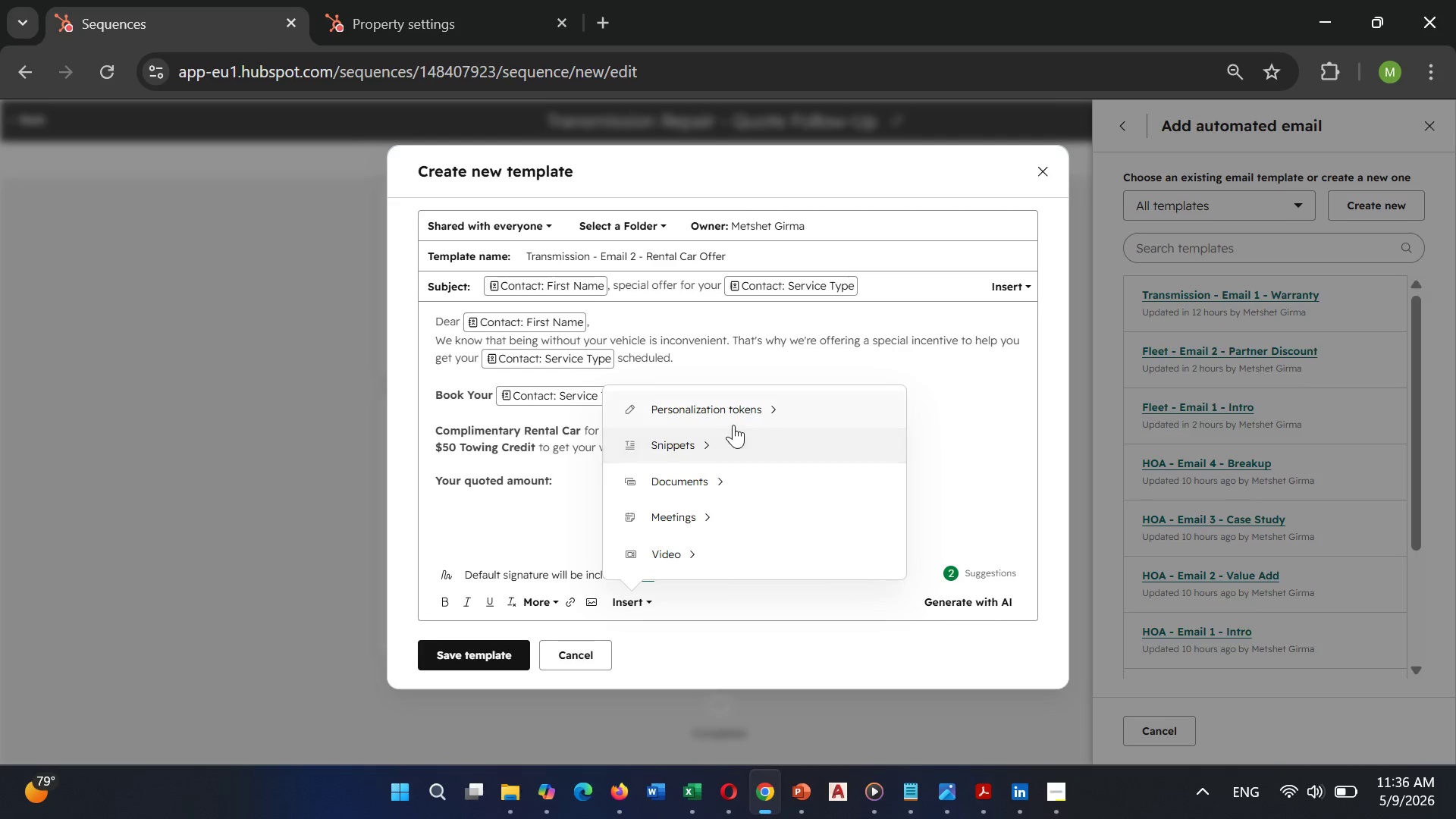 
left_click([733, 425])
 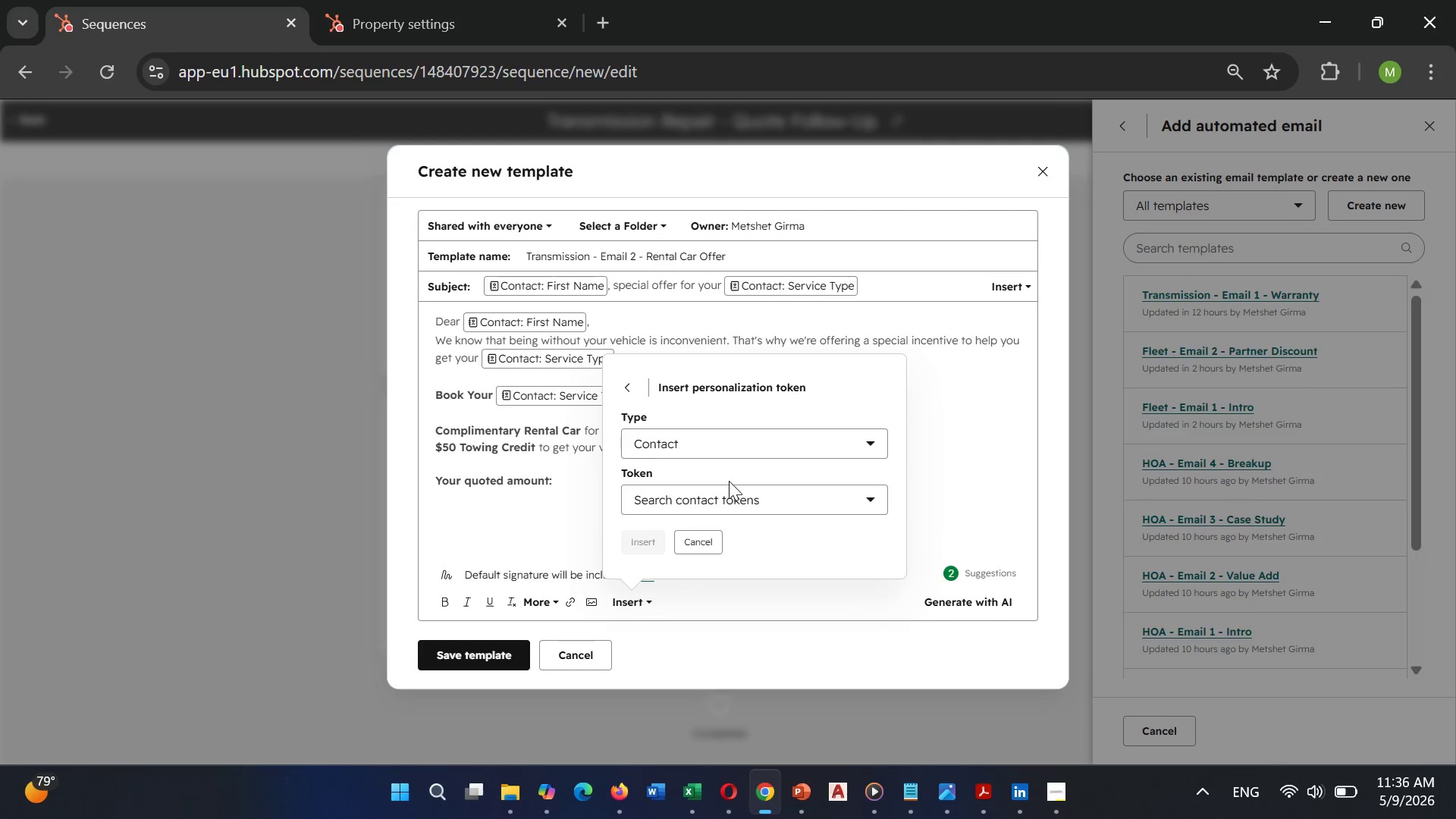 
left_click([729, 491])
 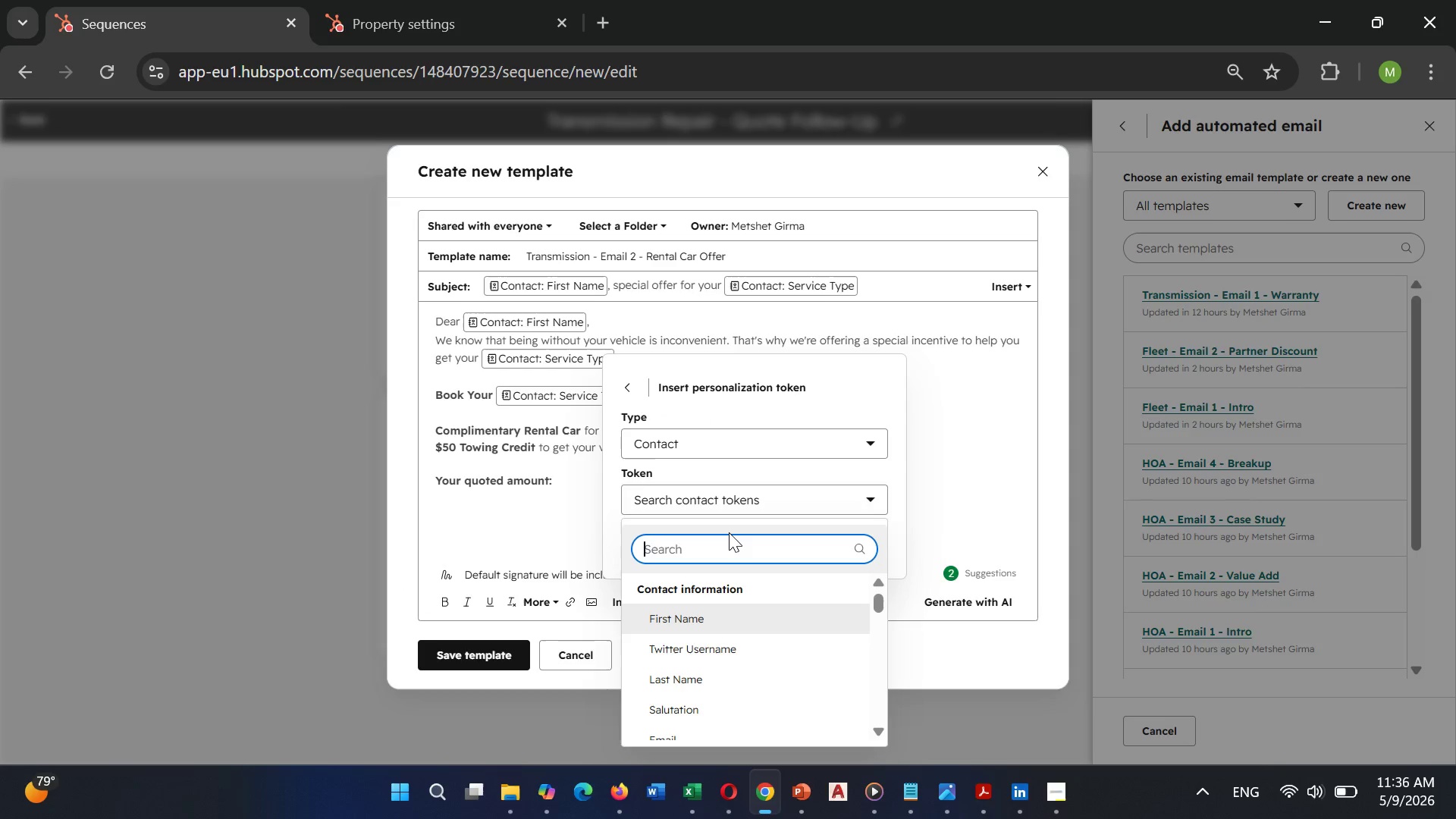 
type(quo)
 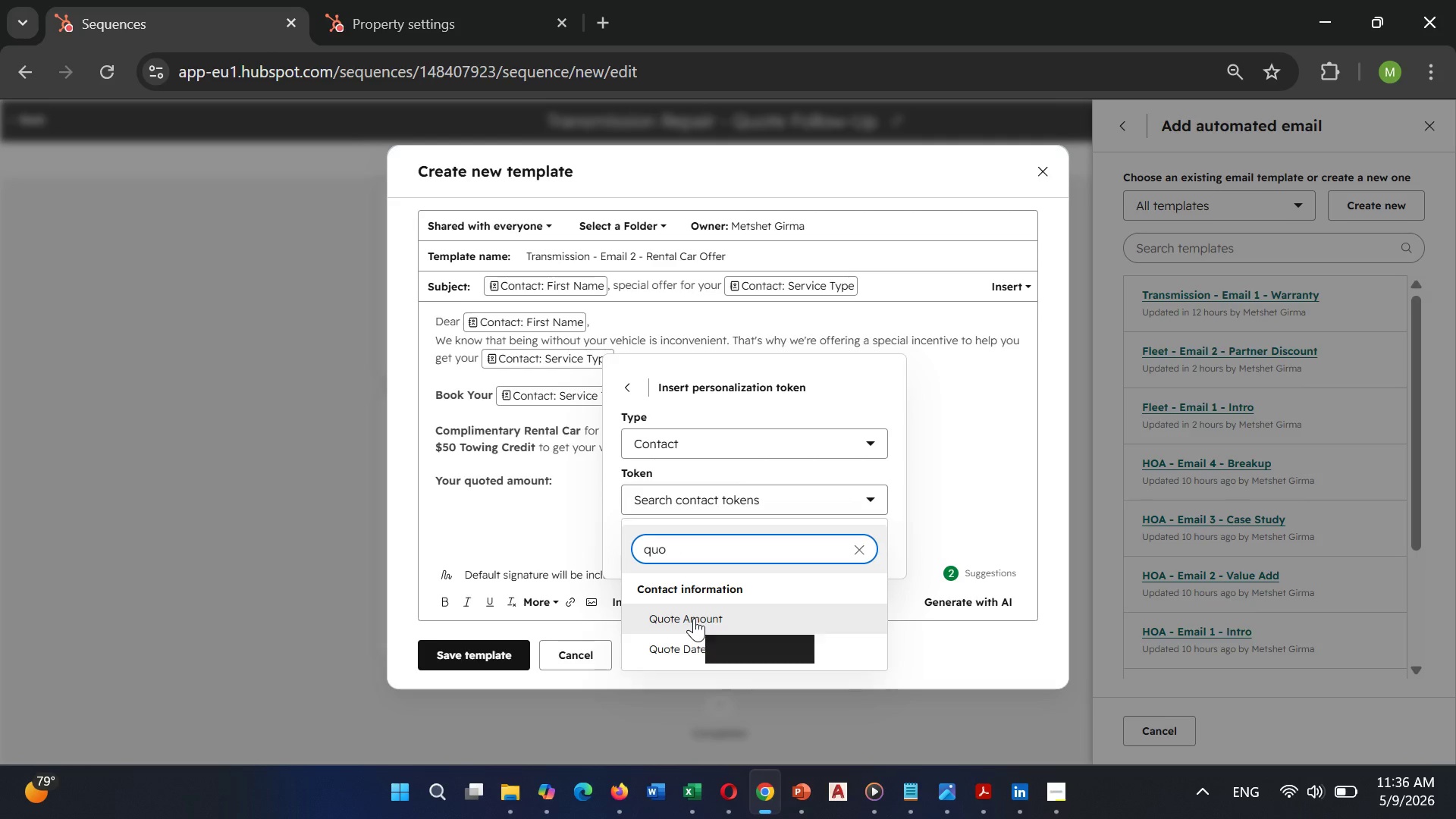 
left_click([694, 618])
 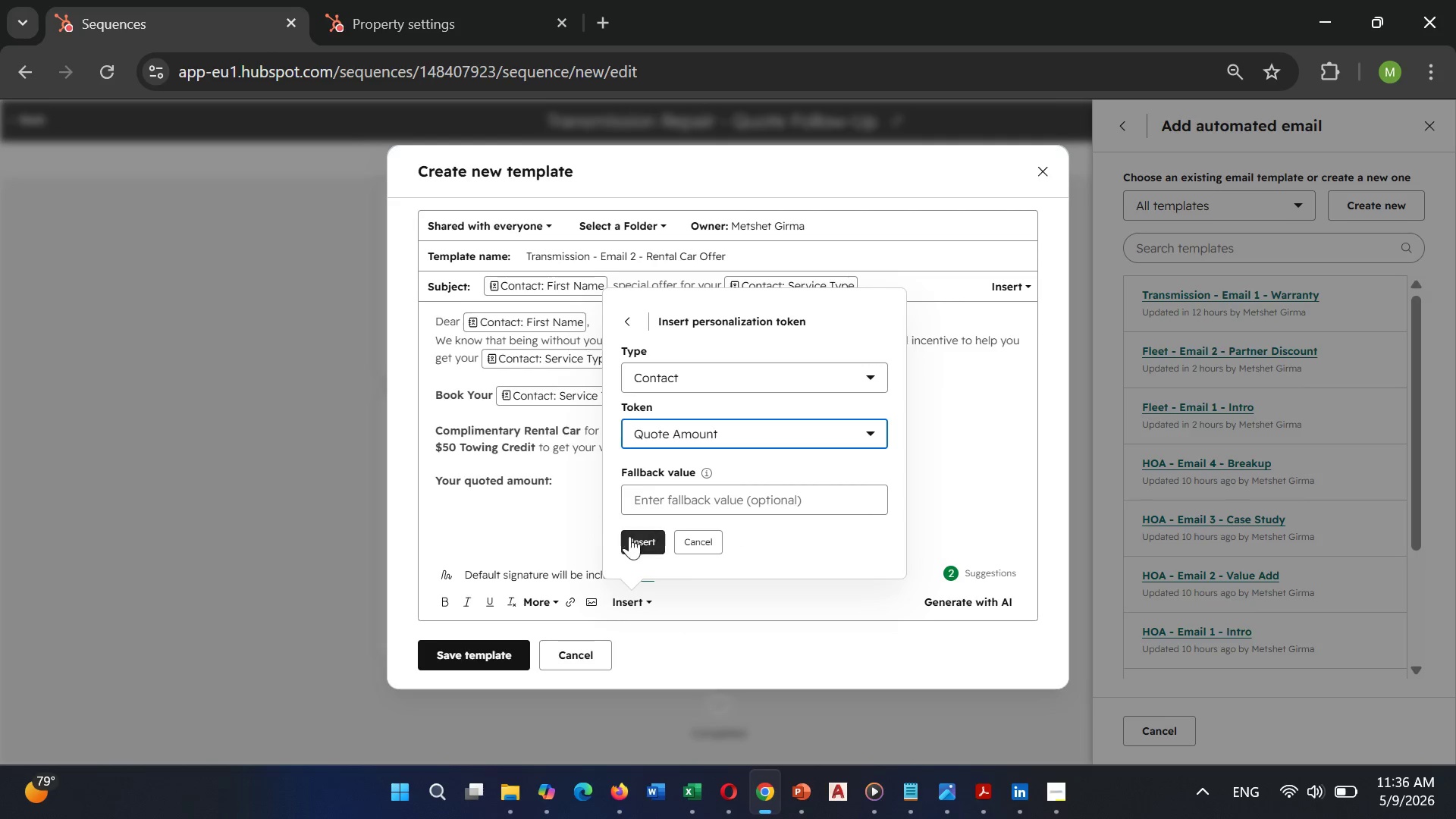 
left_click([645, 538])
 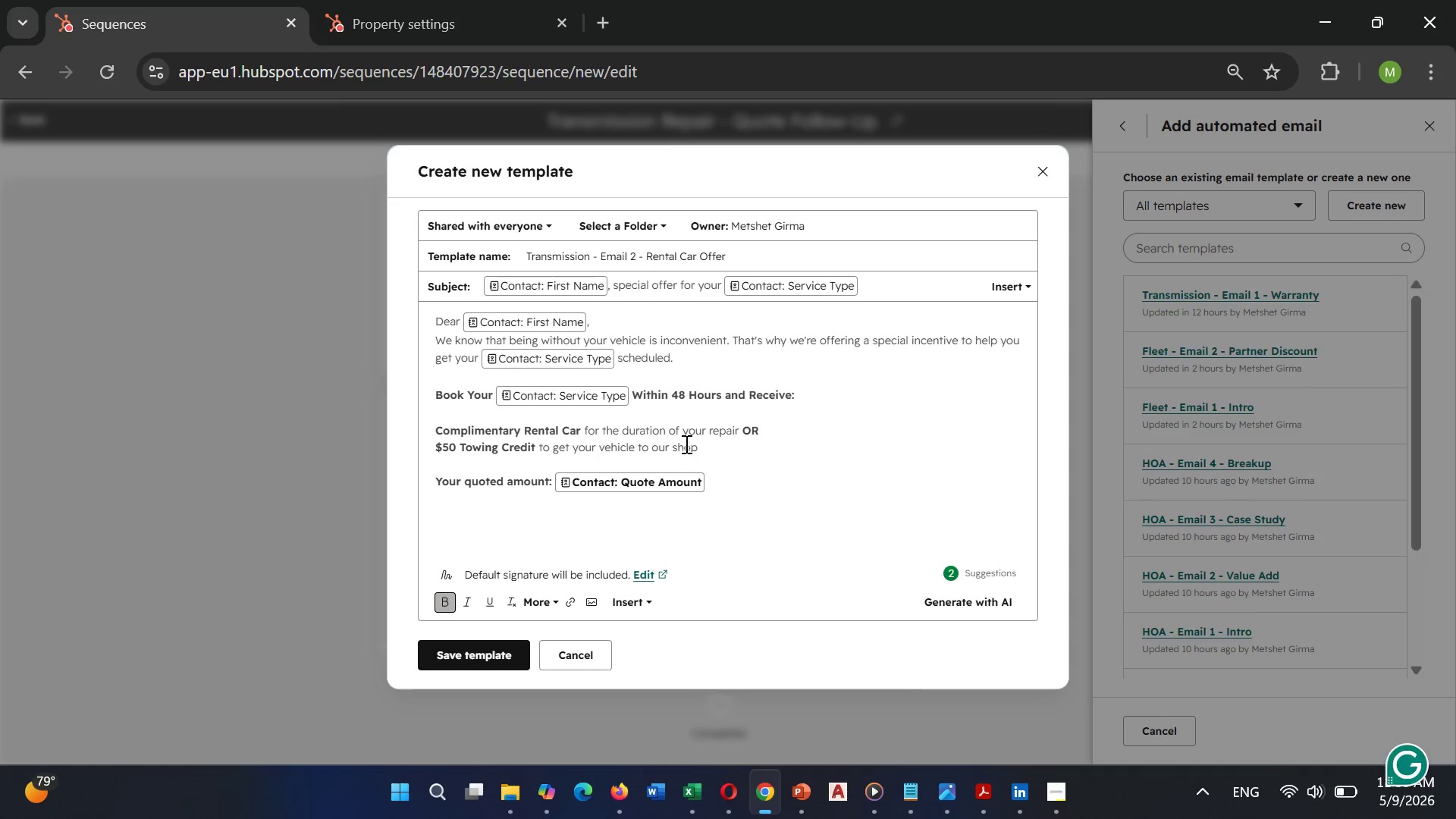 
wait(6.78)
 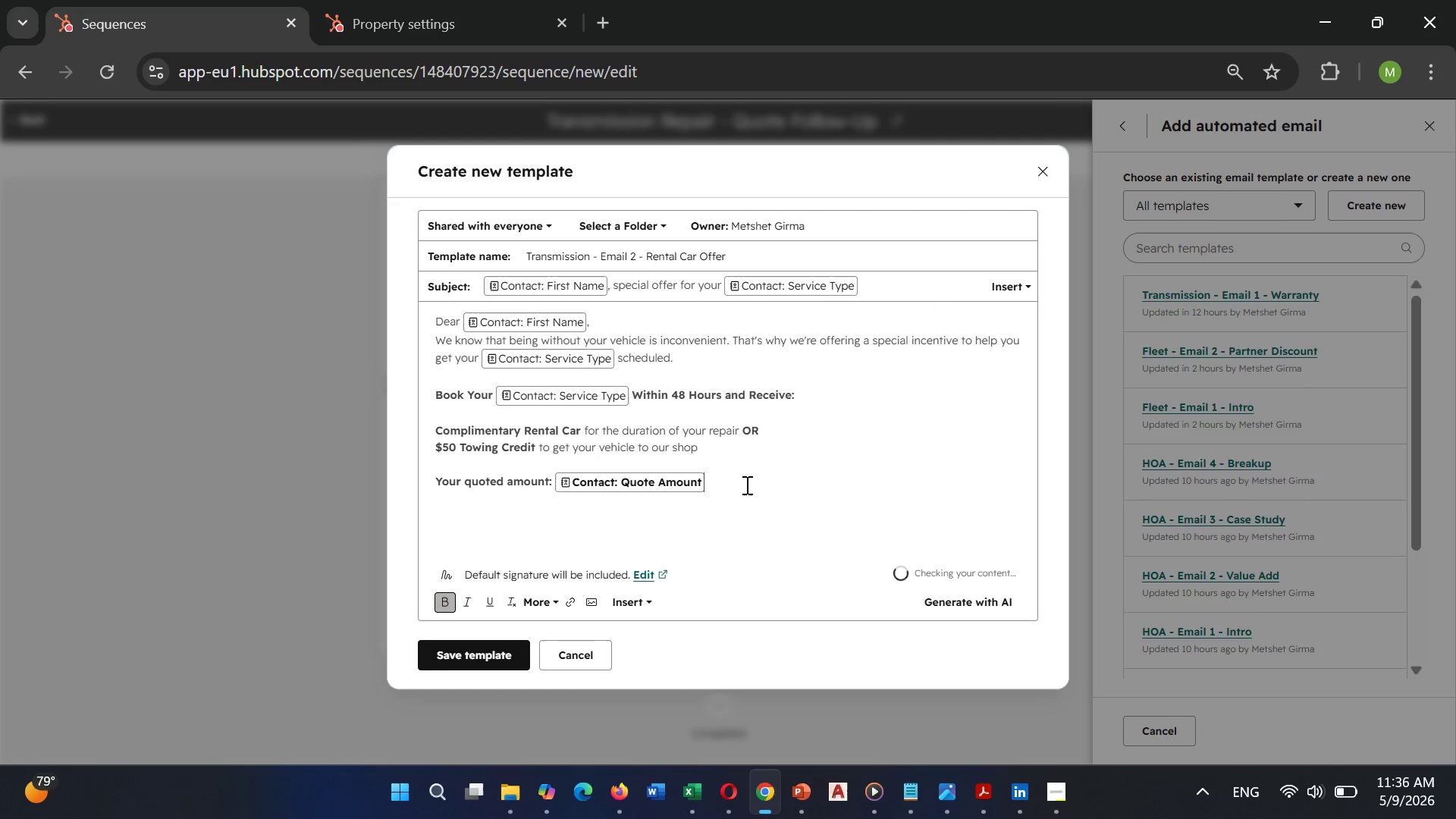 
left_click_drag(start_coordinate=[625, 392], to_coordinate=[534, 395])
 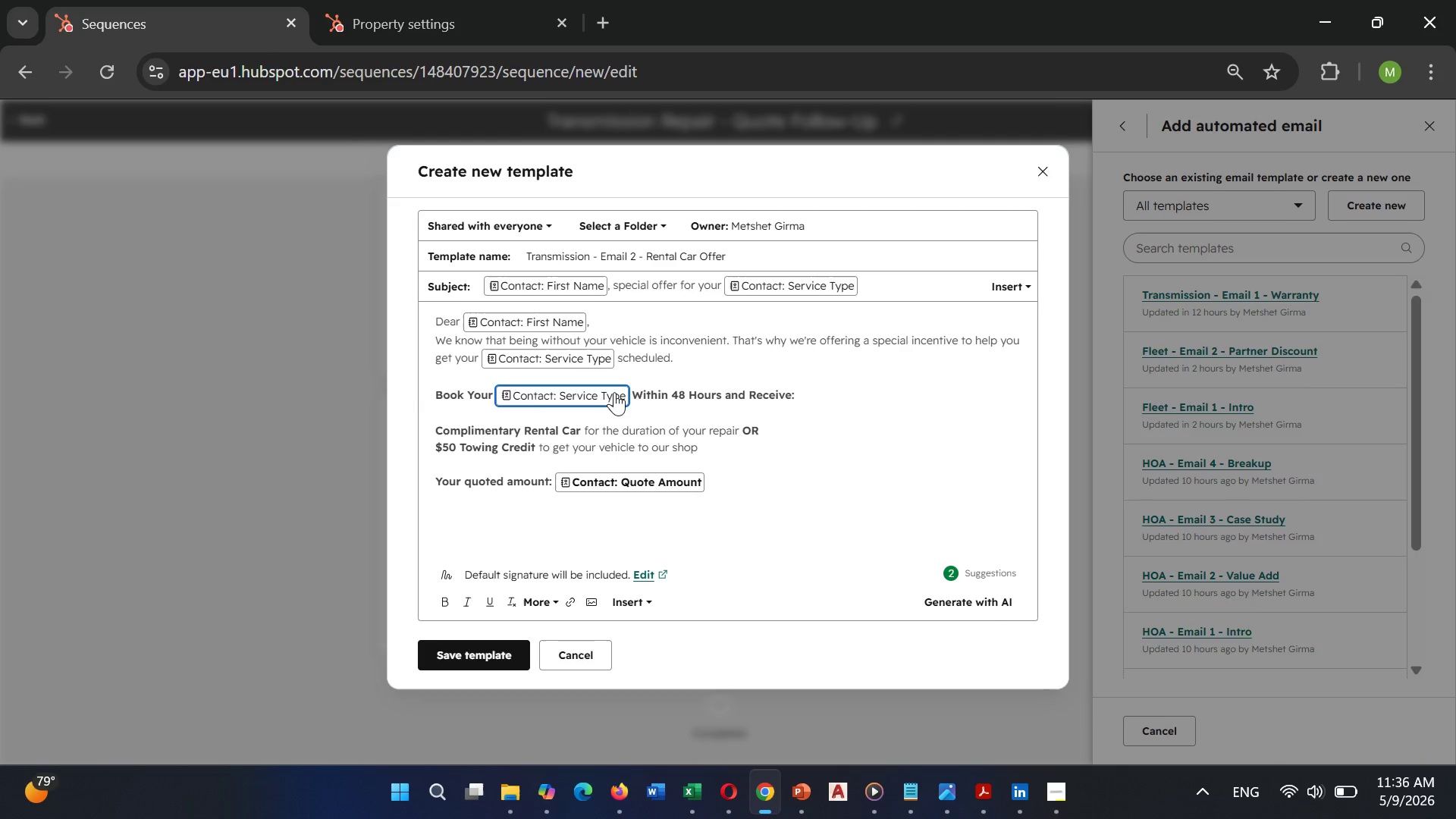 
left_click([614, 392])
 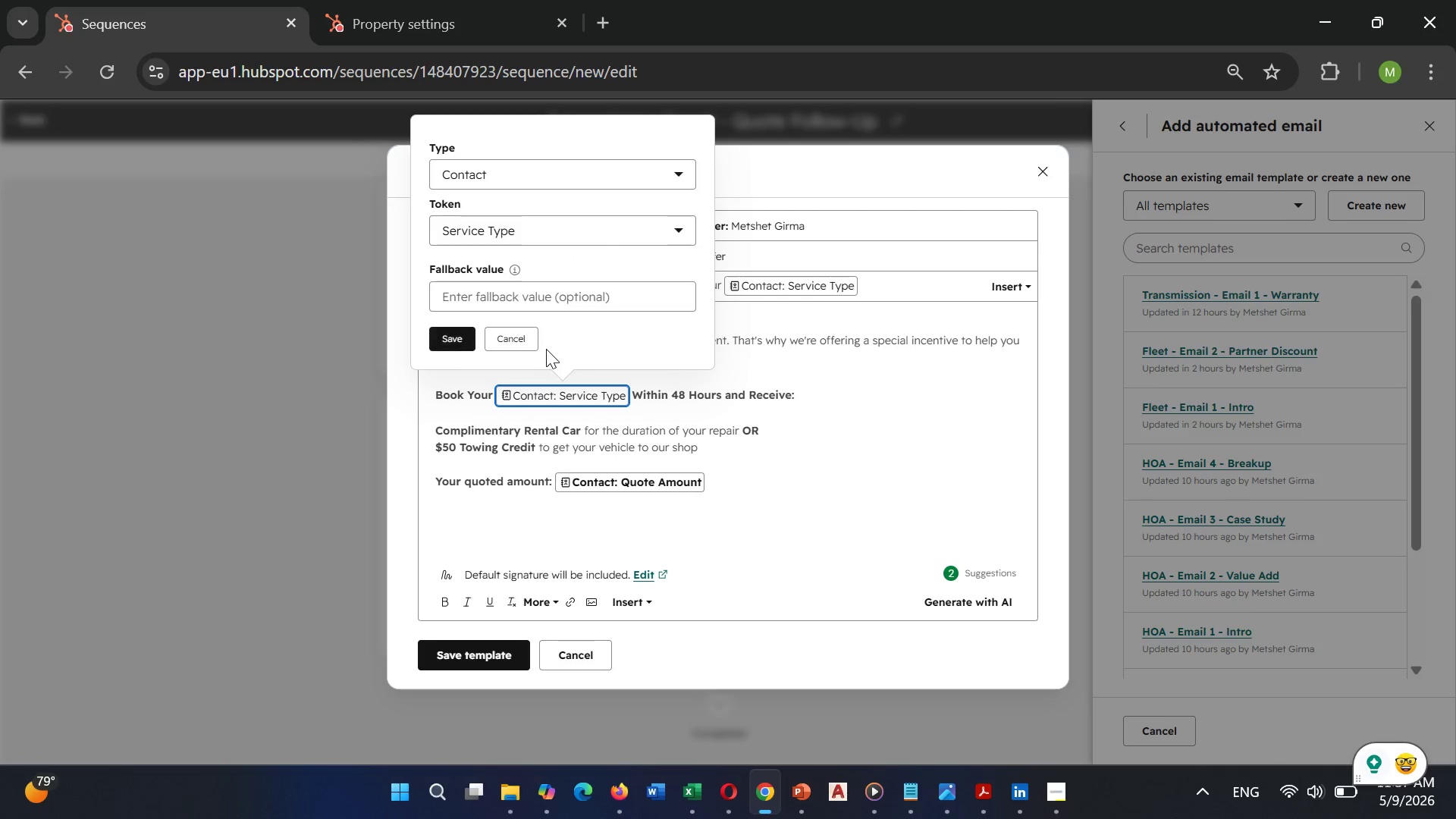 
left_click([527, 342])
 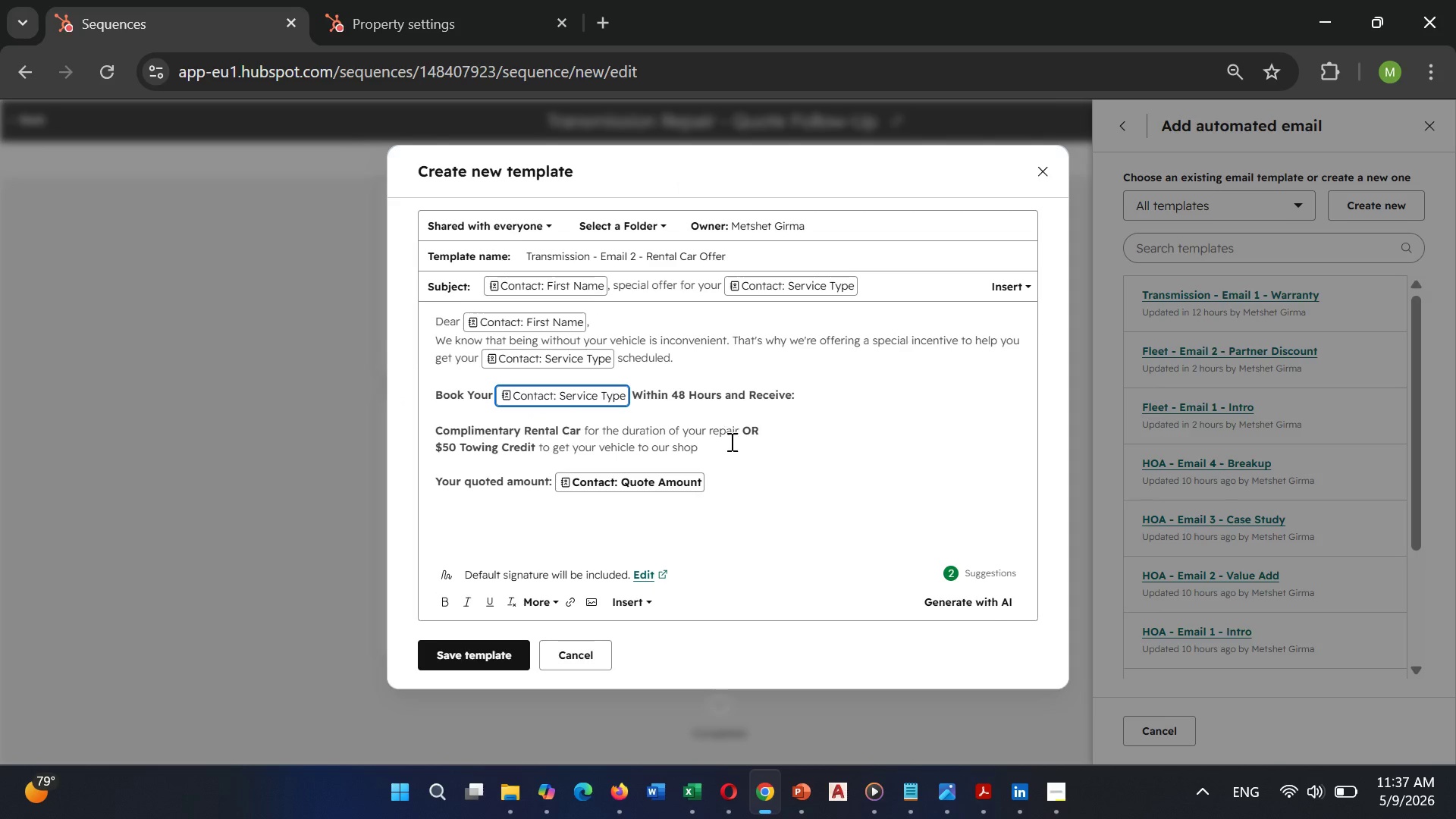 
left_click([730, 469])
 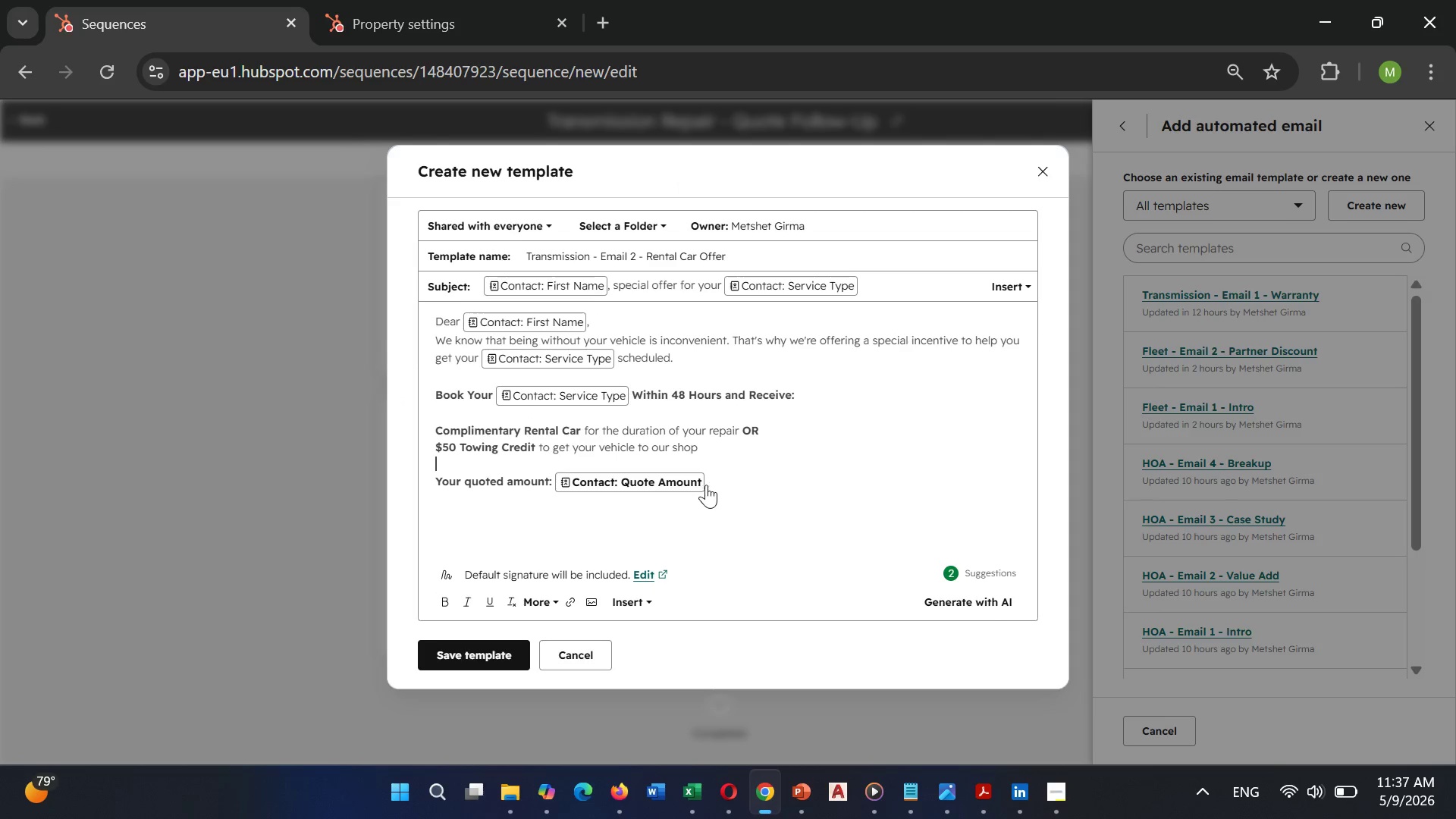 
left_click([724, 479])
 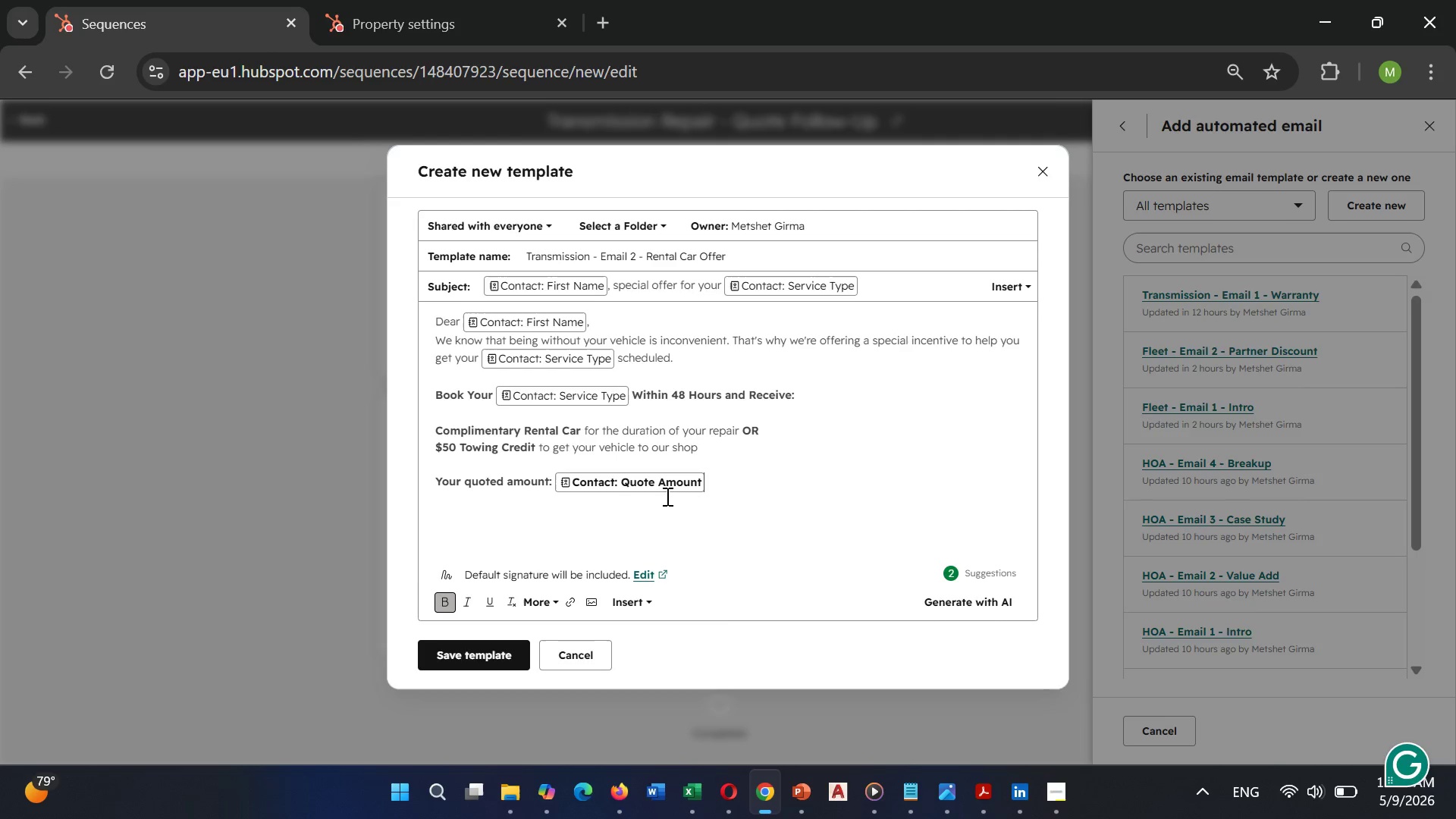 
left_click([620, 482])
 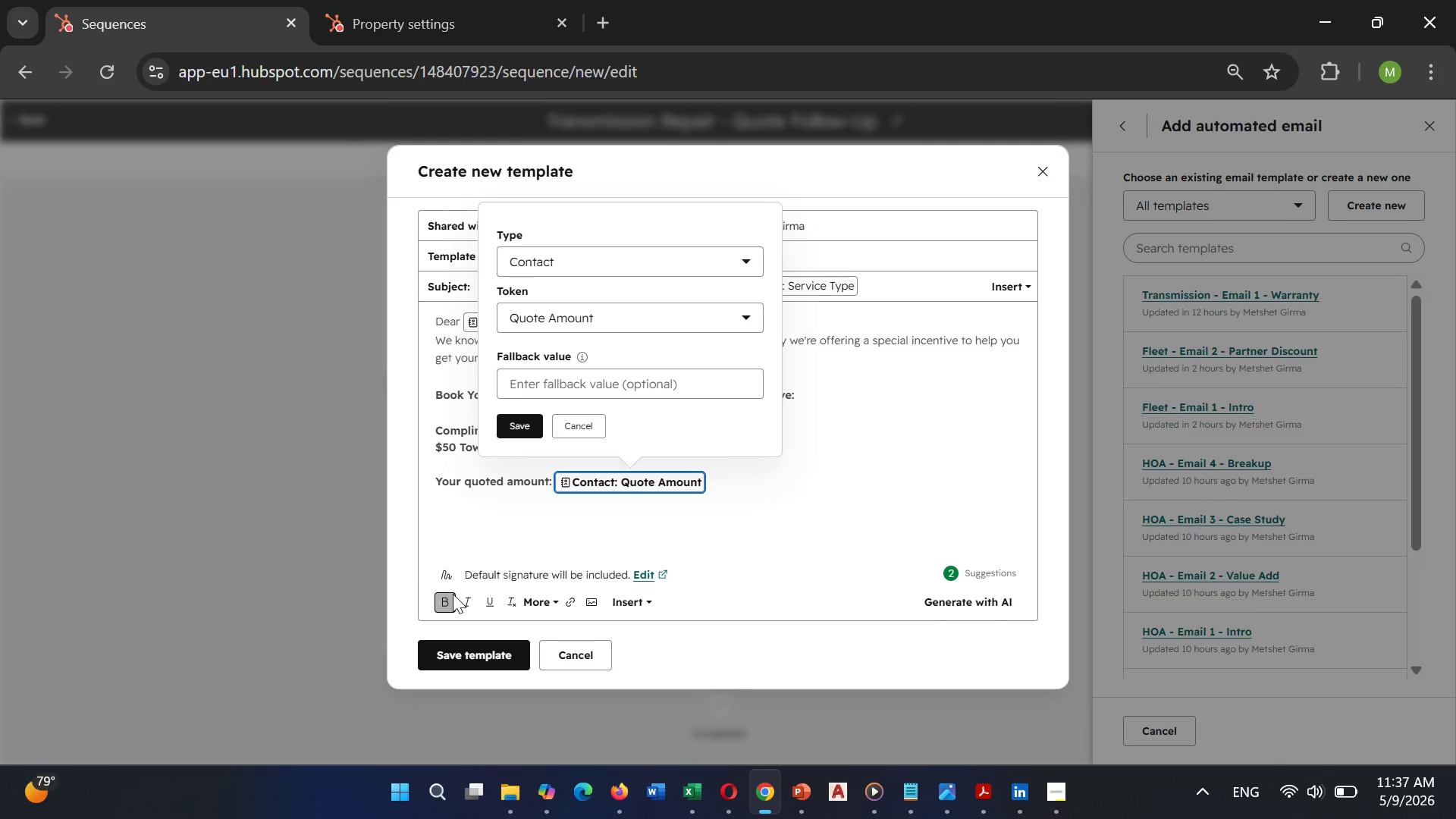 
left_click([449, 597])
 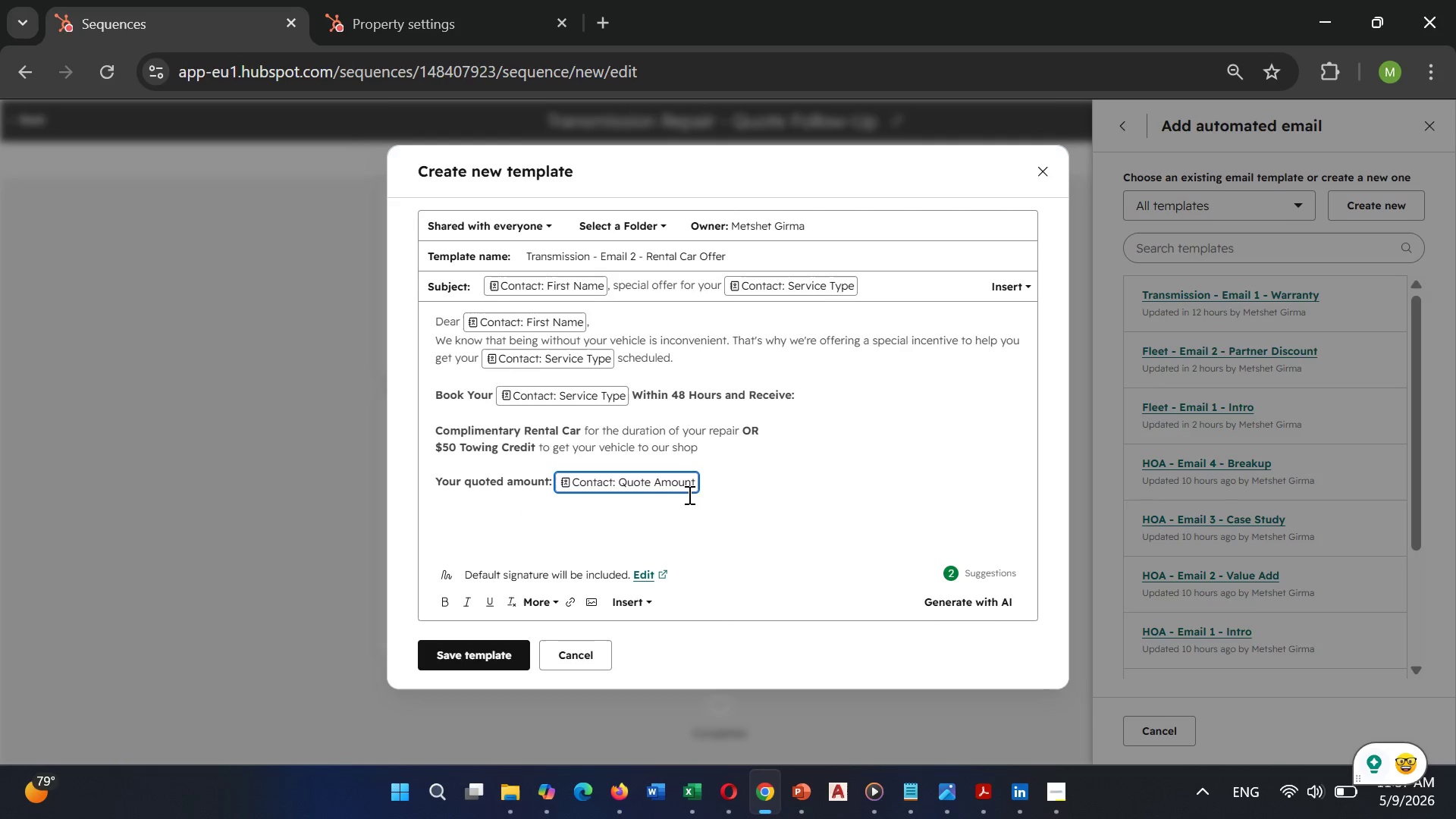 
left_click([715, 480])
 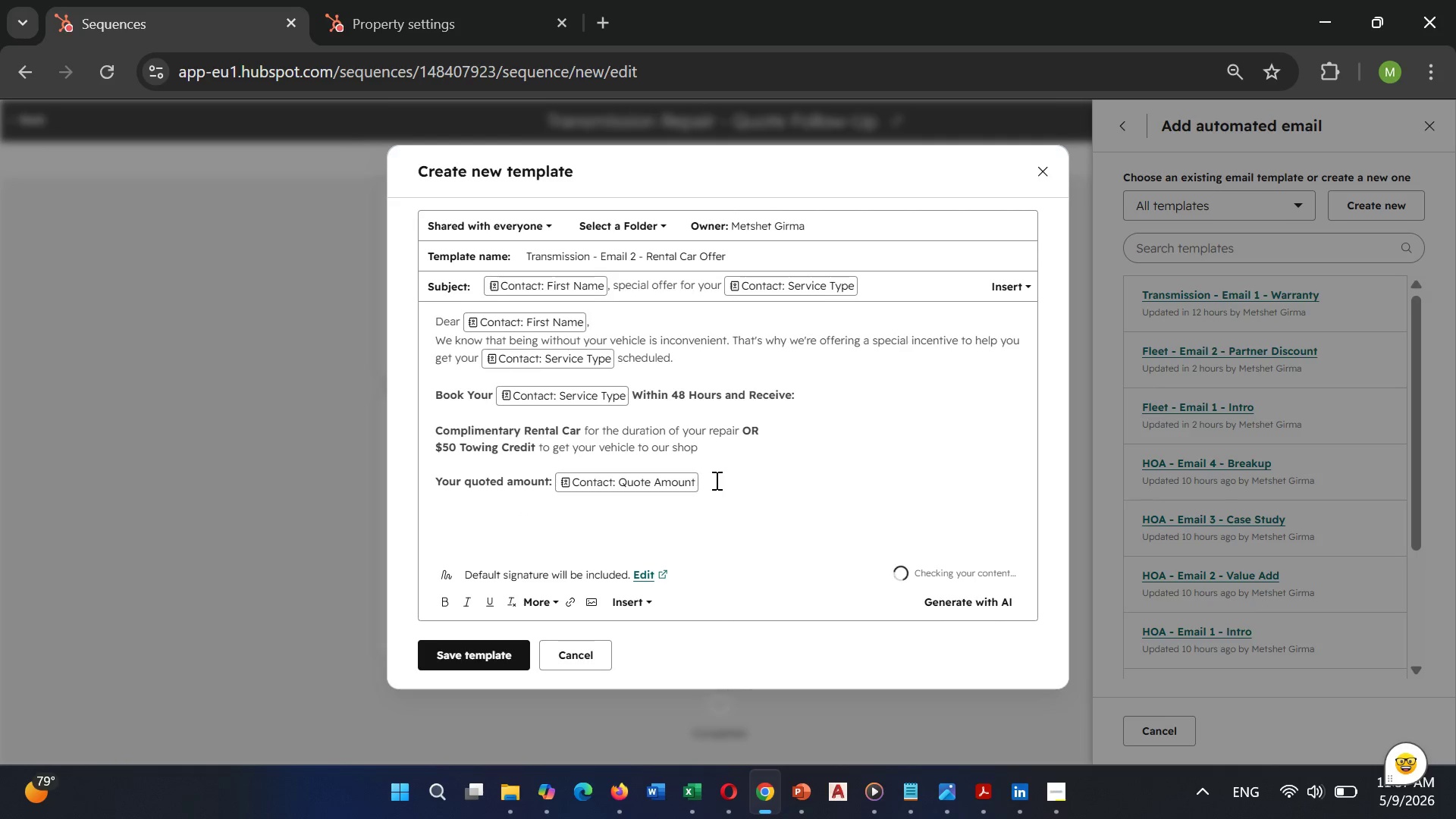 
key(Enter)
 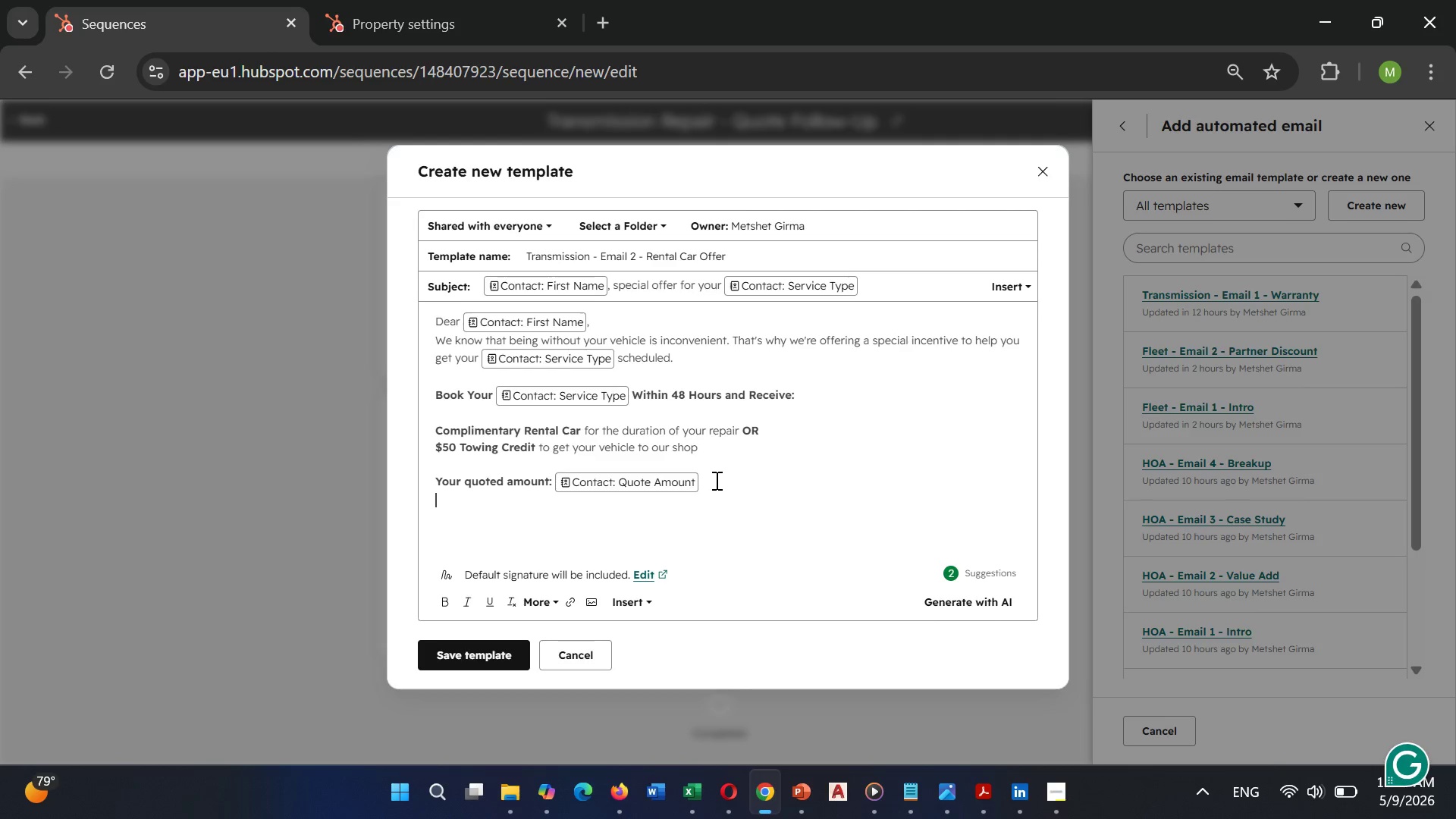 
wait(6.66)
 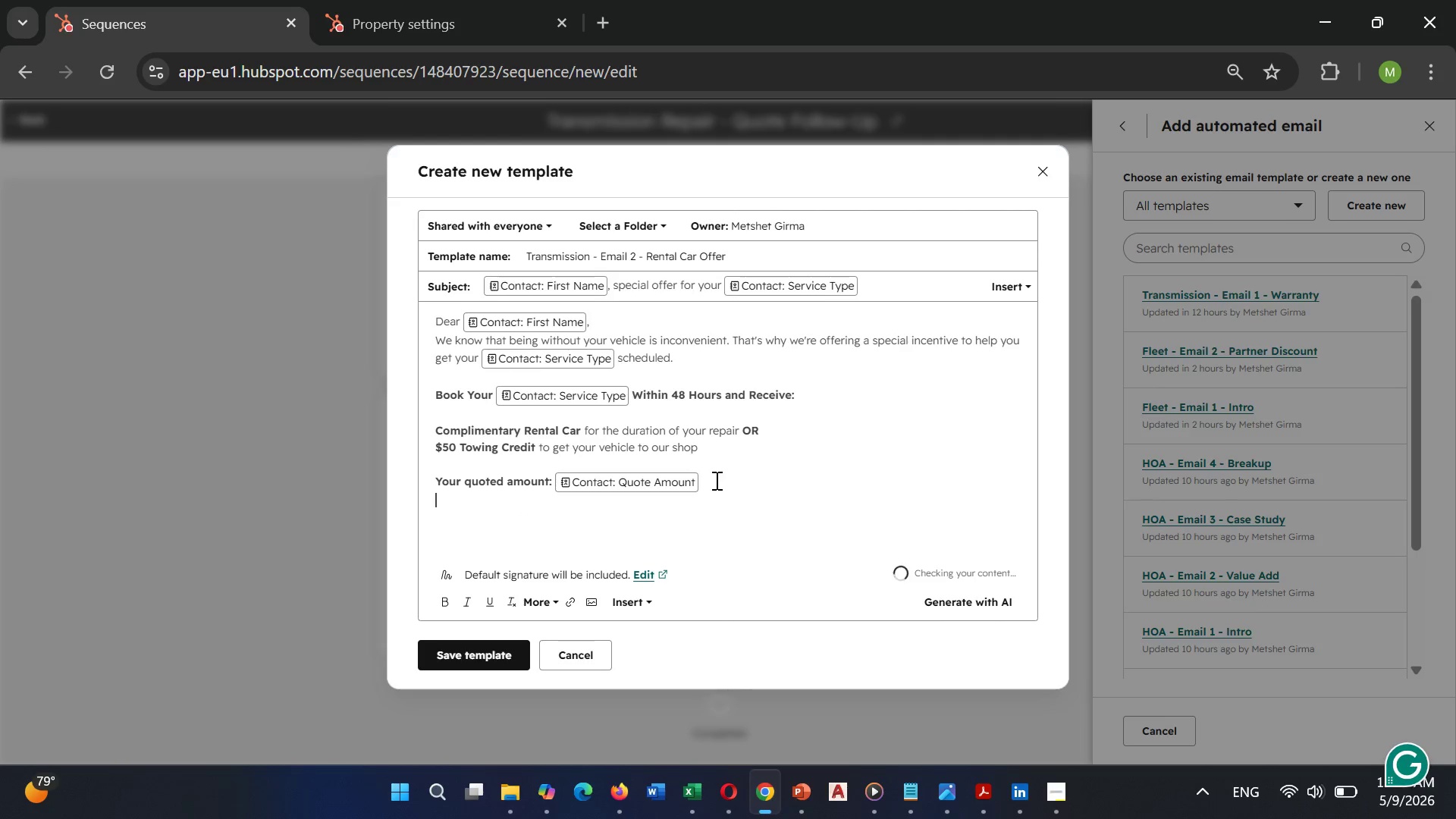 
type(Expires)
 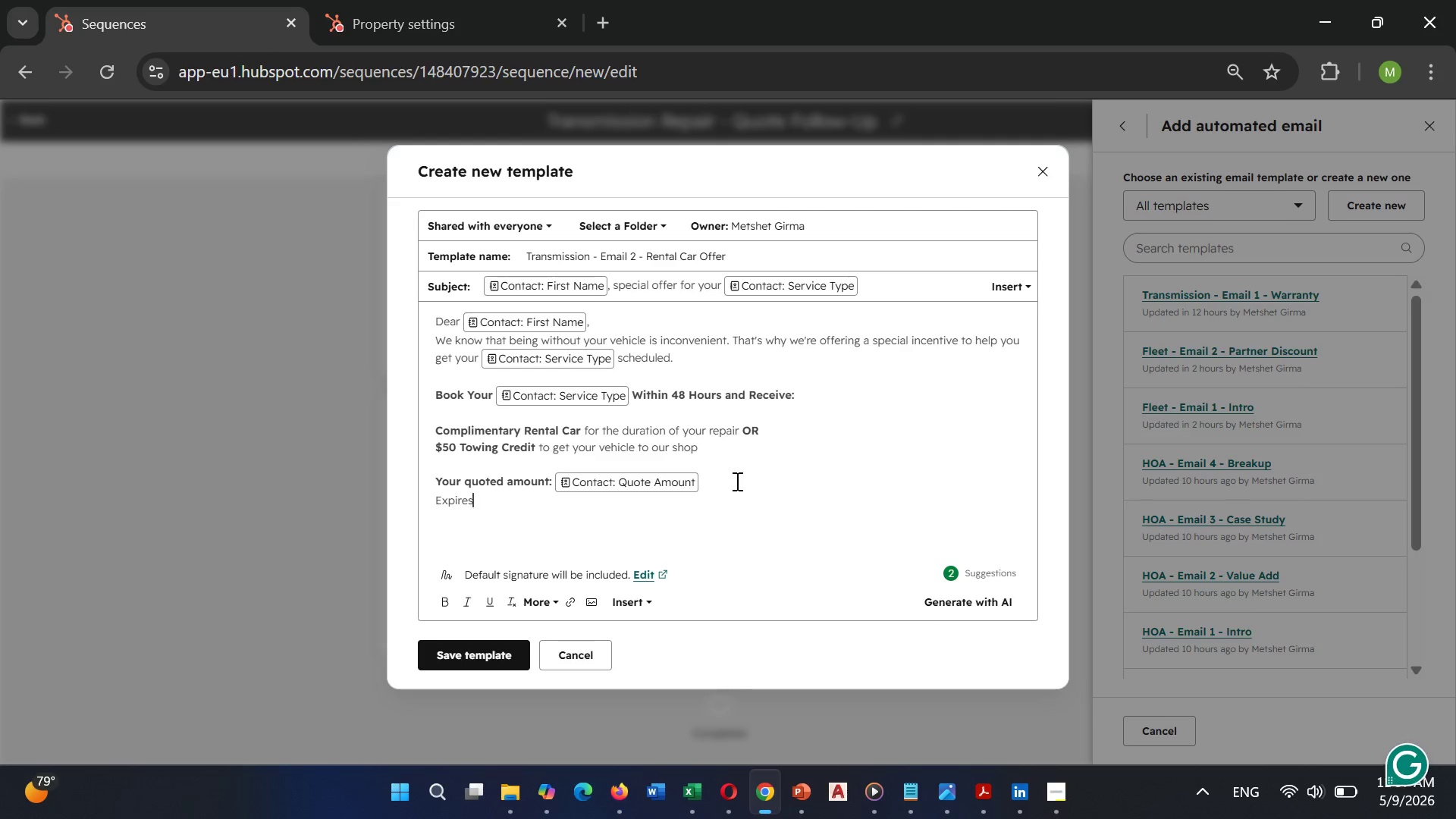 
key(Shift+Semicolon)
 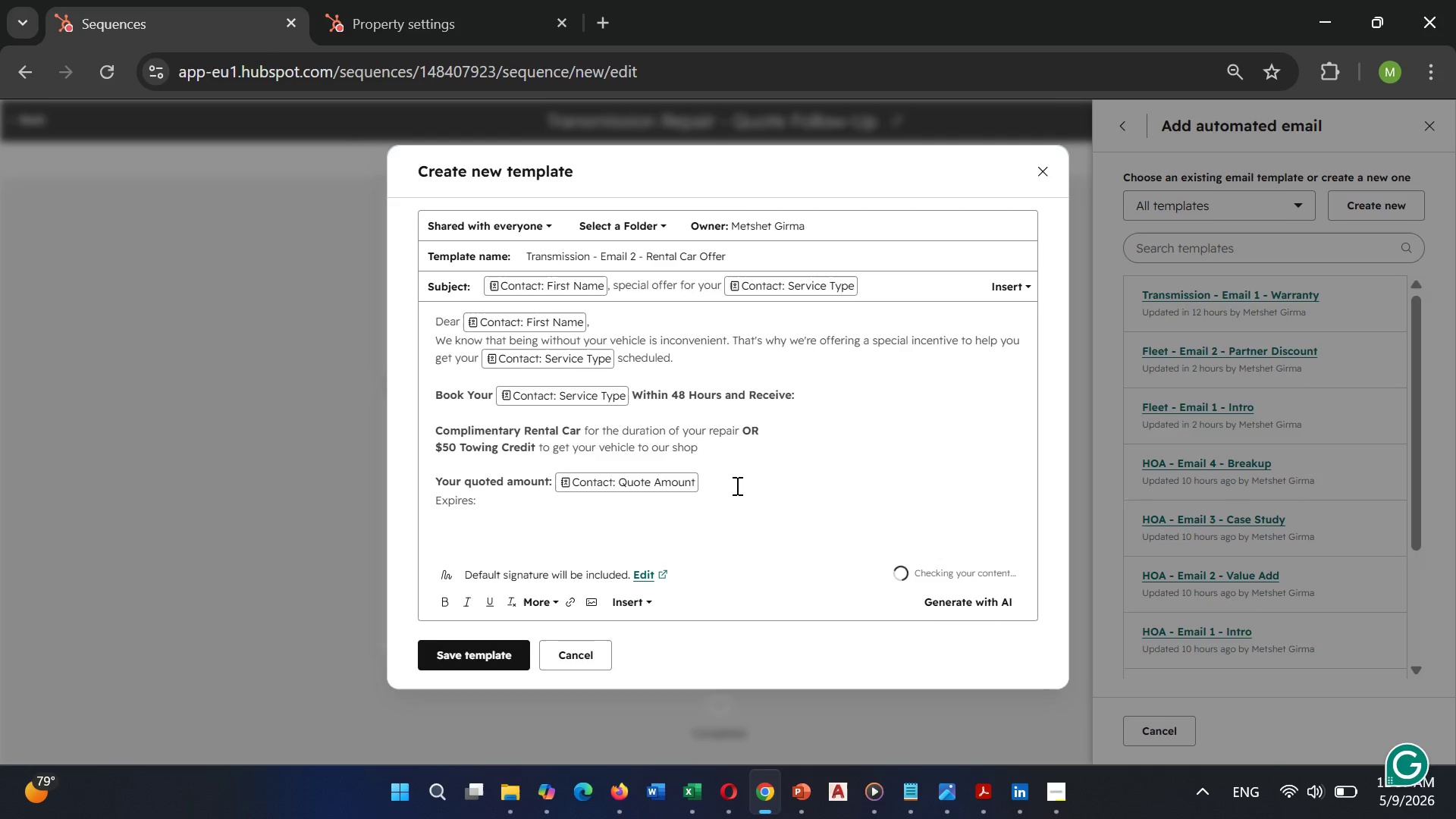 
key(Space)
 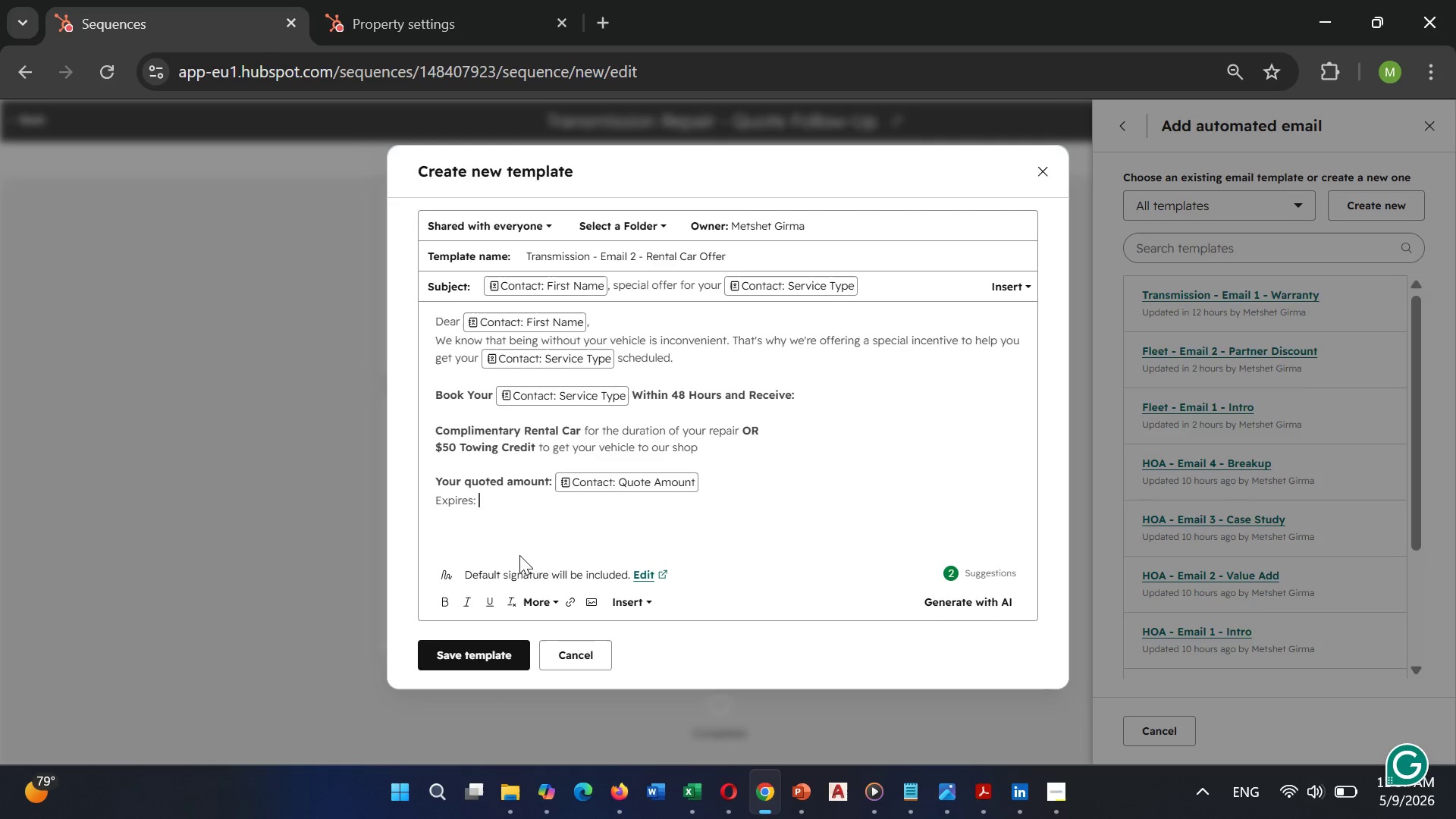 
left_click_drag(start_coordinate=[484, 500], to_coordinate=[404, 529])
 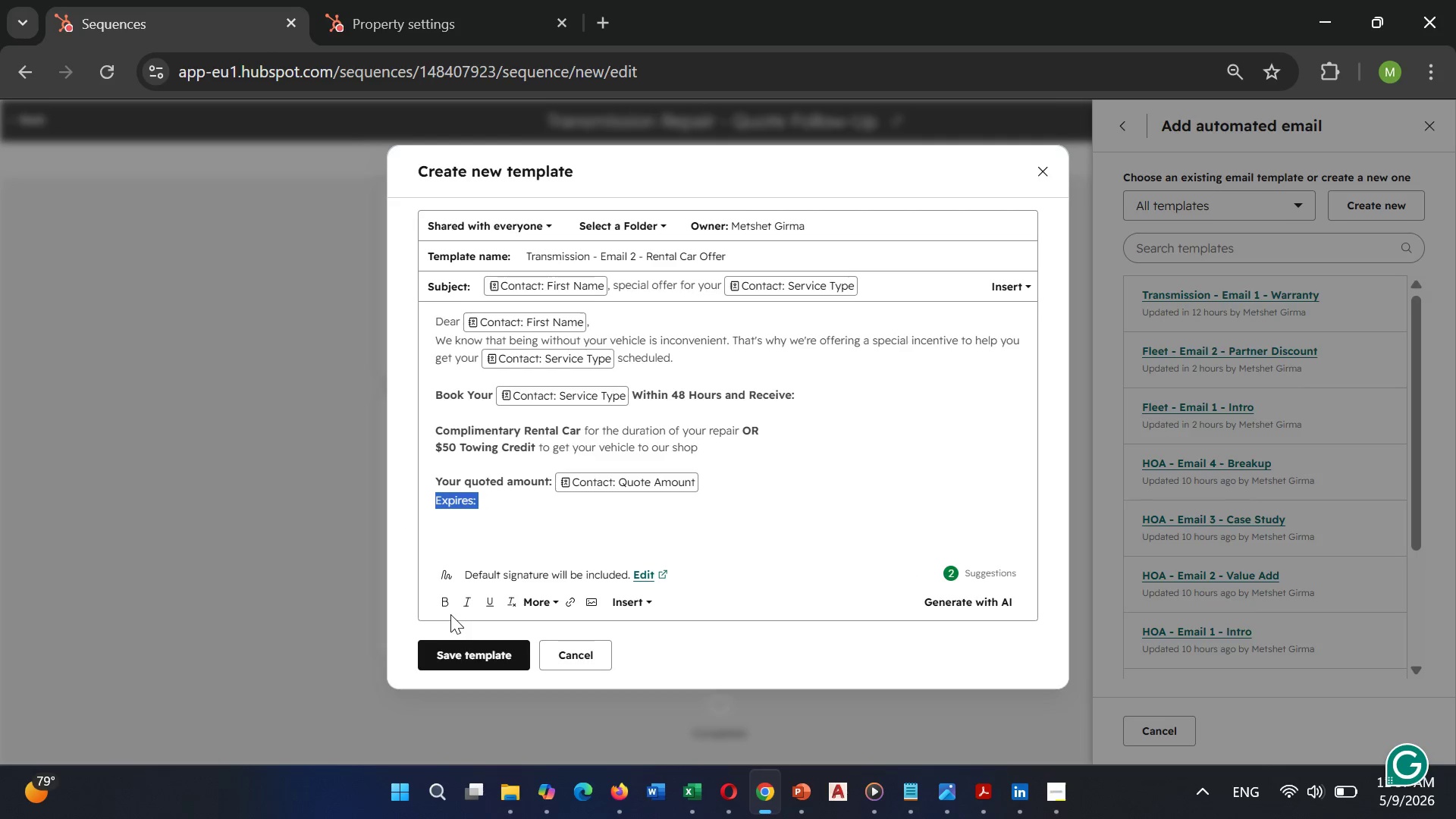 
left_click([449, 608])
 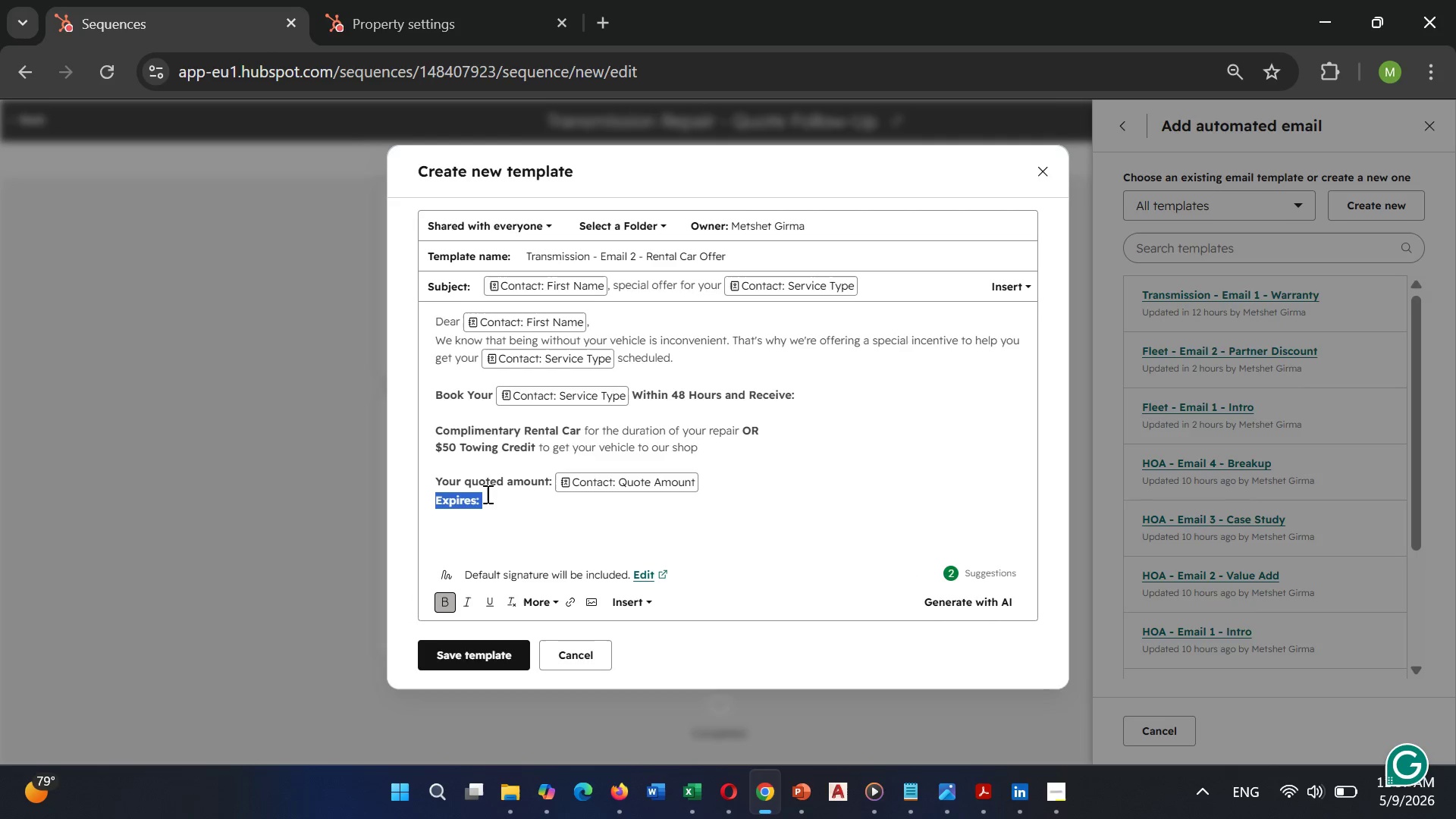 
left_click([493, 494])
 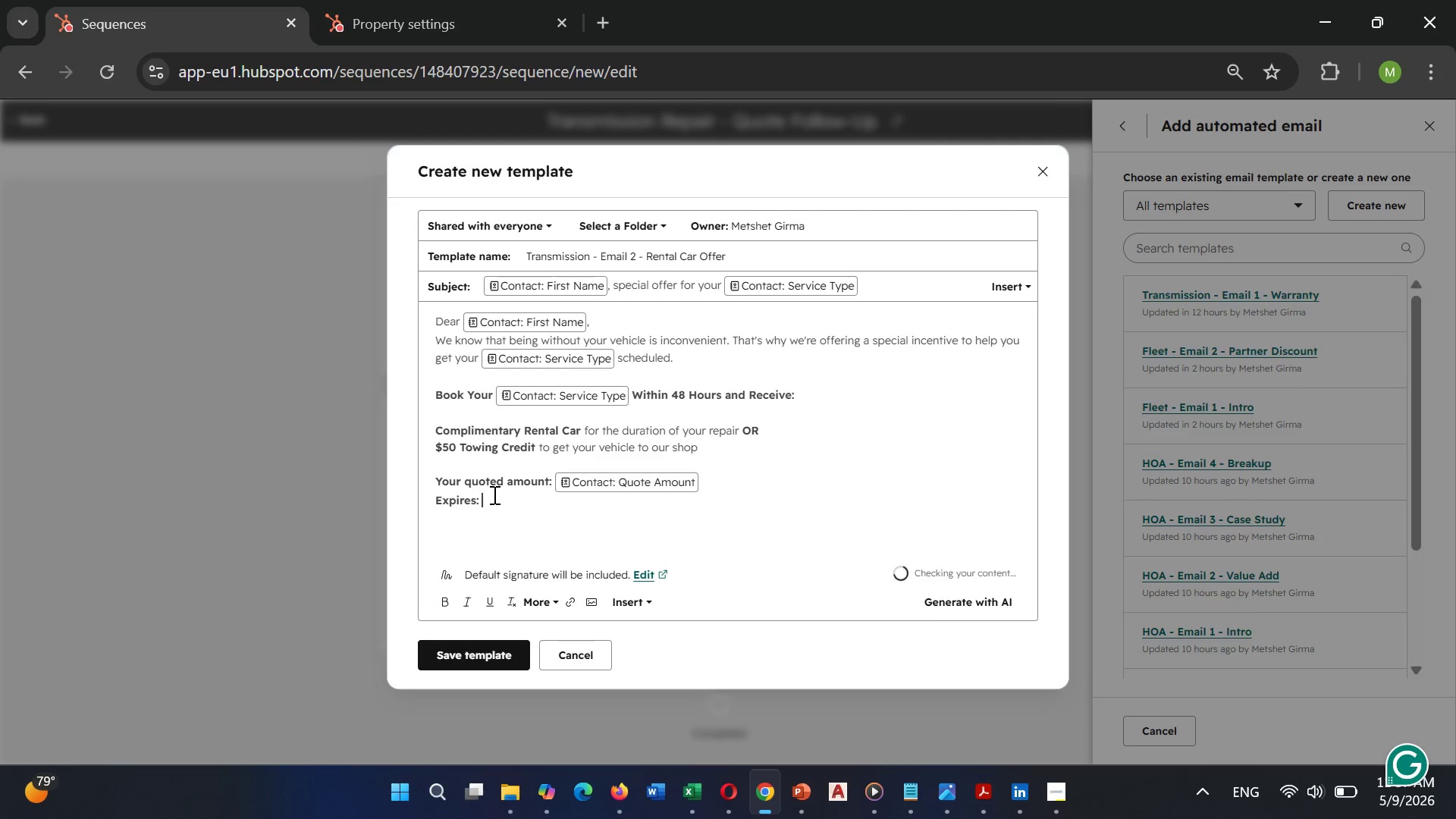 
type(Thsi offer)
 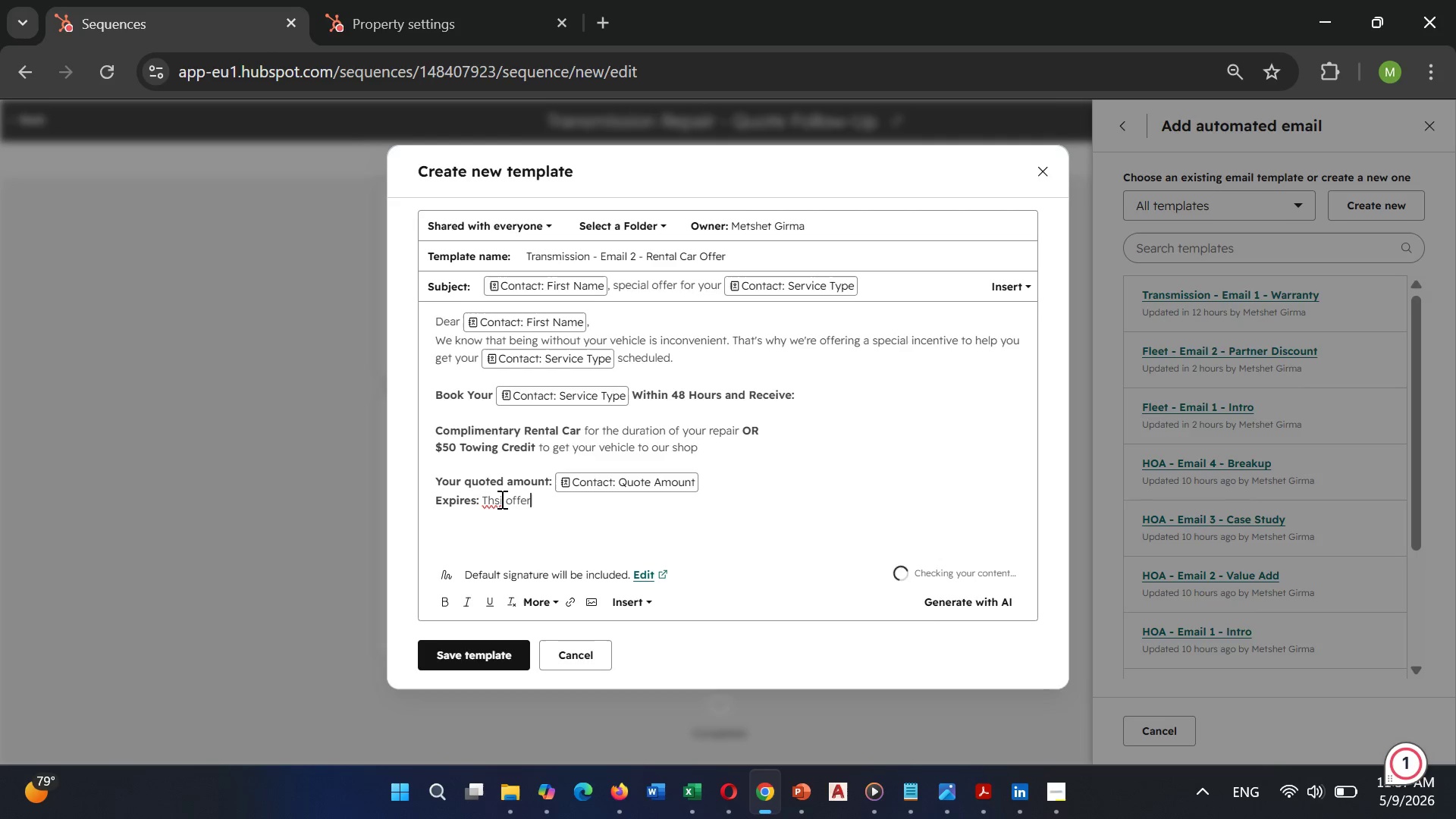 
left_click([500, 498])
 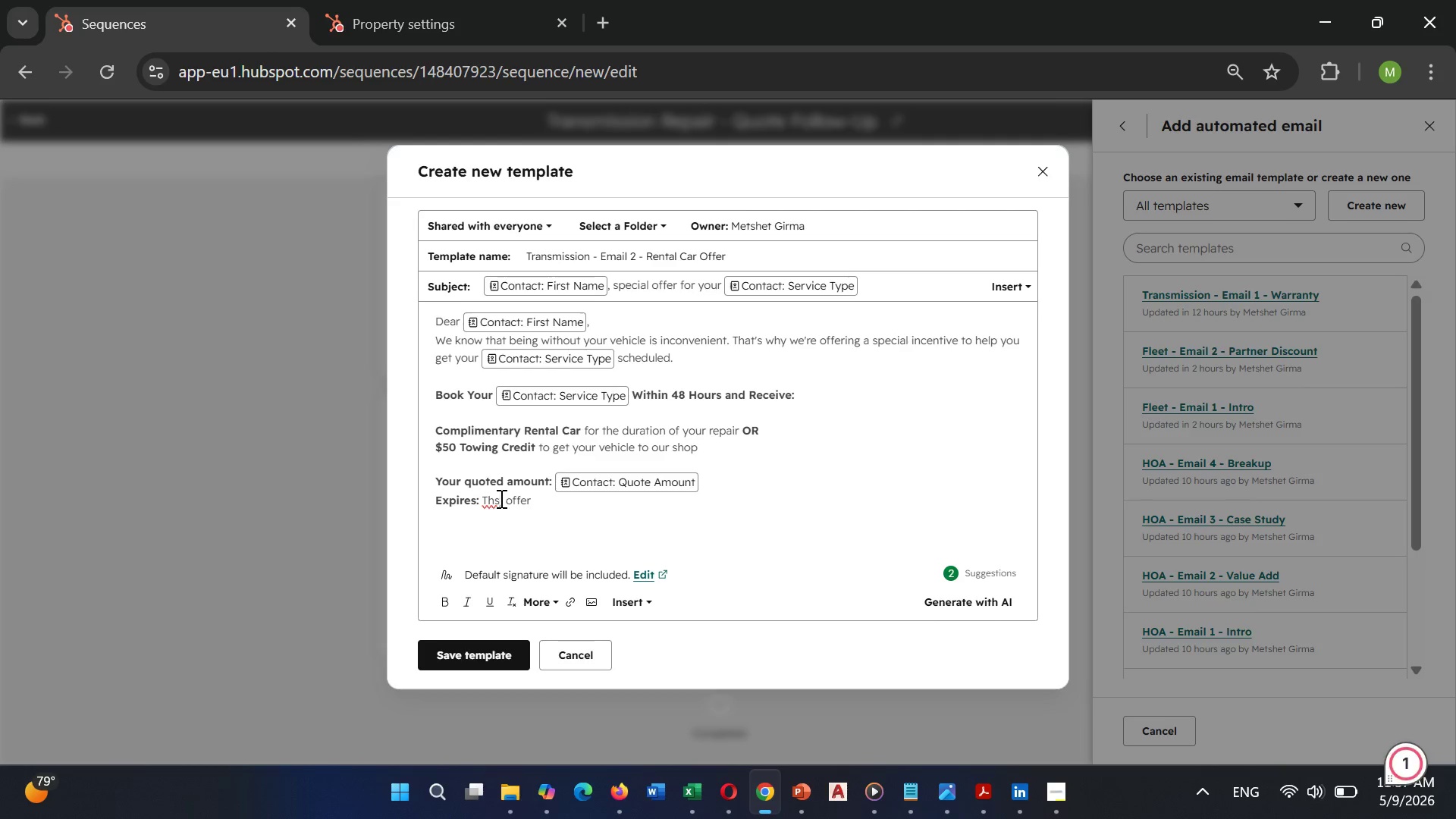 
key(ArrowRight)
 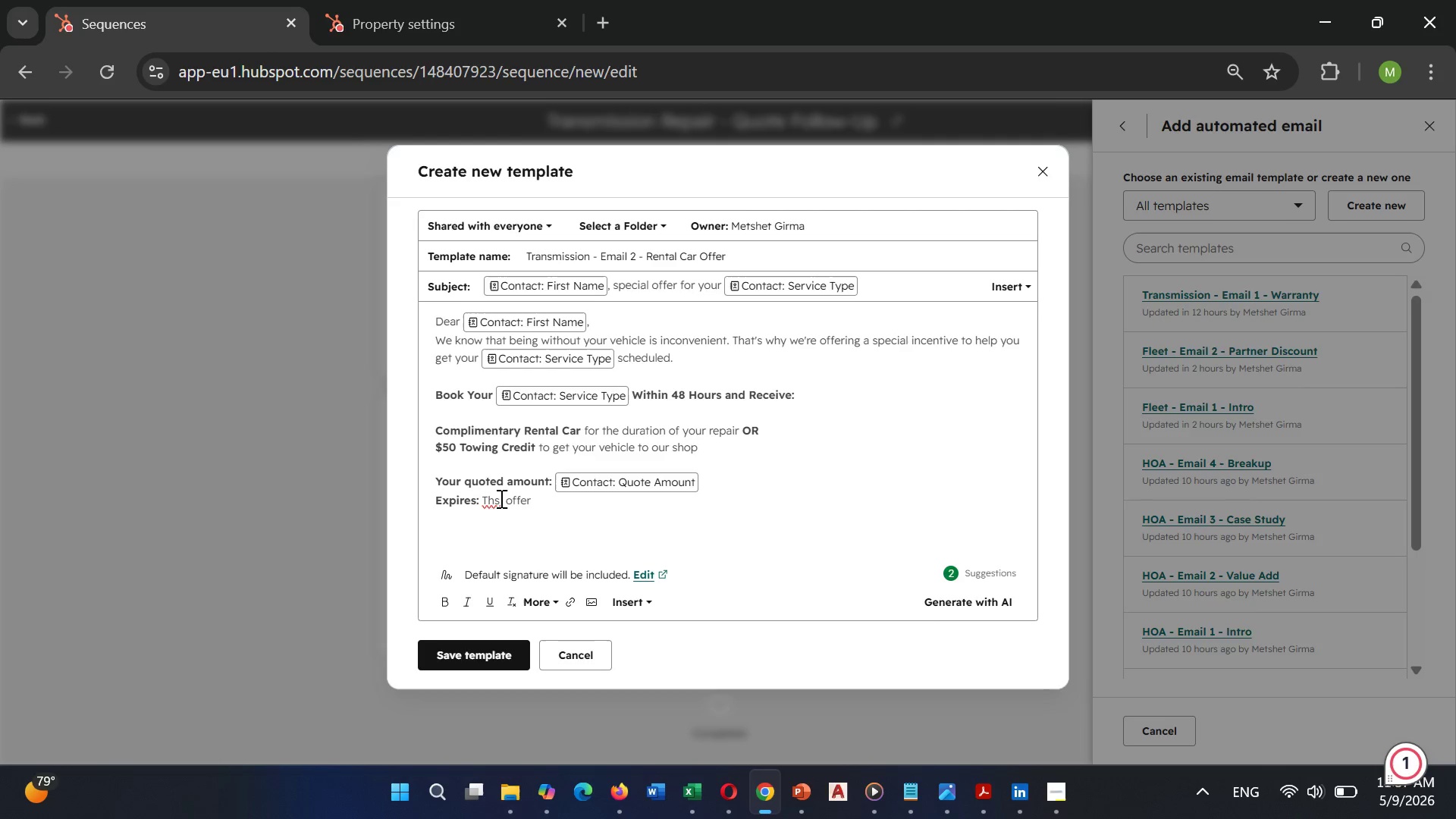 
key(Backspace)
key(Backspace)
type(is)
 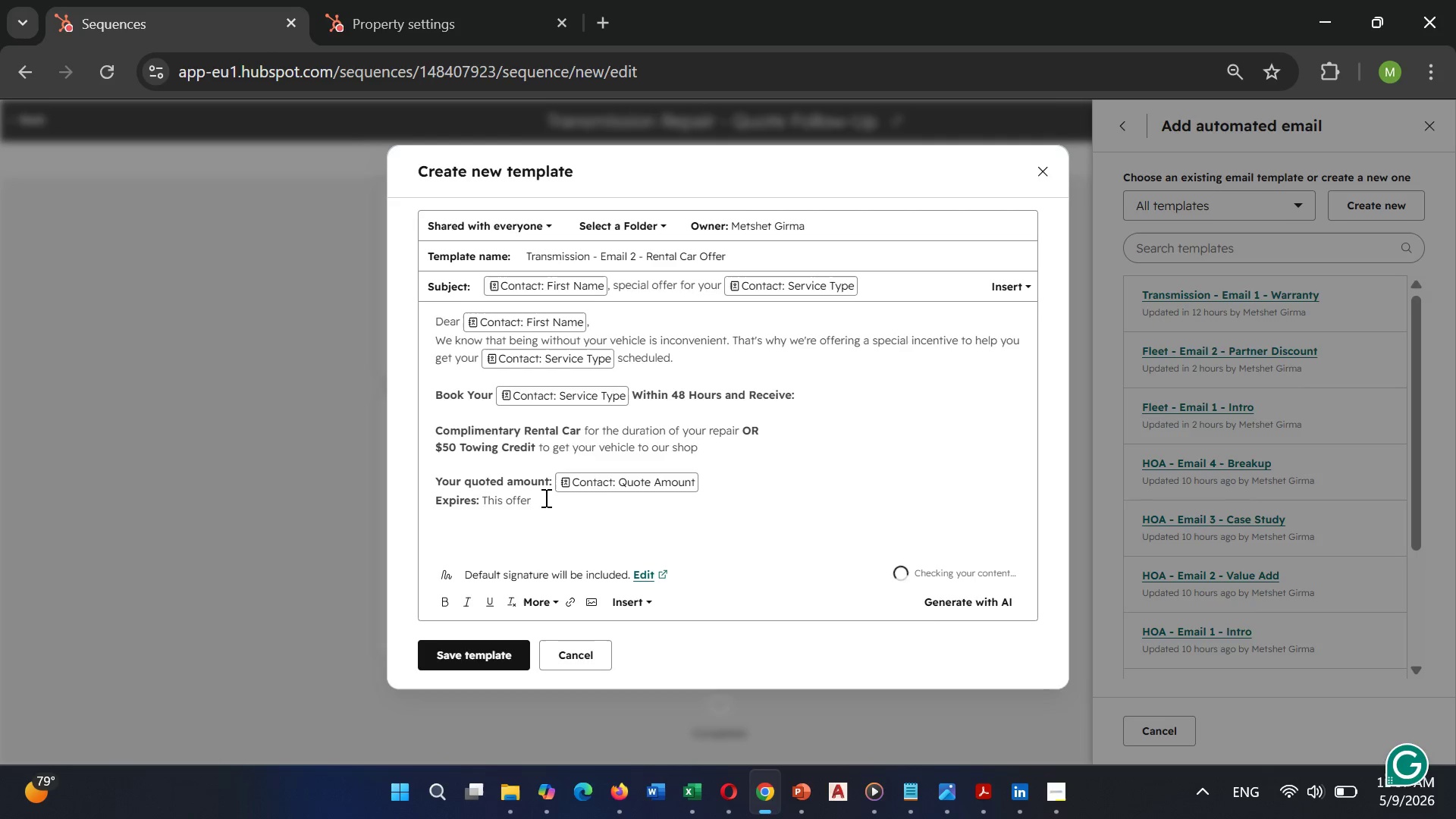 
left_click([544, 497])
 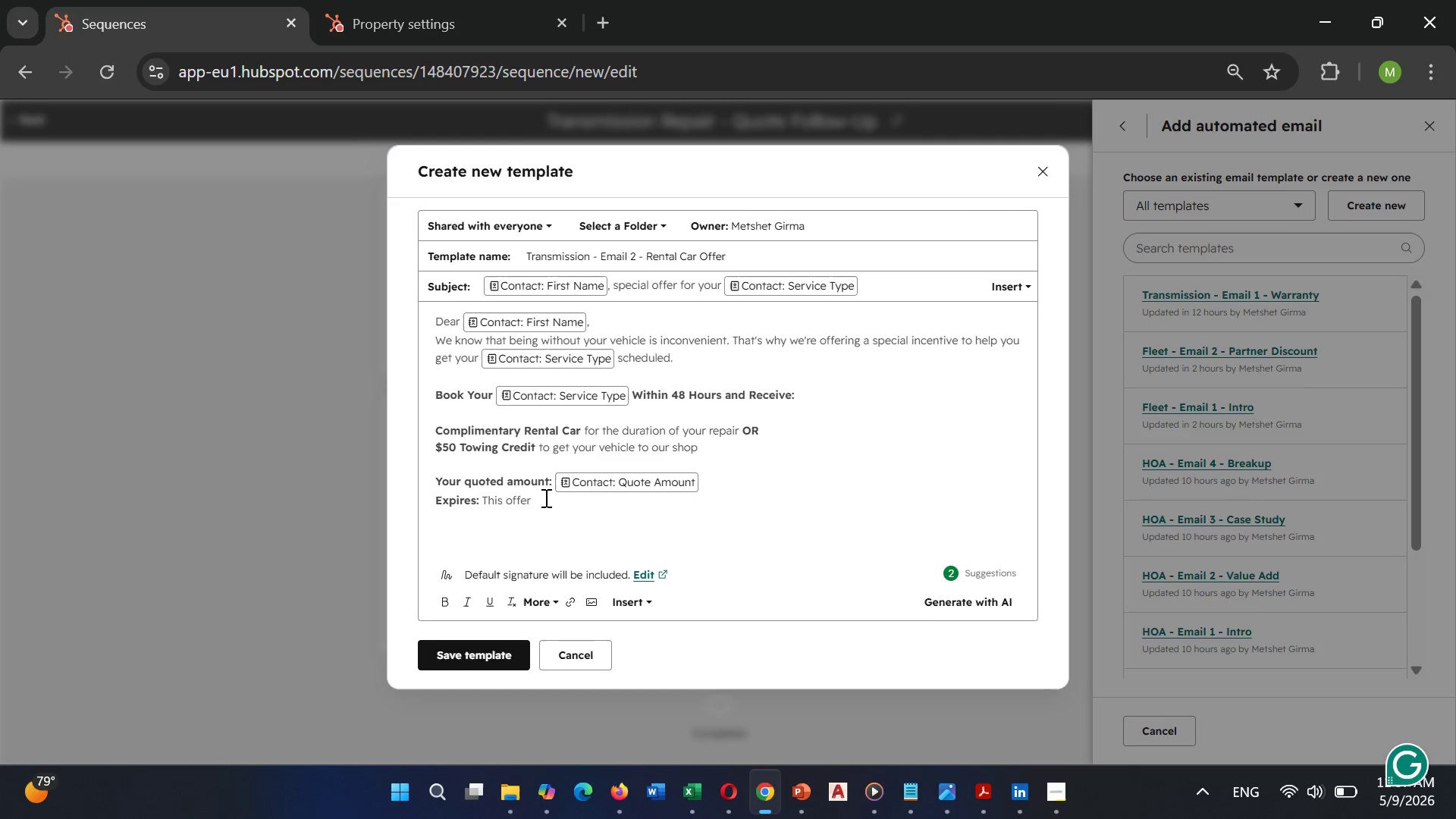 
type( ends in the 48 hours)
 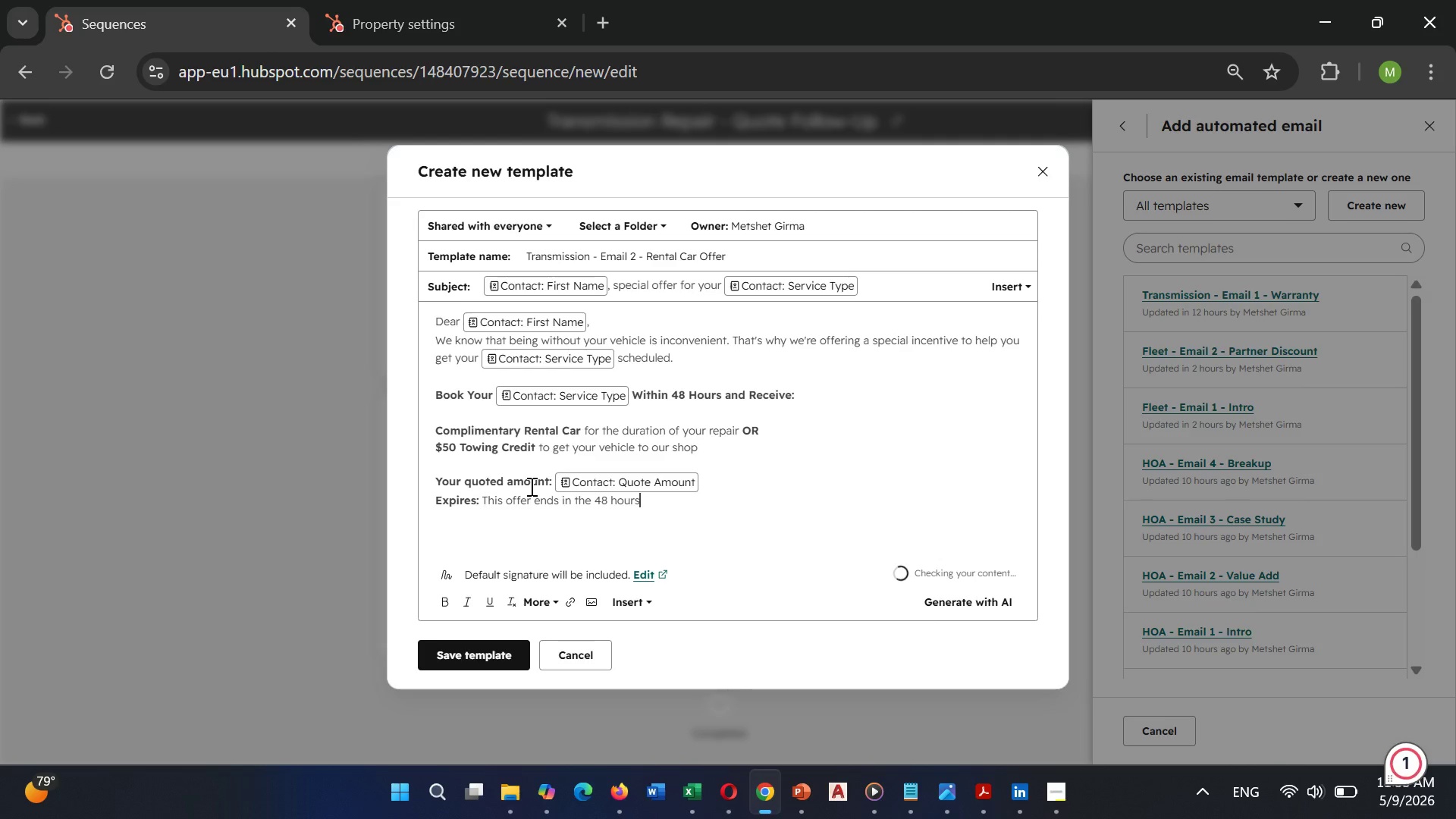 
key(Enter)
 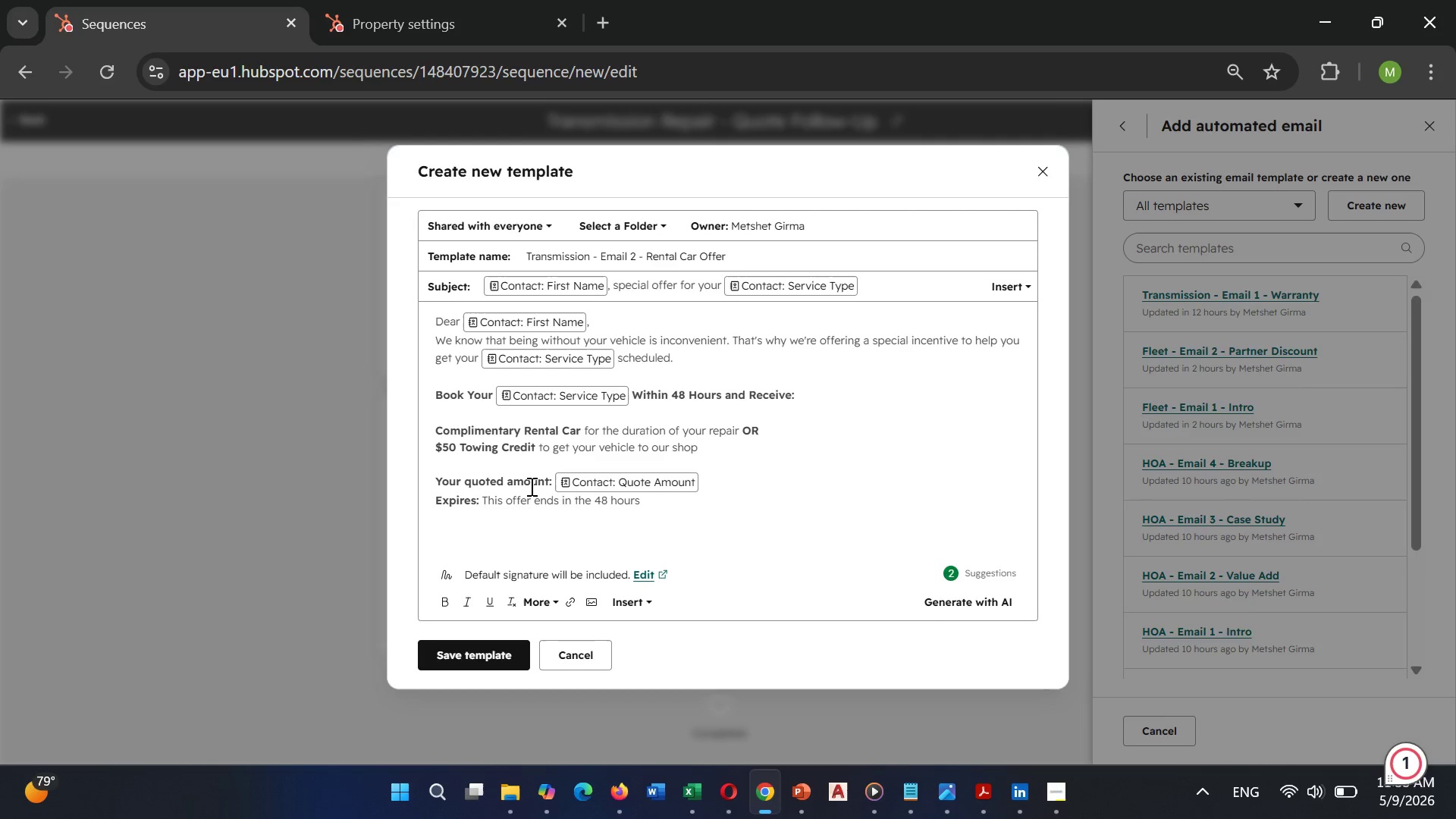 
key(Enter)
 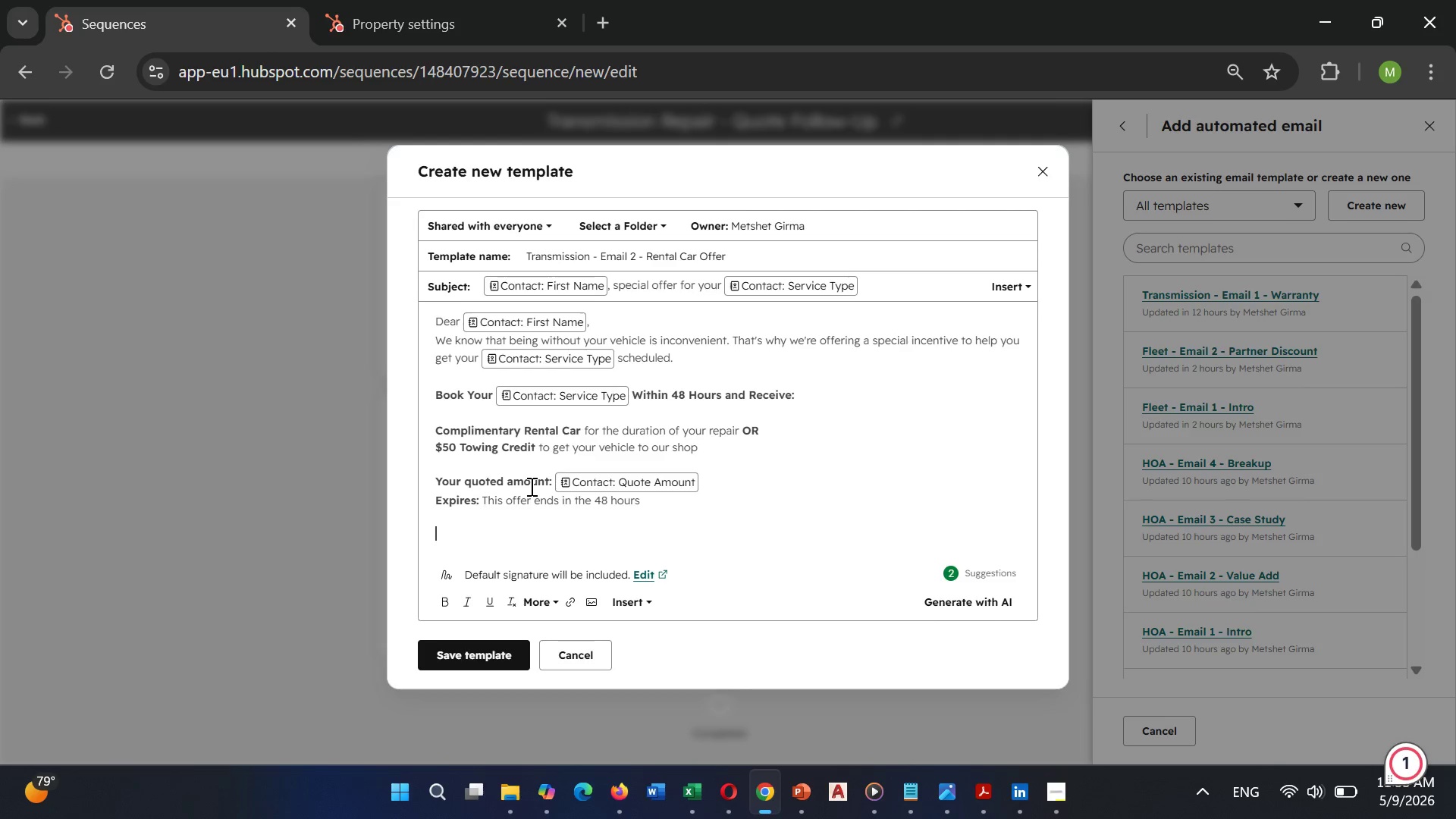 
type(How to claim:)
 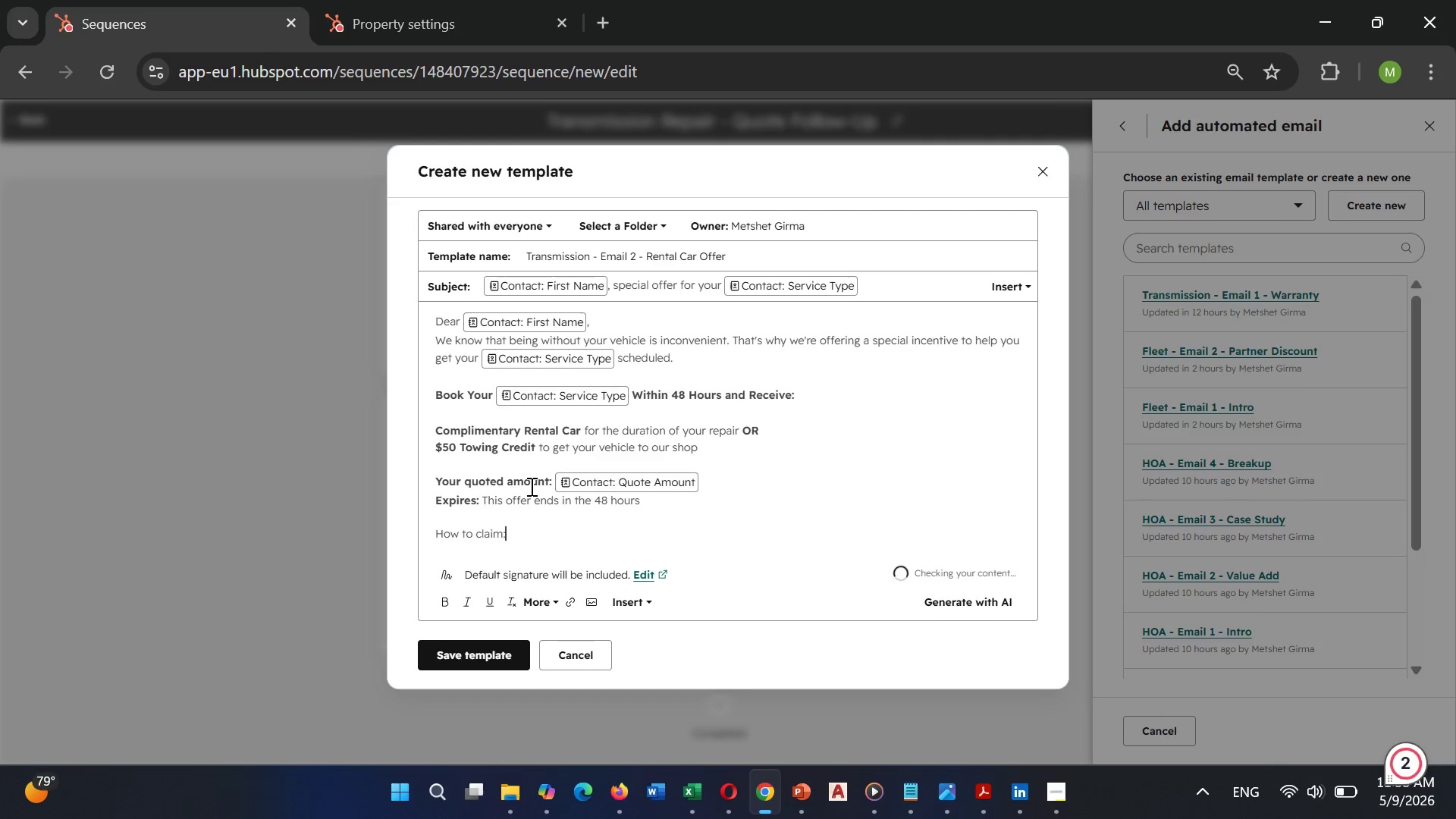 
left_click_drag(start_coordinate=[526, 526], to_coordinate=[406, 545])
 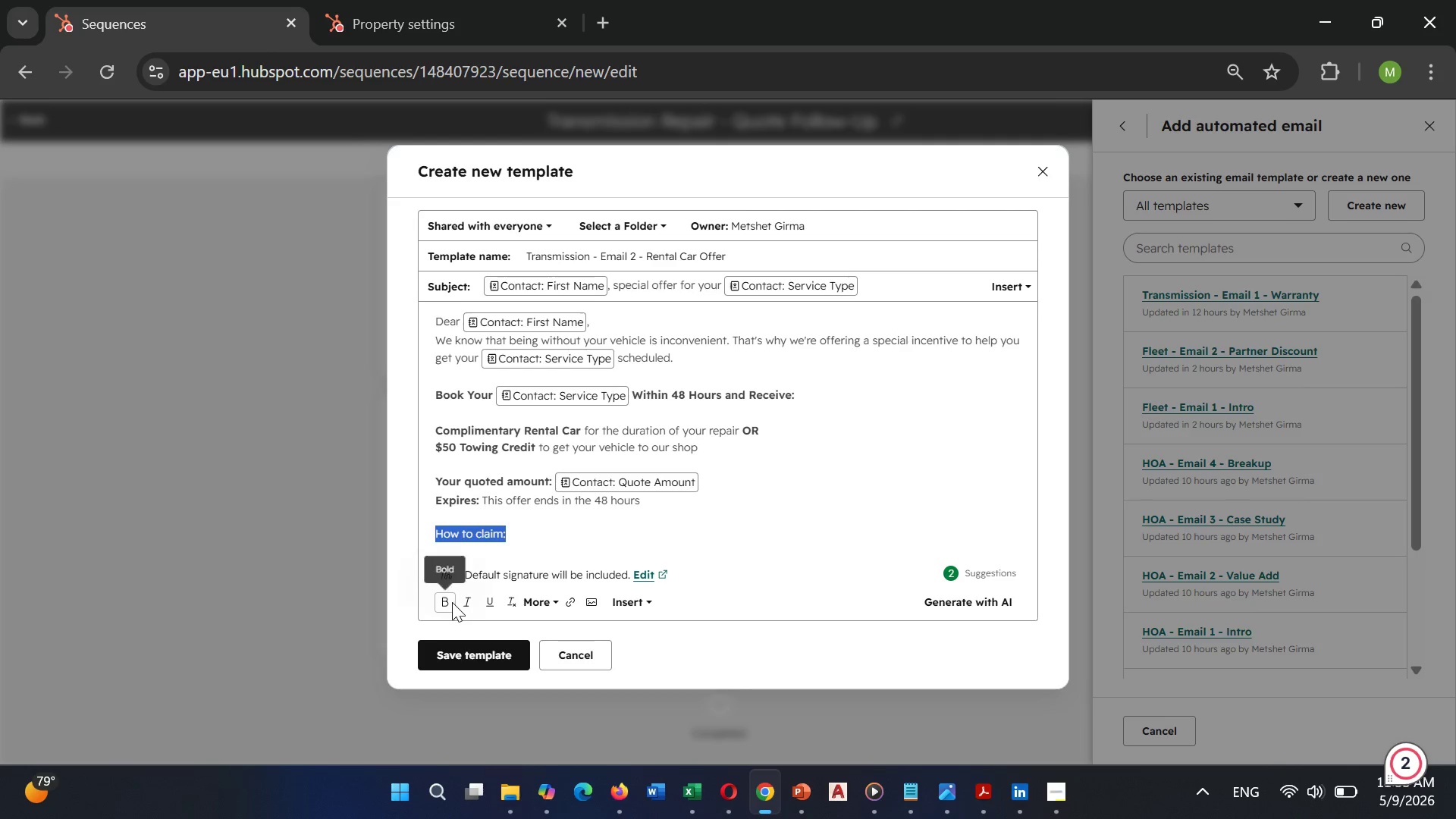 
left_click([450, 603])
 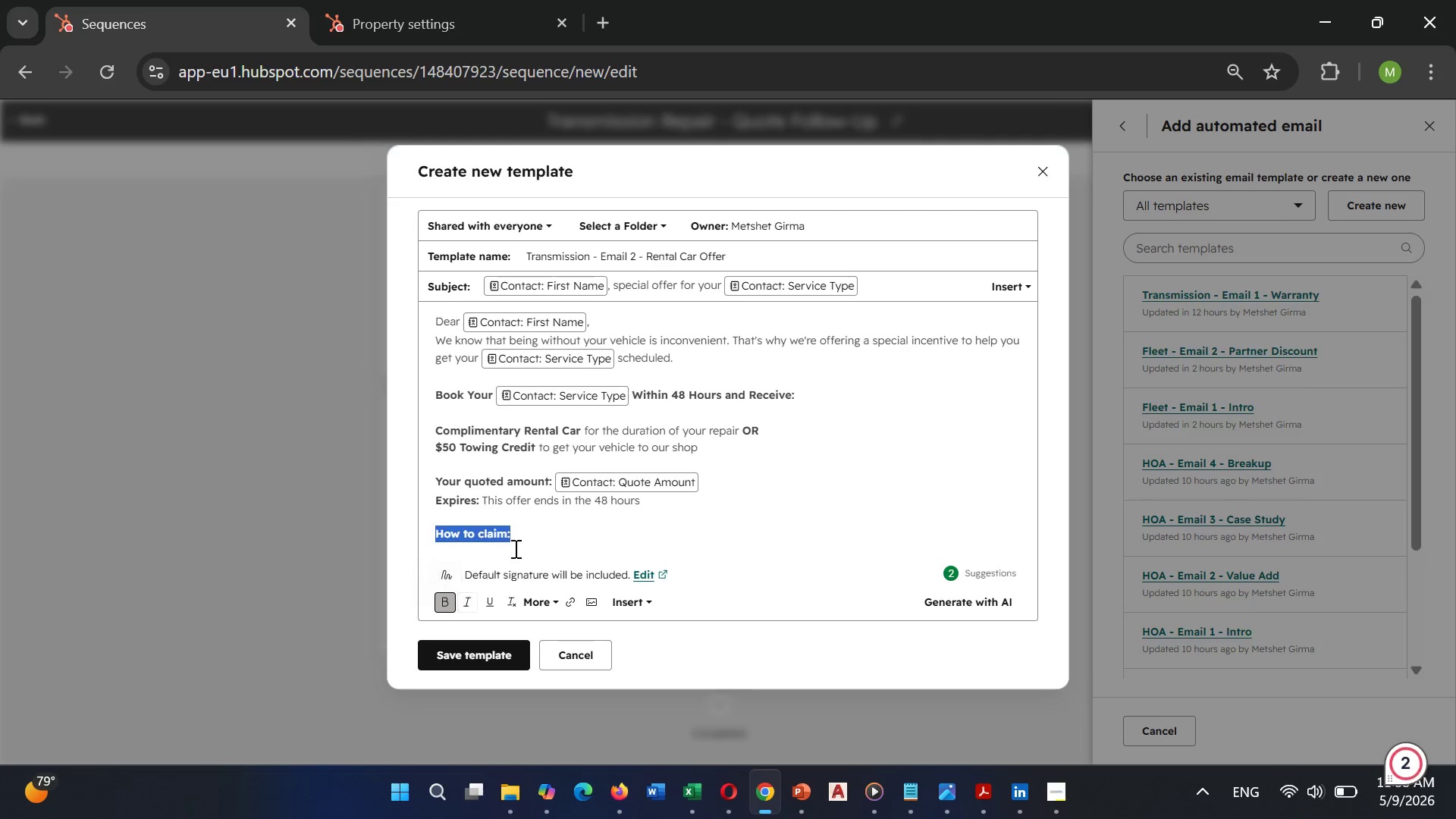 
left_click([539, 529])
 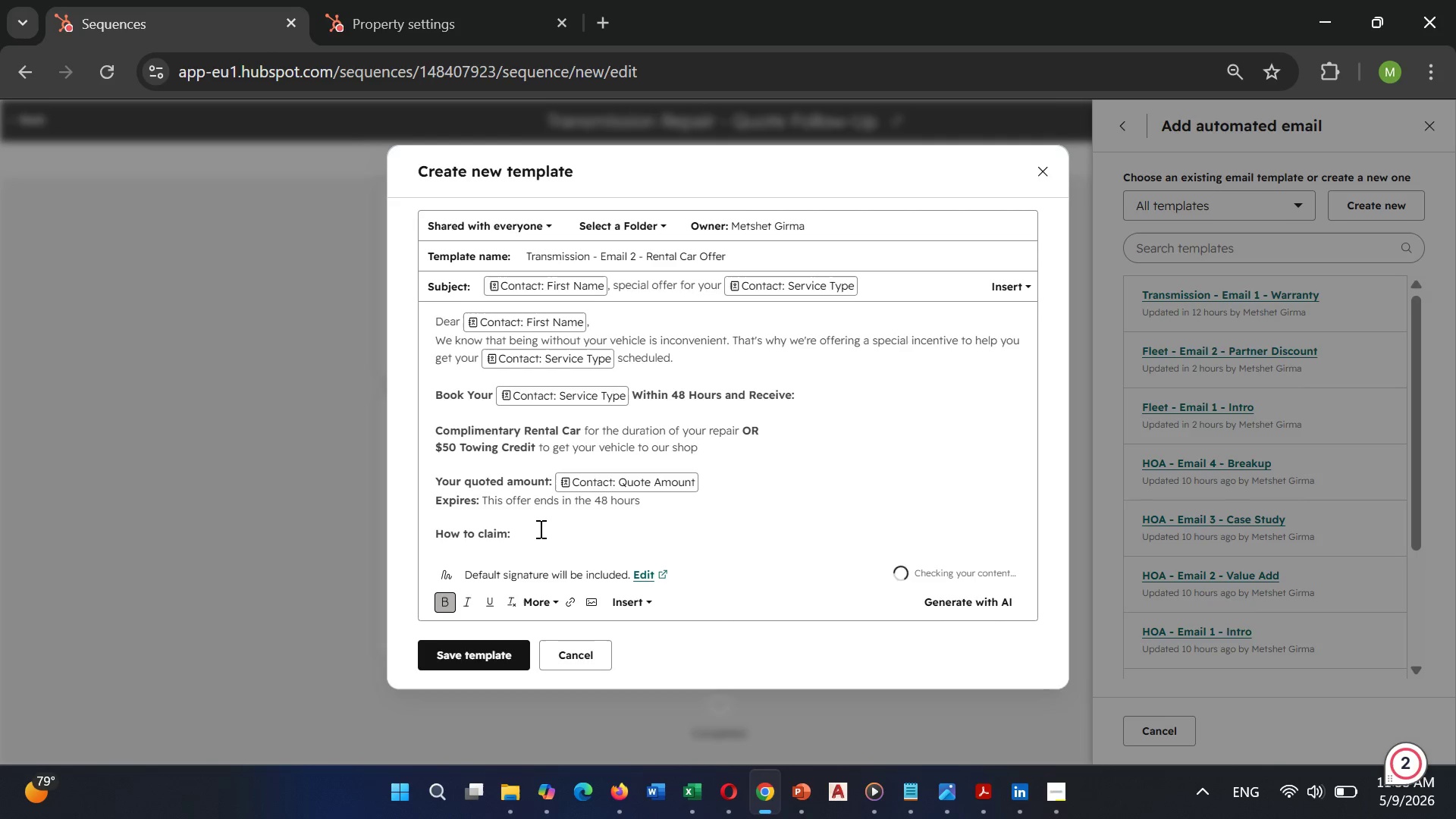 
key(Enter)
 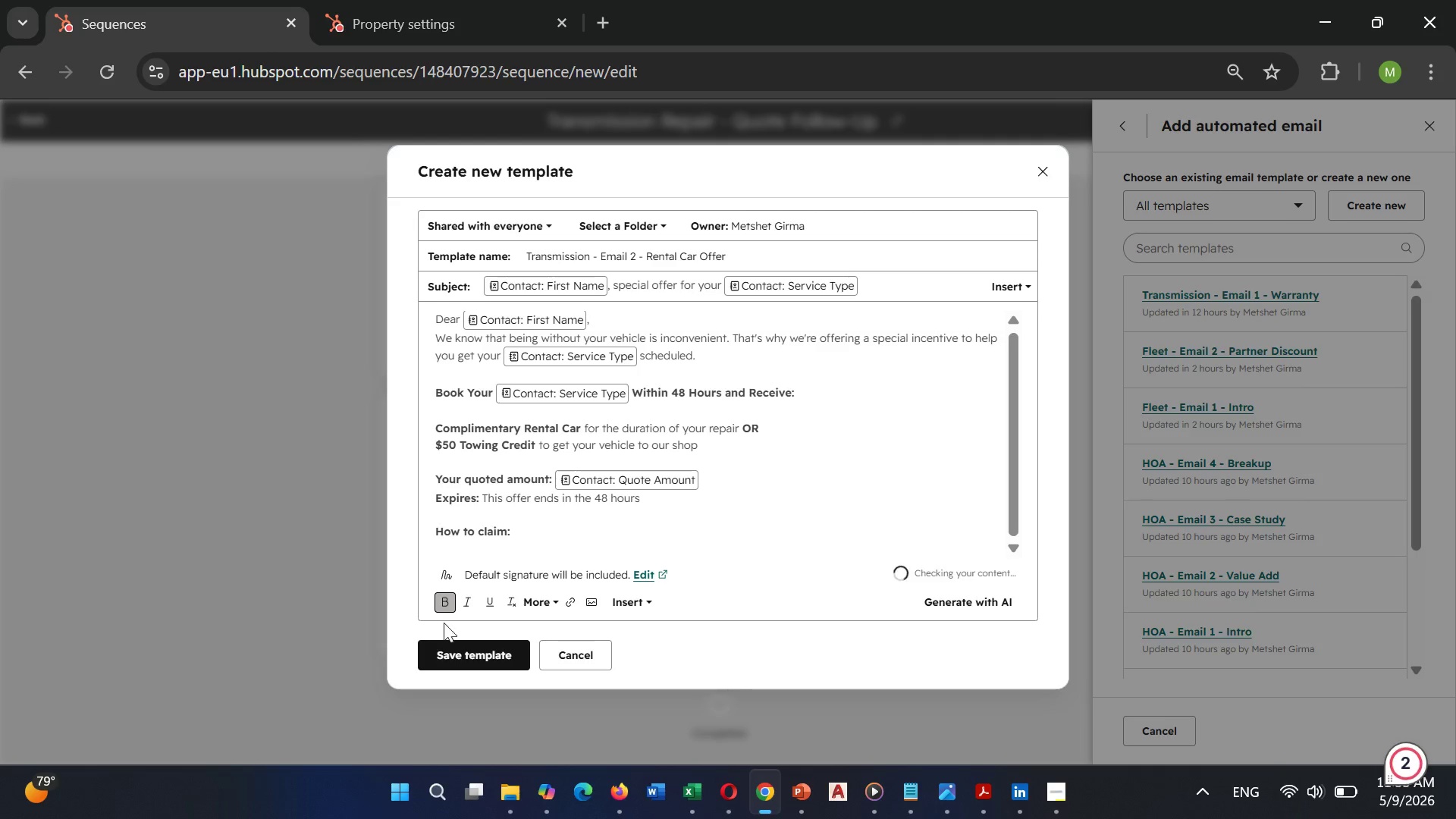 
left_click([444, 608])
 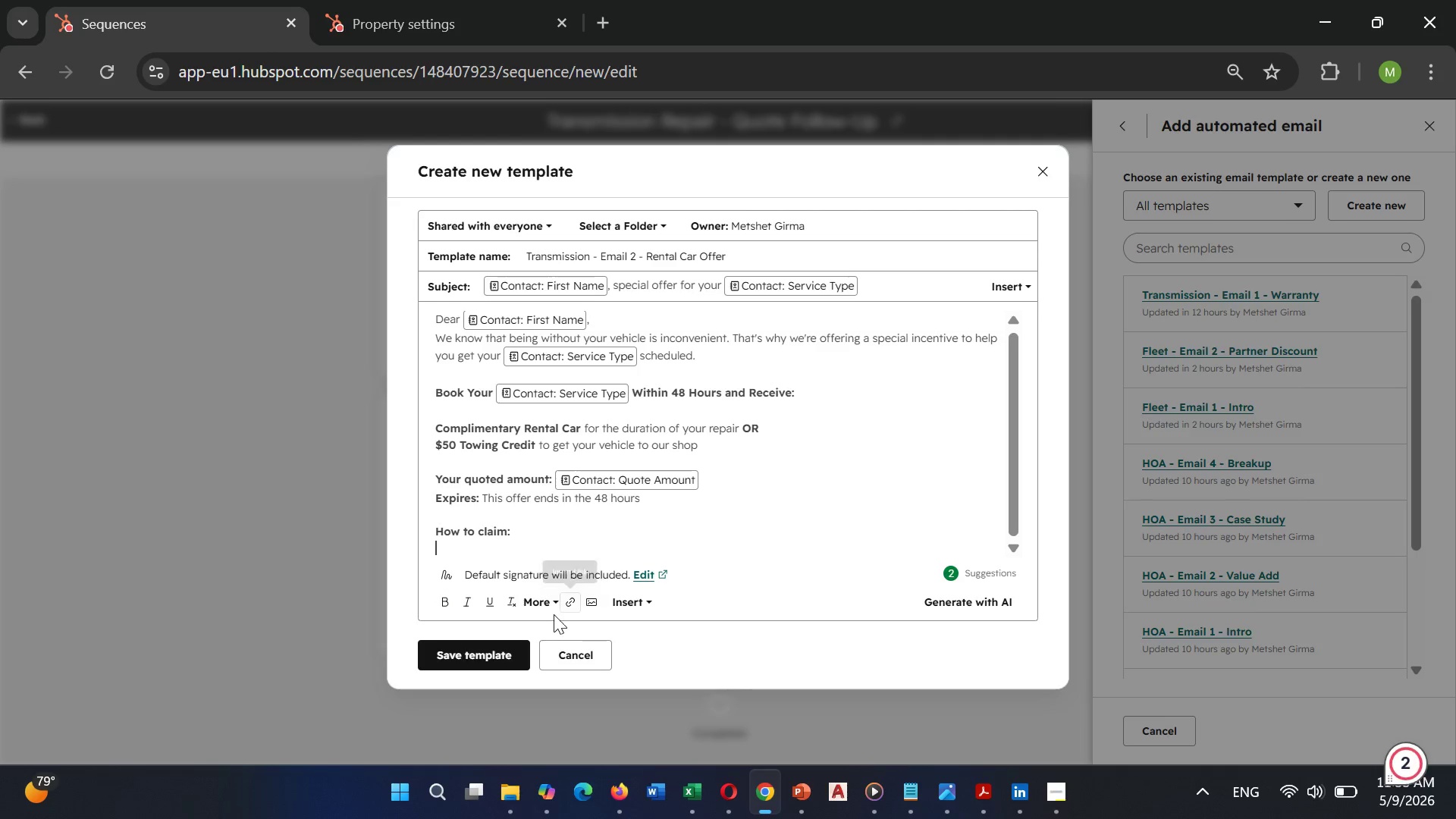 
left_click([536, 608])
 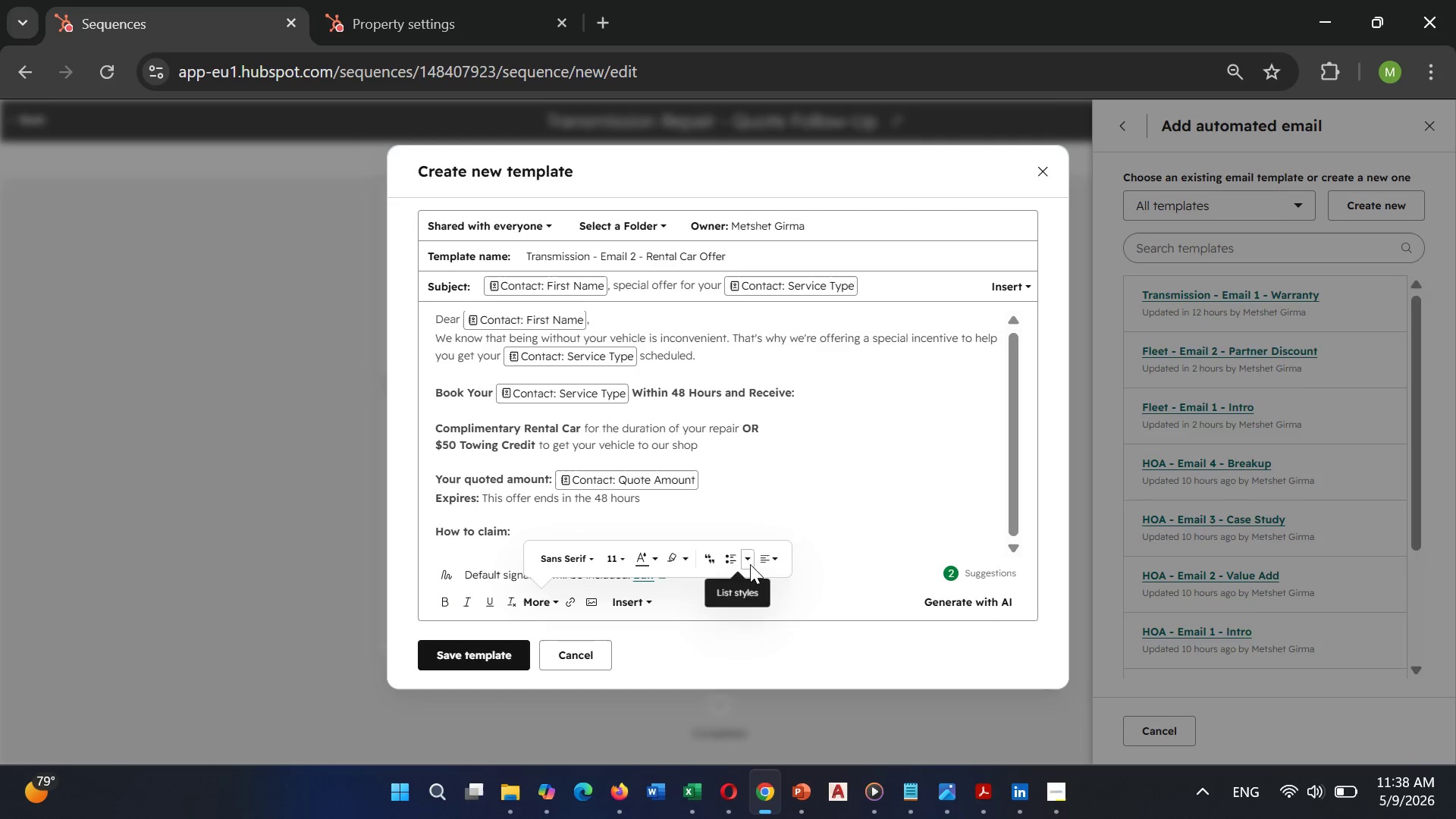 
left_click([750, 564])
 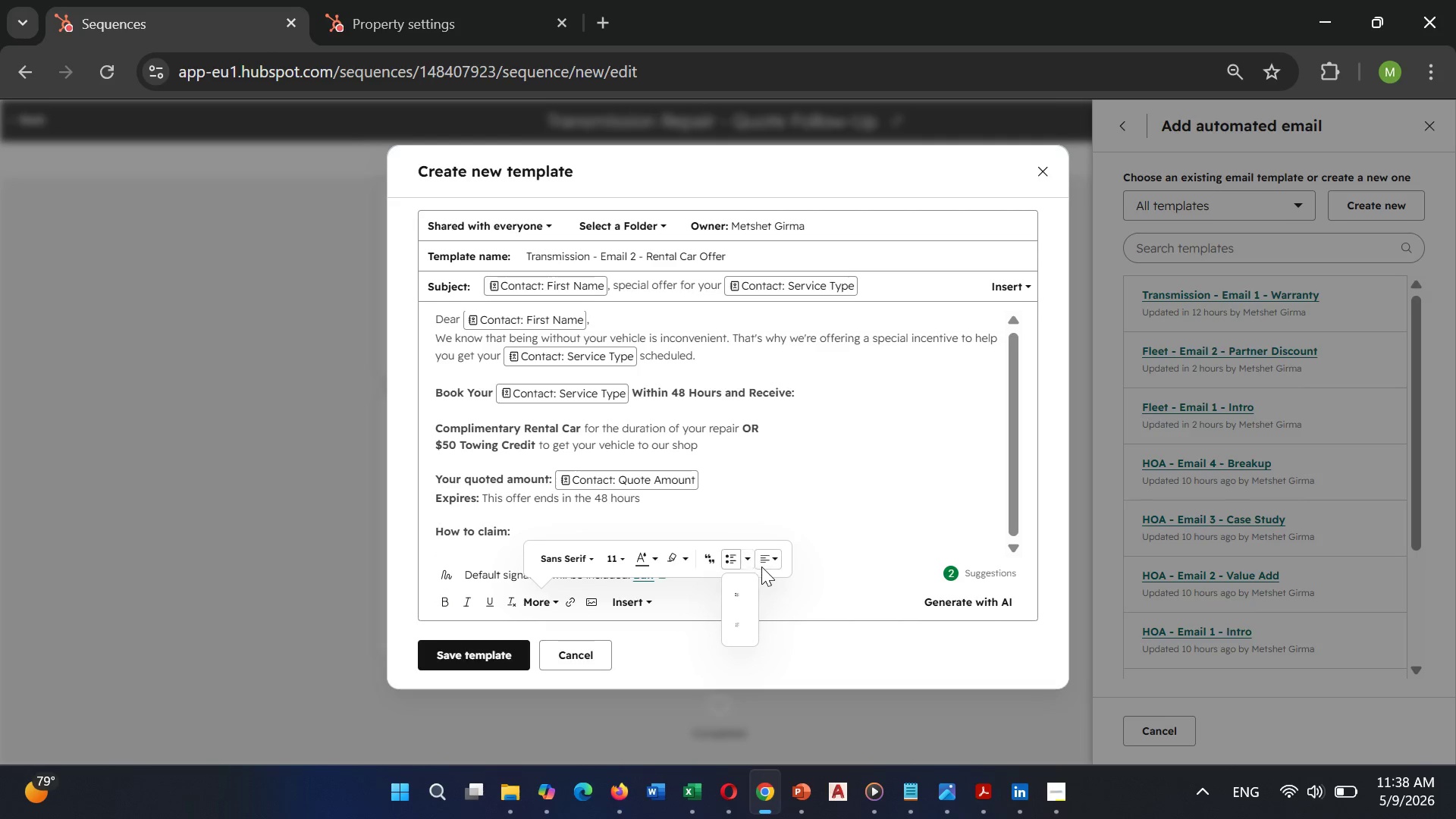 
left_click([776, 560])
 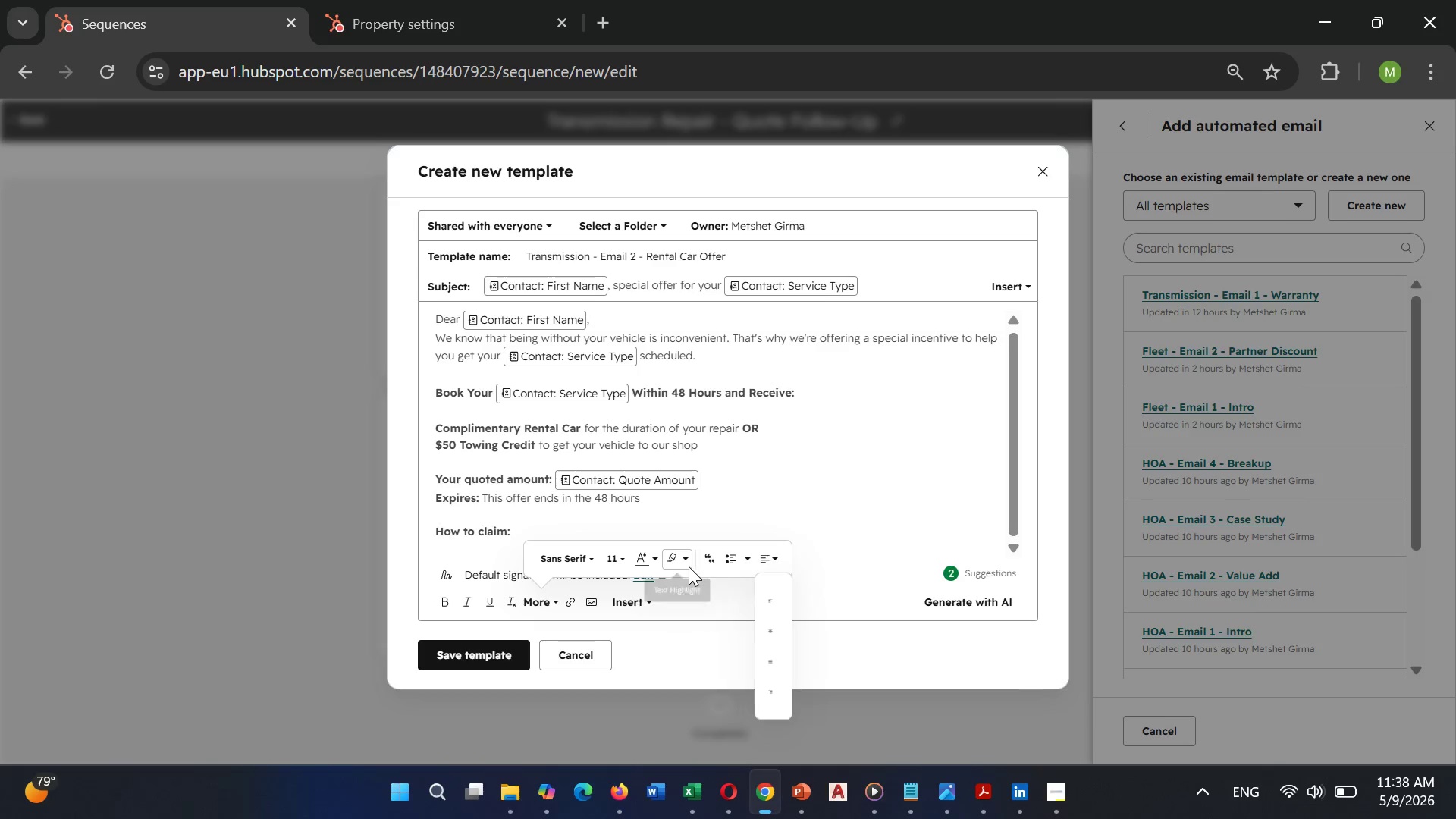 
left_click([687, 561])
 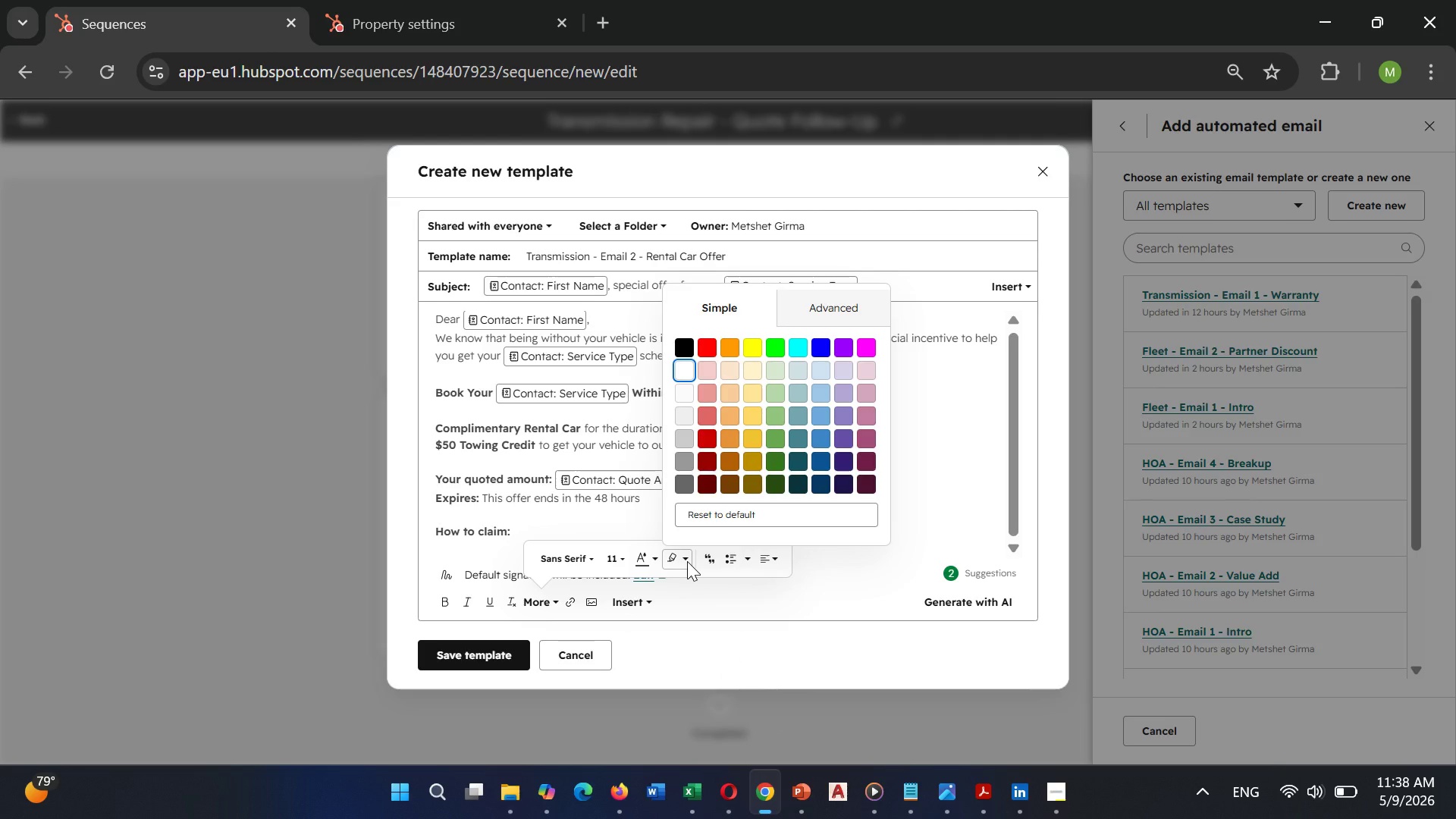 
left_click([687, 561])
 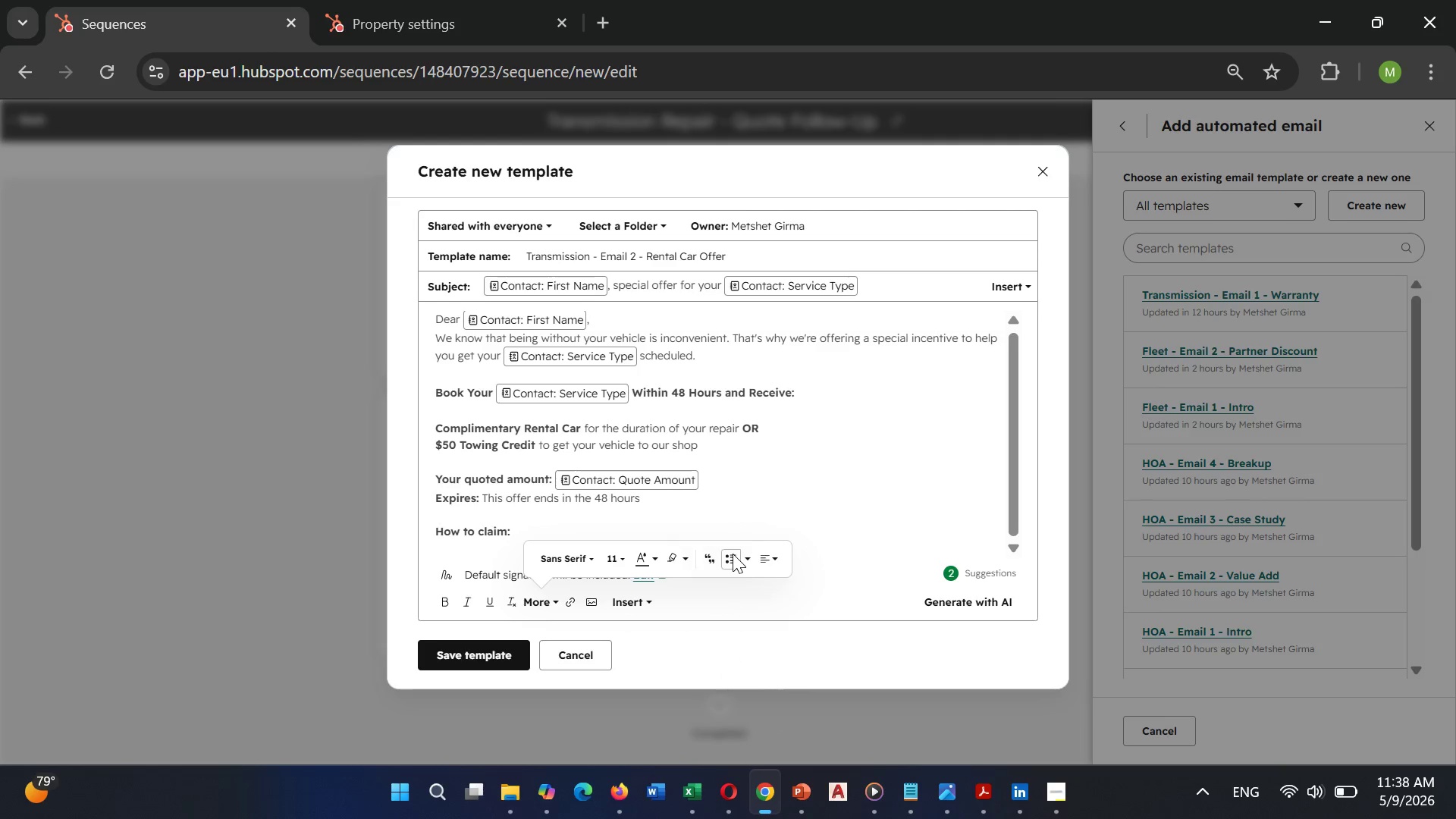 
left_click([733, 554])
 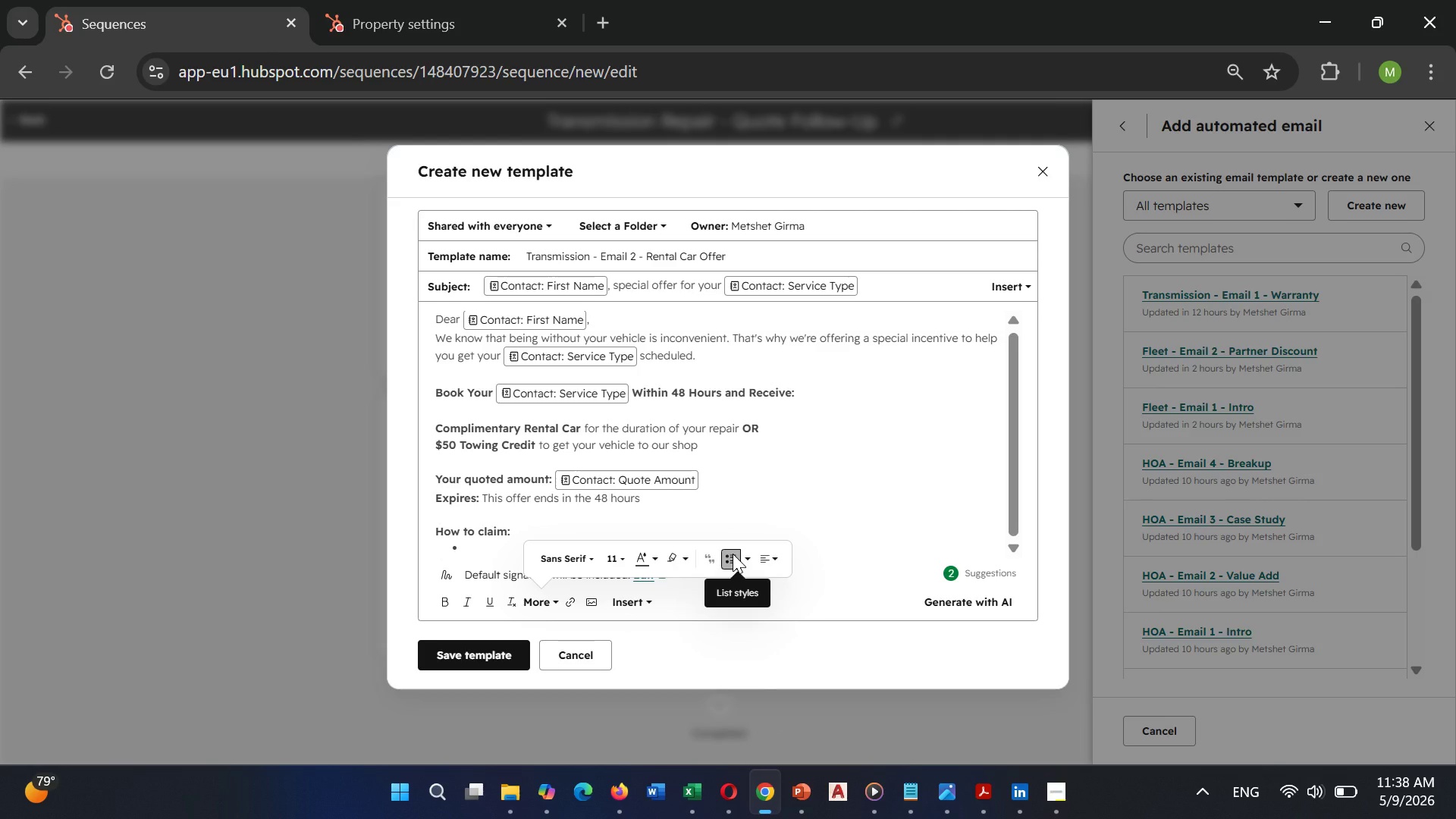 
left_click([733, 554])
 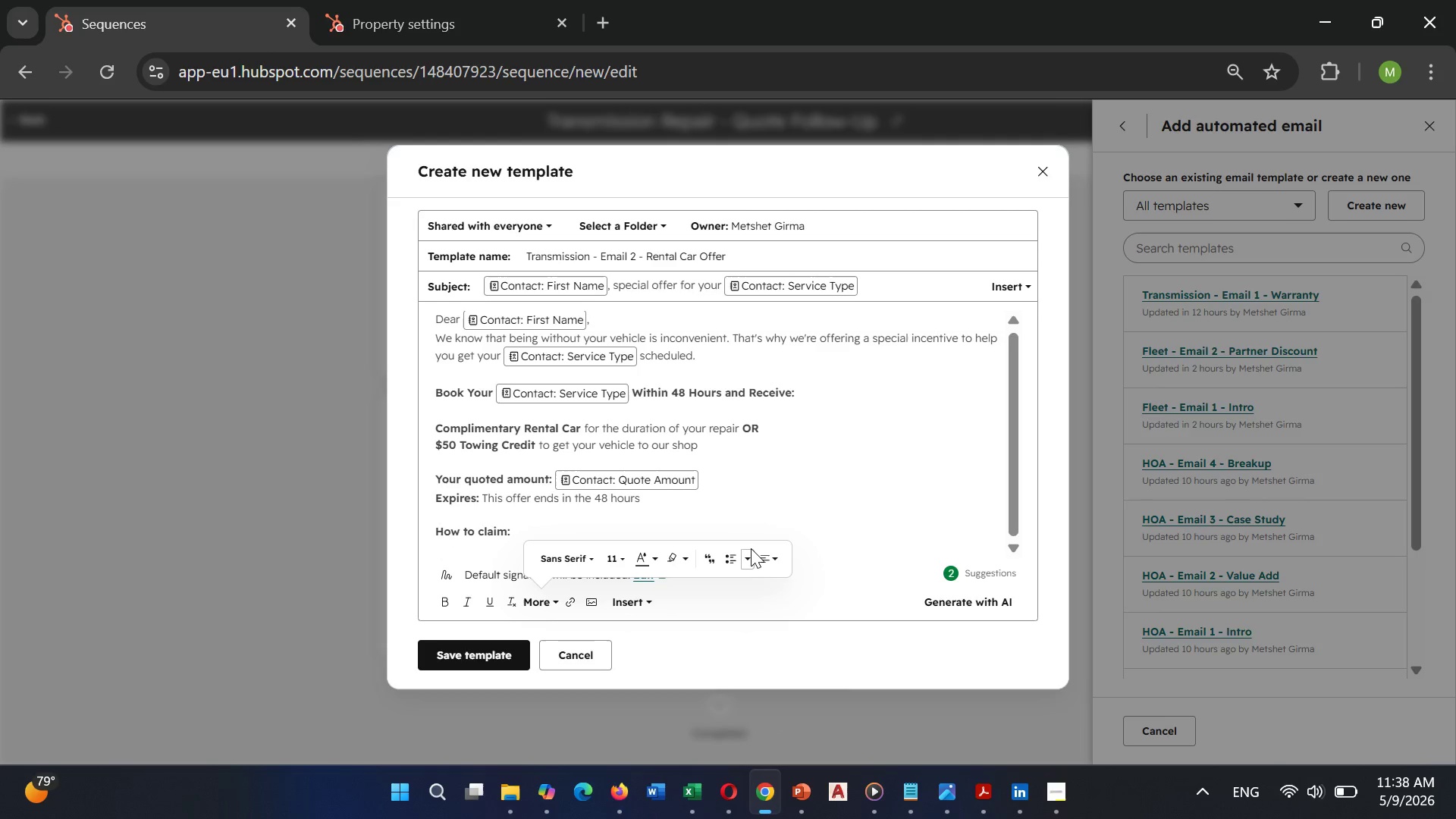 
left_click([751, 557])
 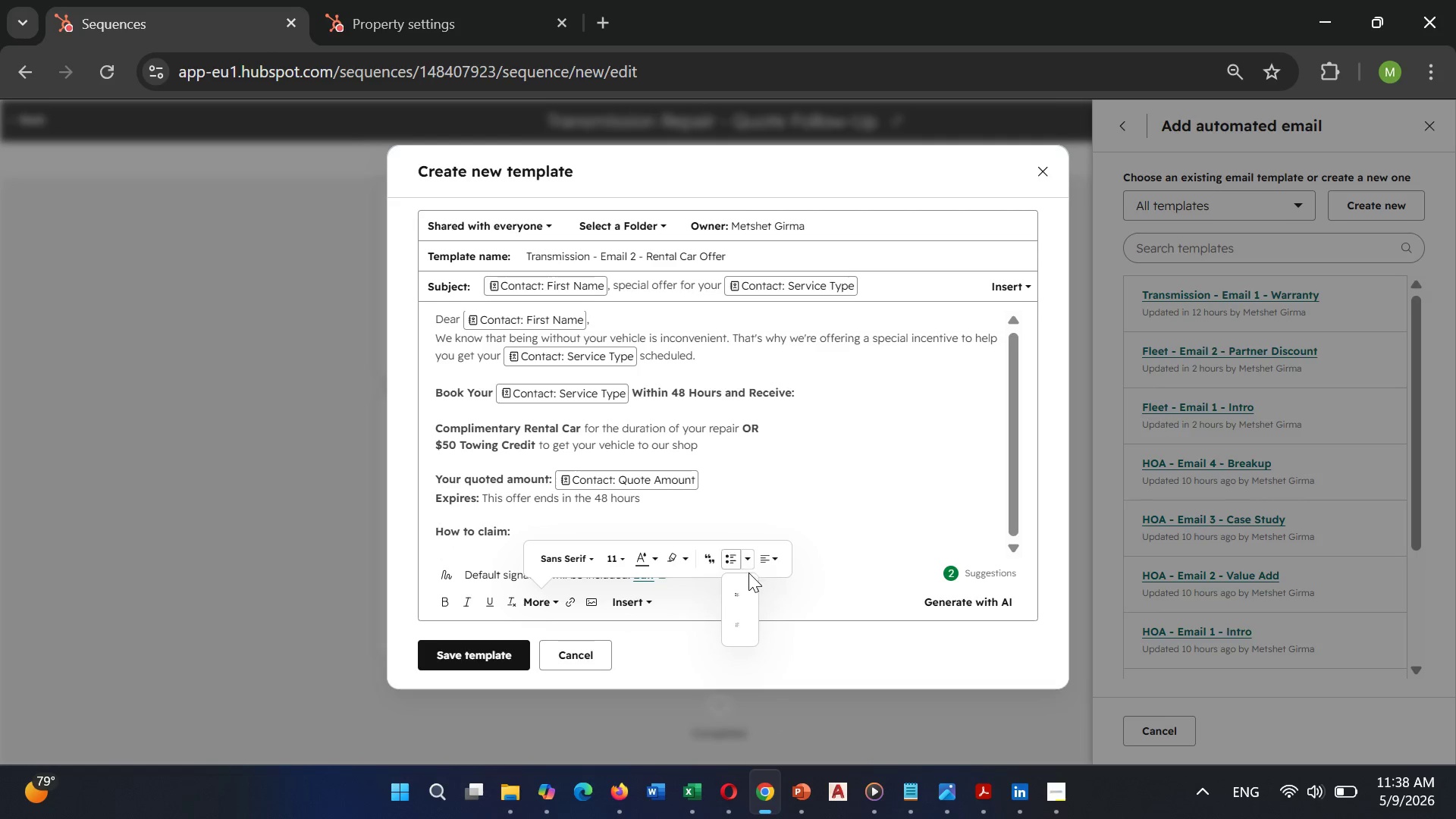 
left_click([744, 587])
 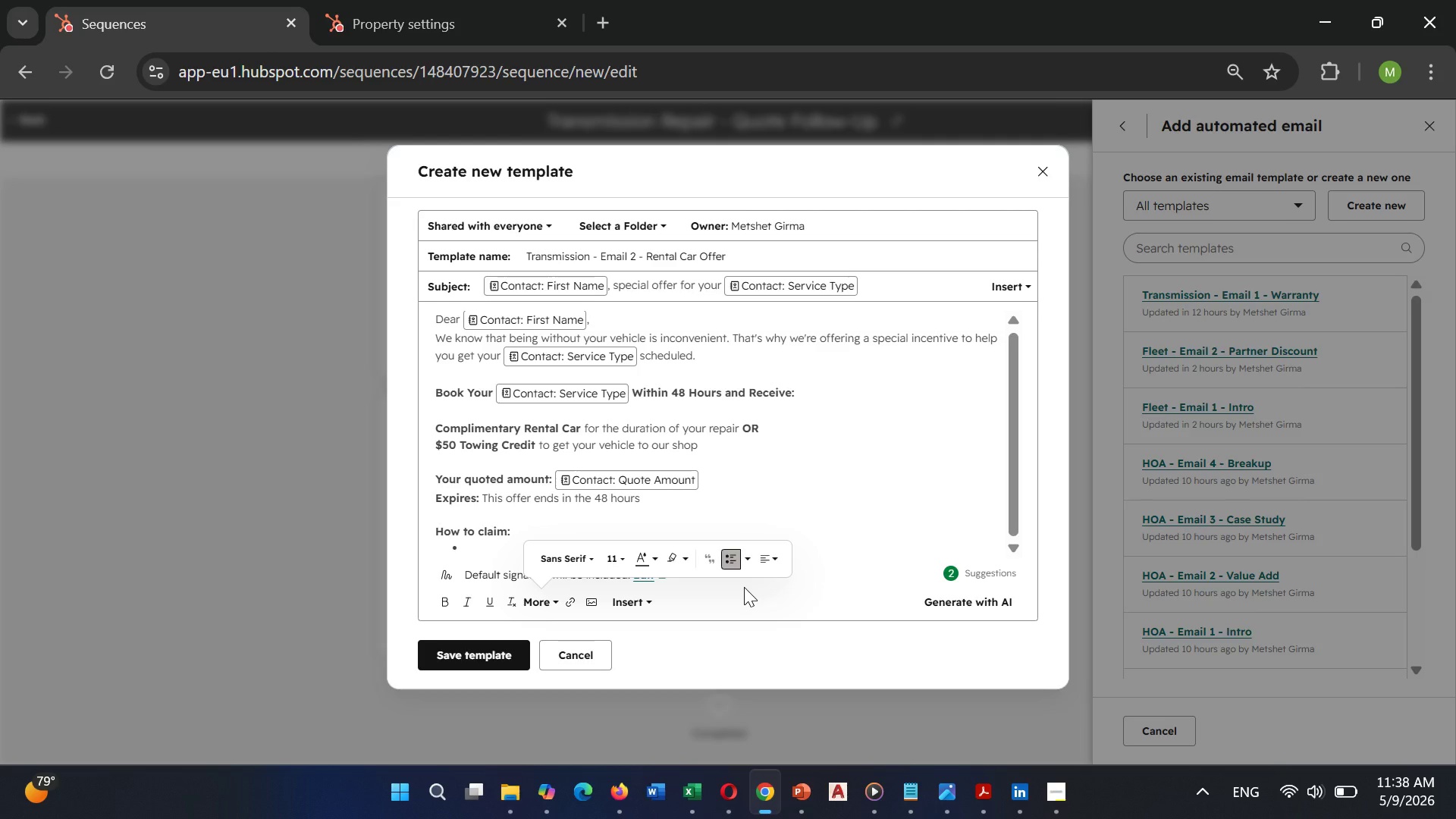 
left_click([744, 587])
 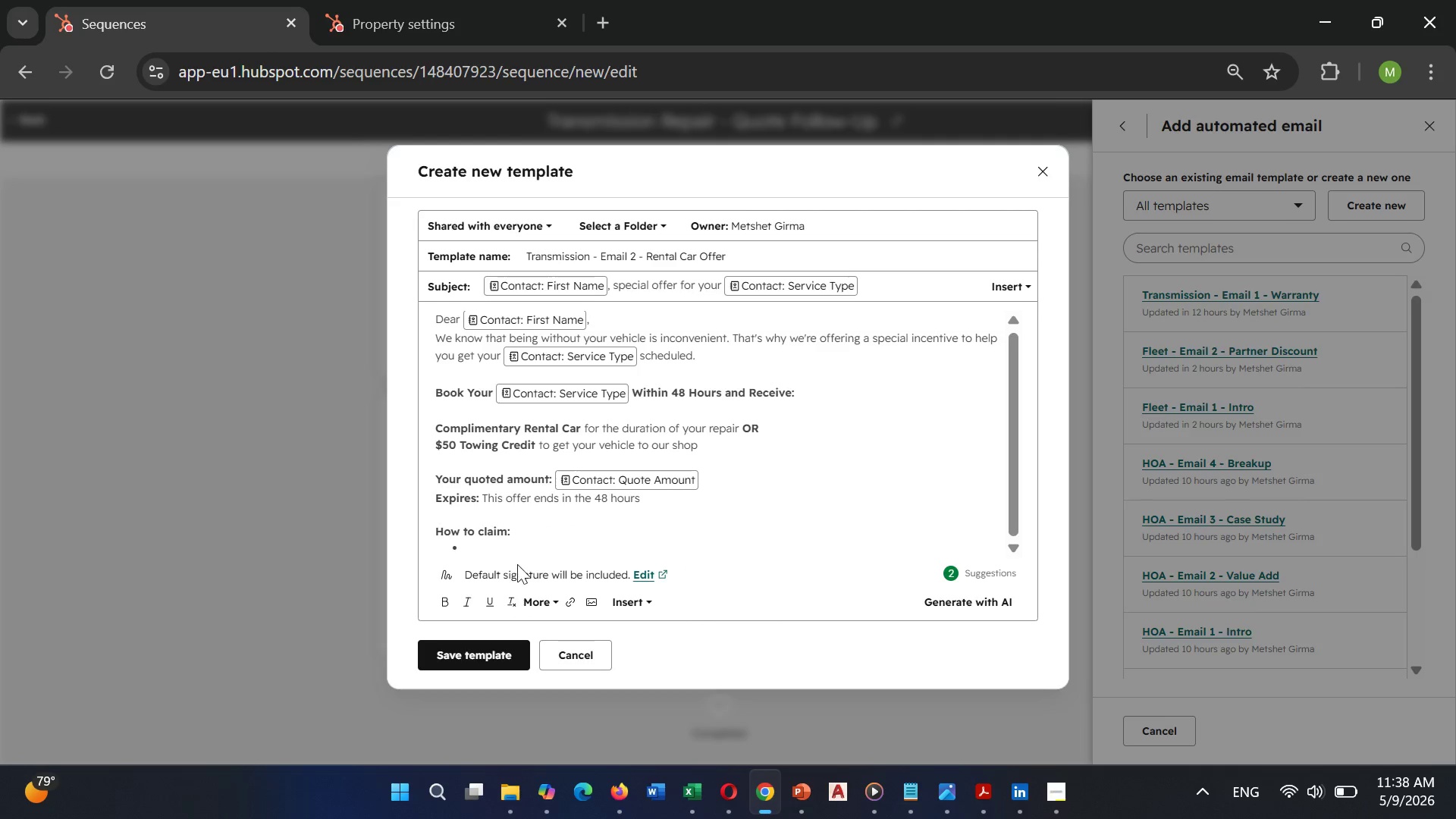 
left_click([505, 553])
 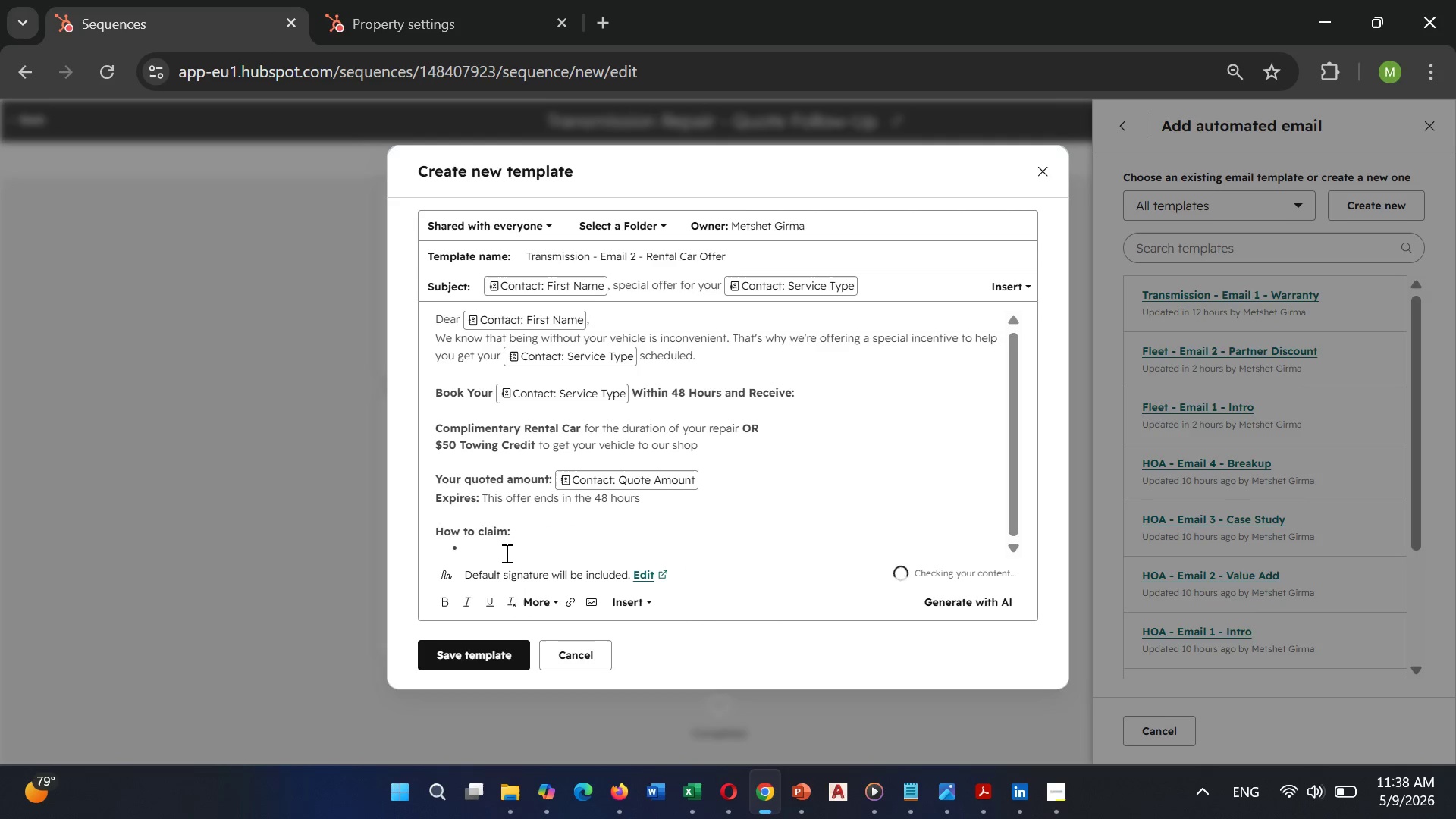 
key(Backspace)
 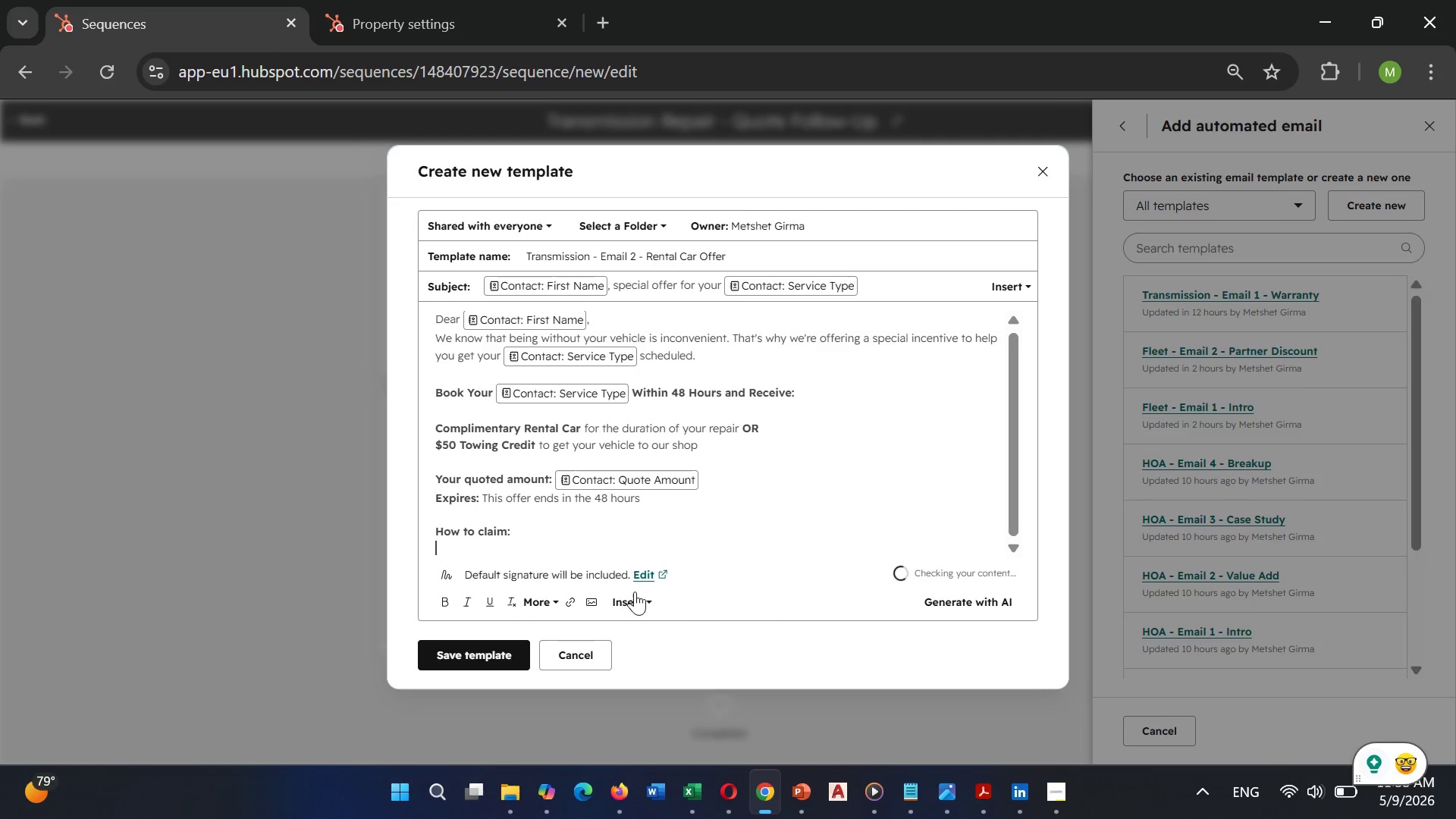 
left_click([638, 597])
 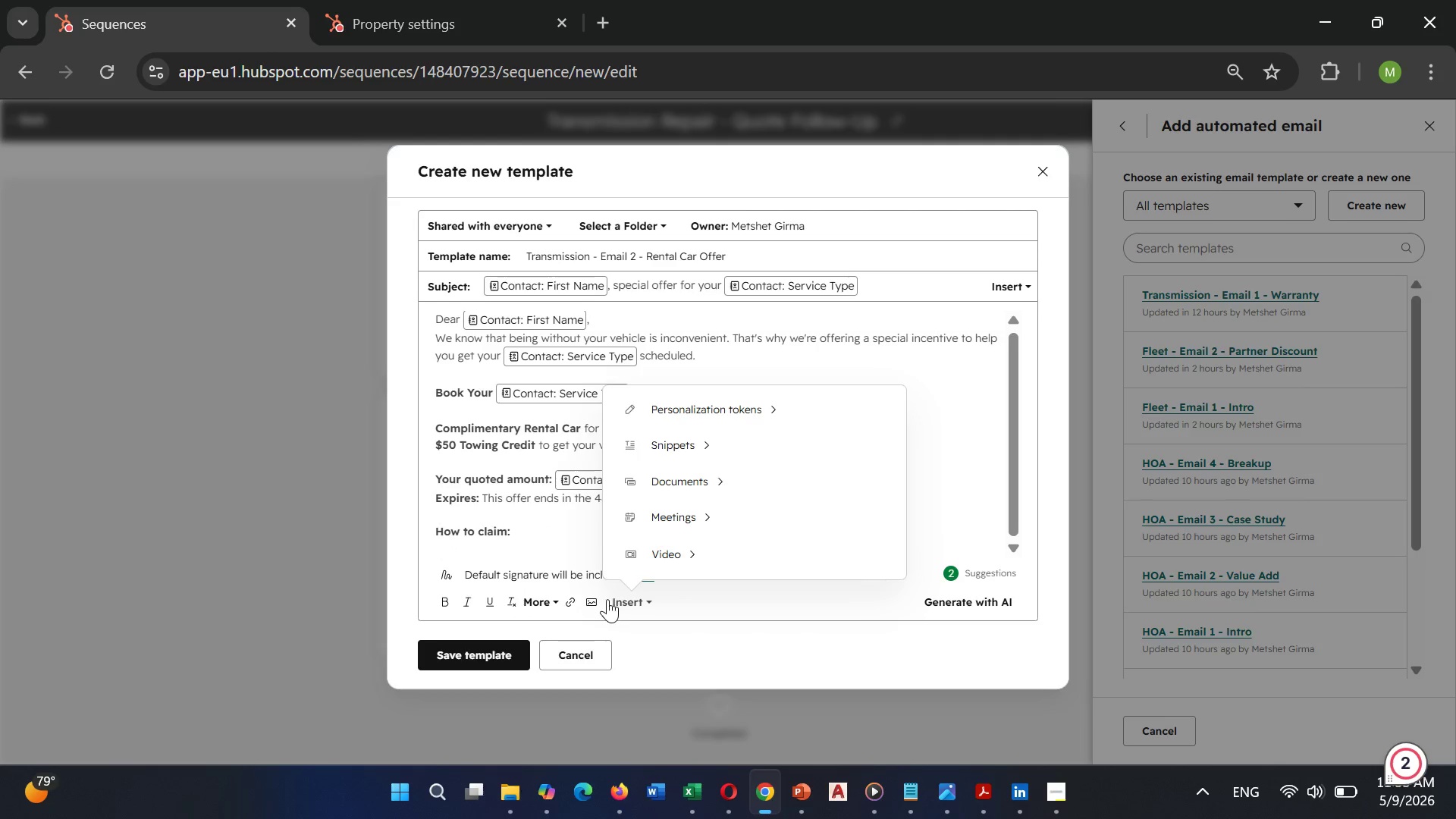 
left_click([534, 604])
 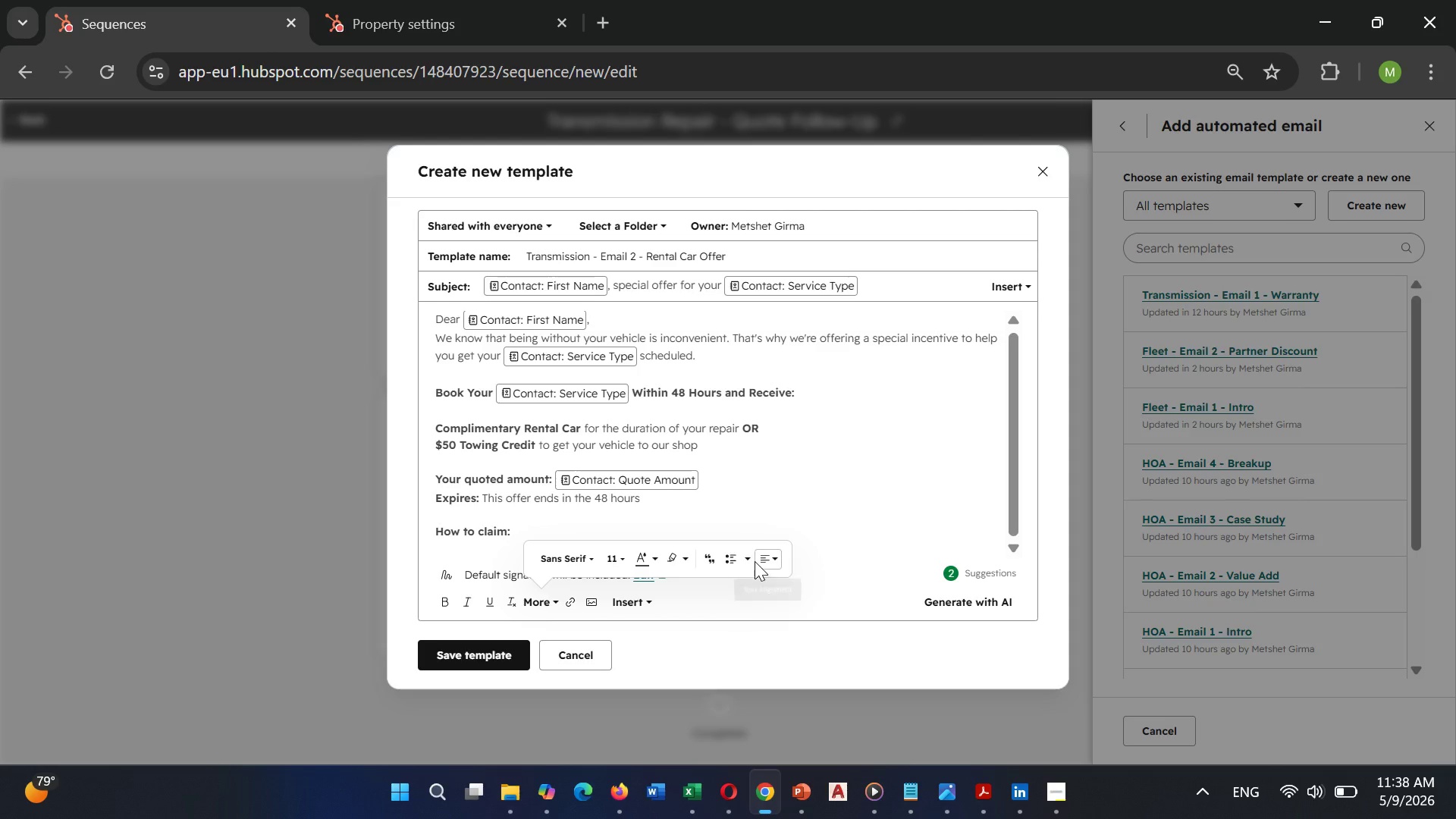 
left_click([773, 558])
 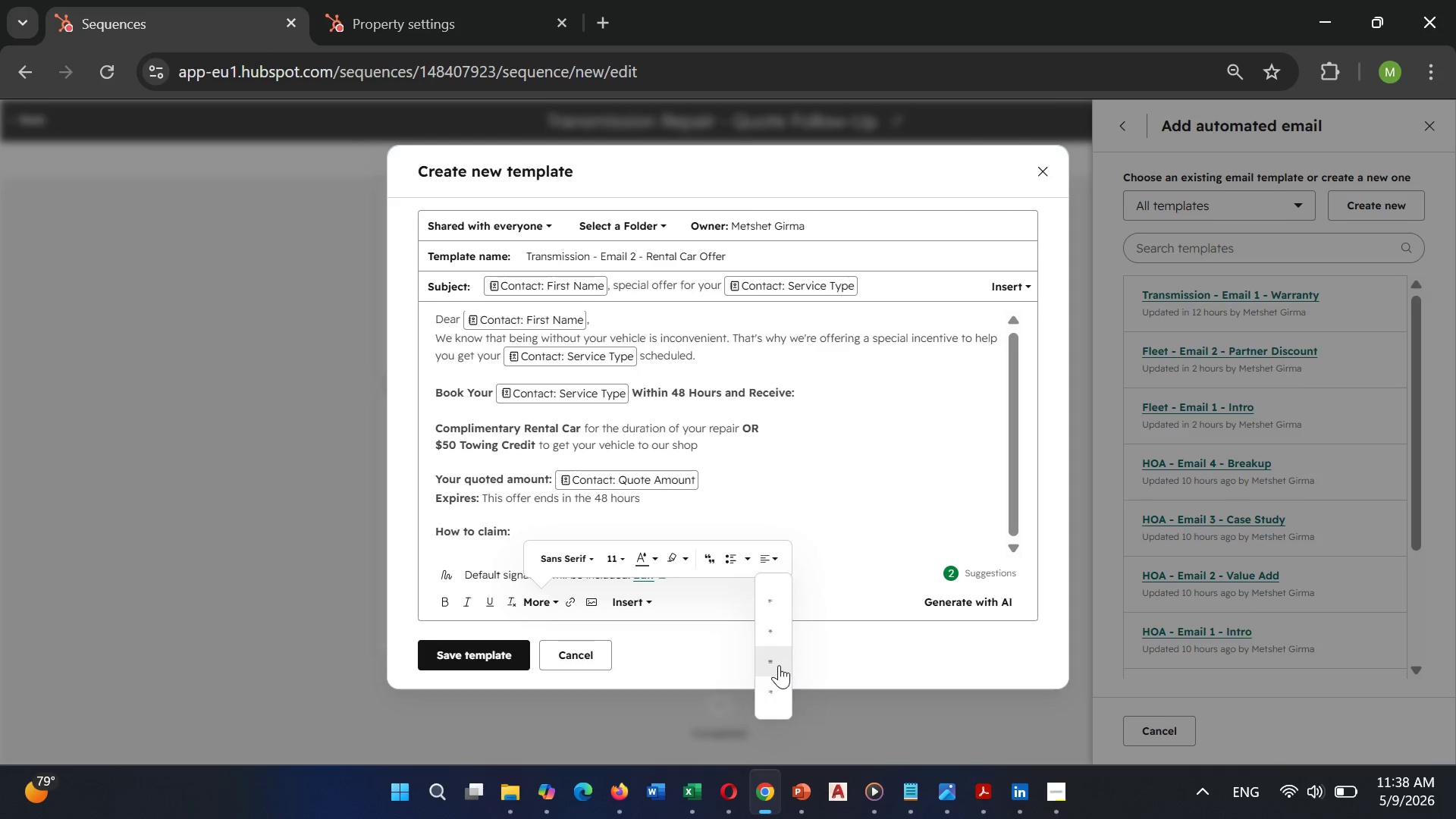 
wait(5.67)
 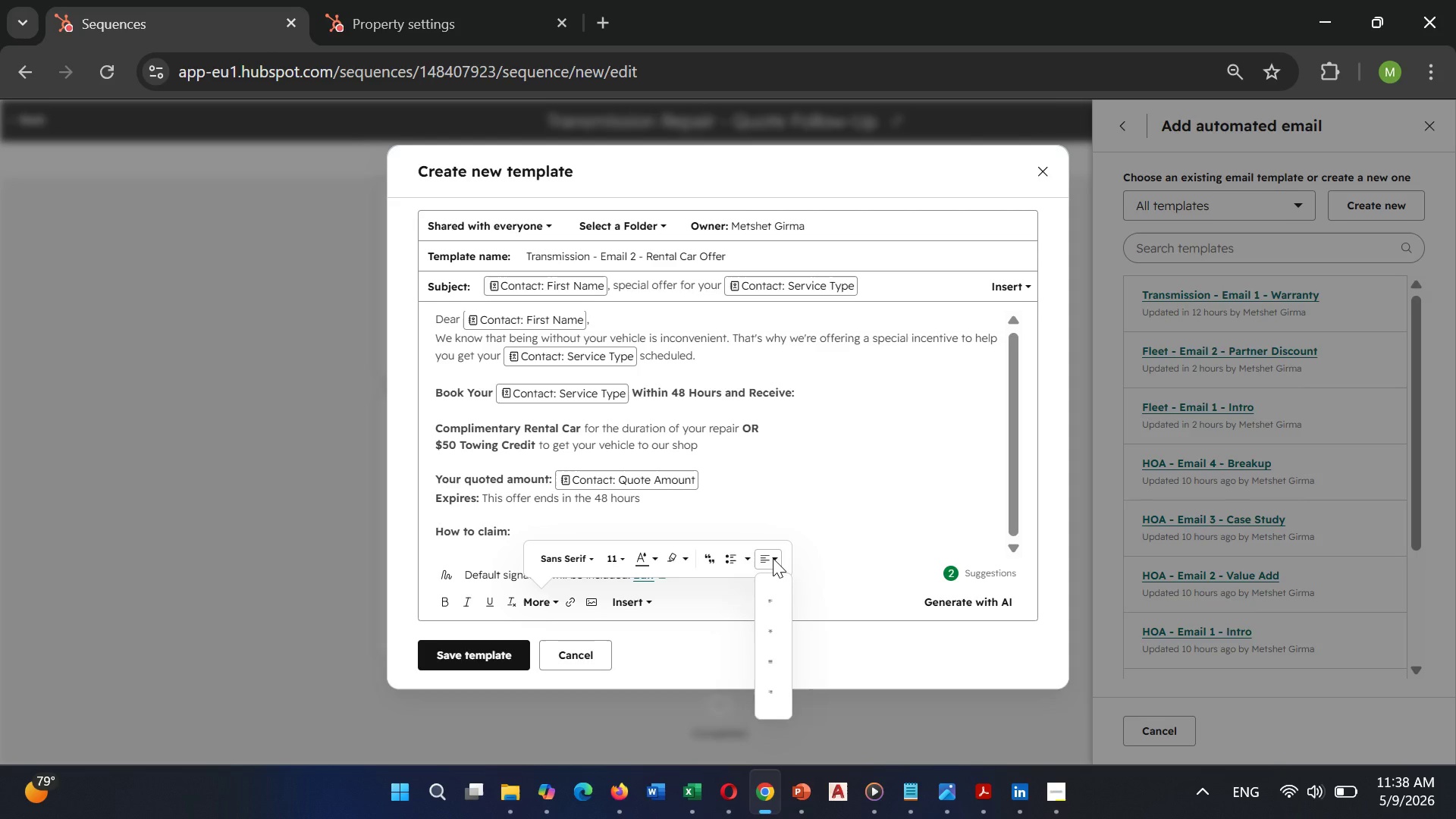 
mouse_move([696, 554])
 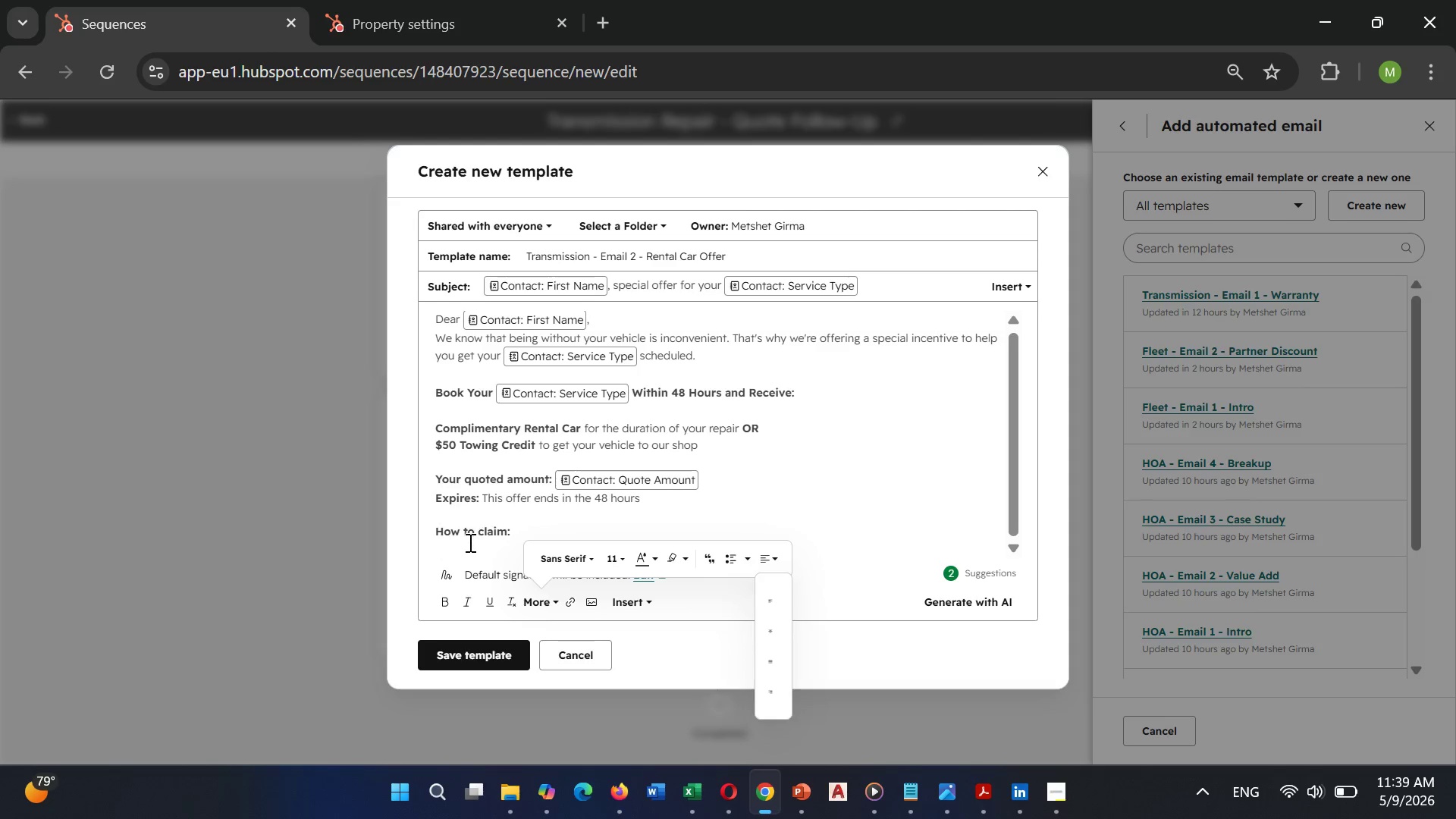 
left_click([466, 548])
 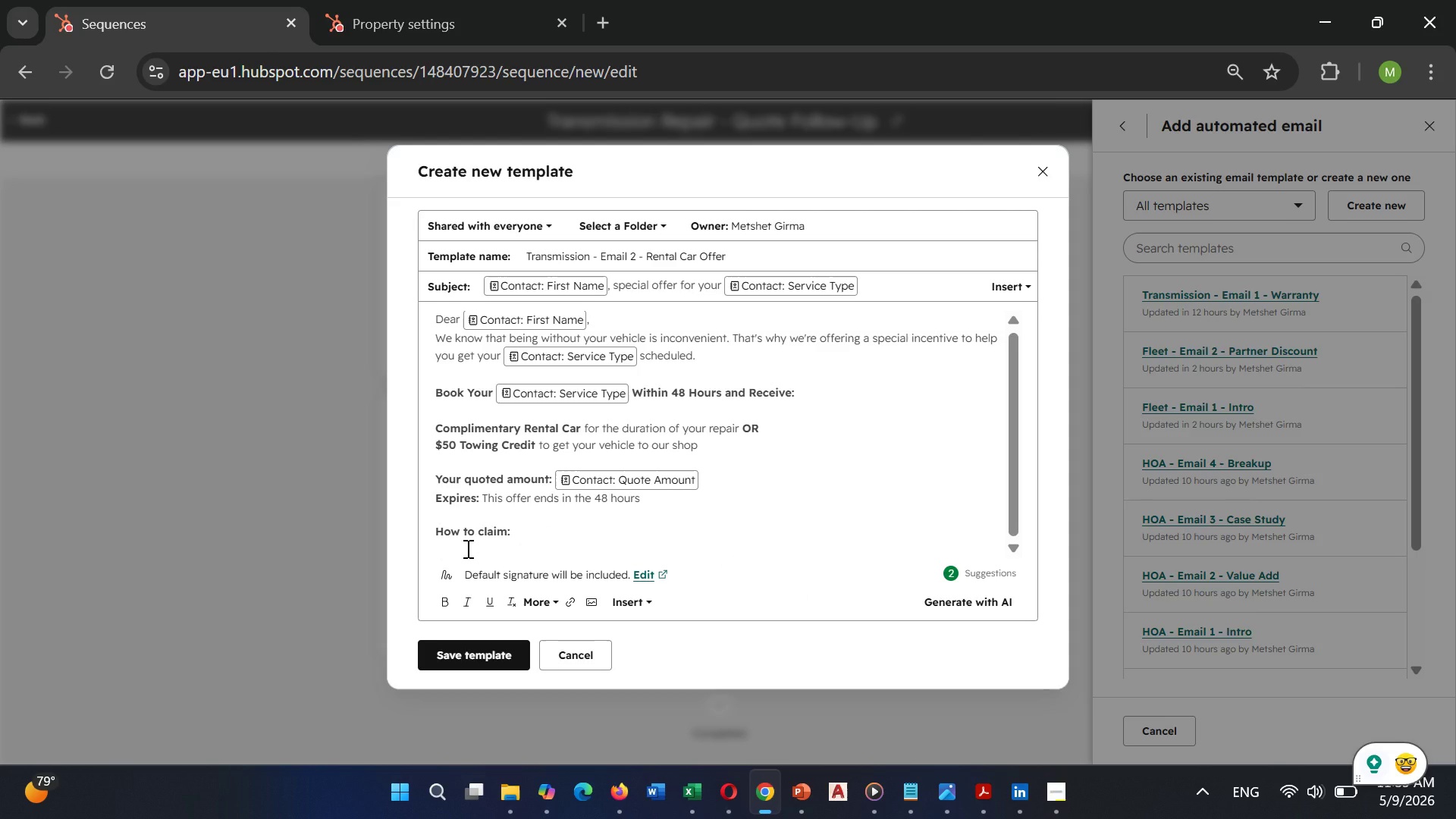 
type(1. Reply to this email with)
 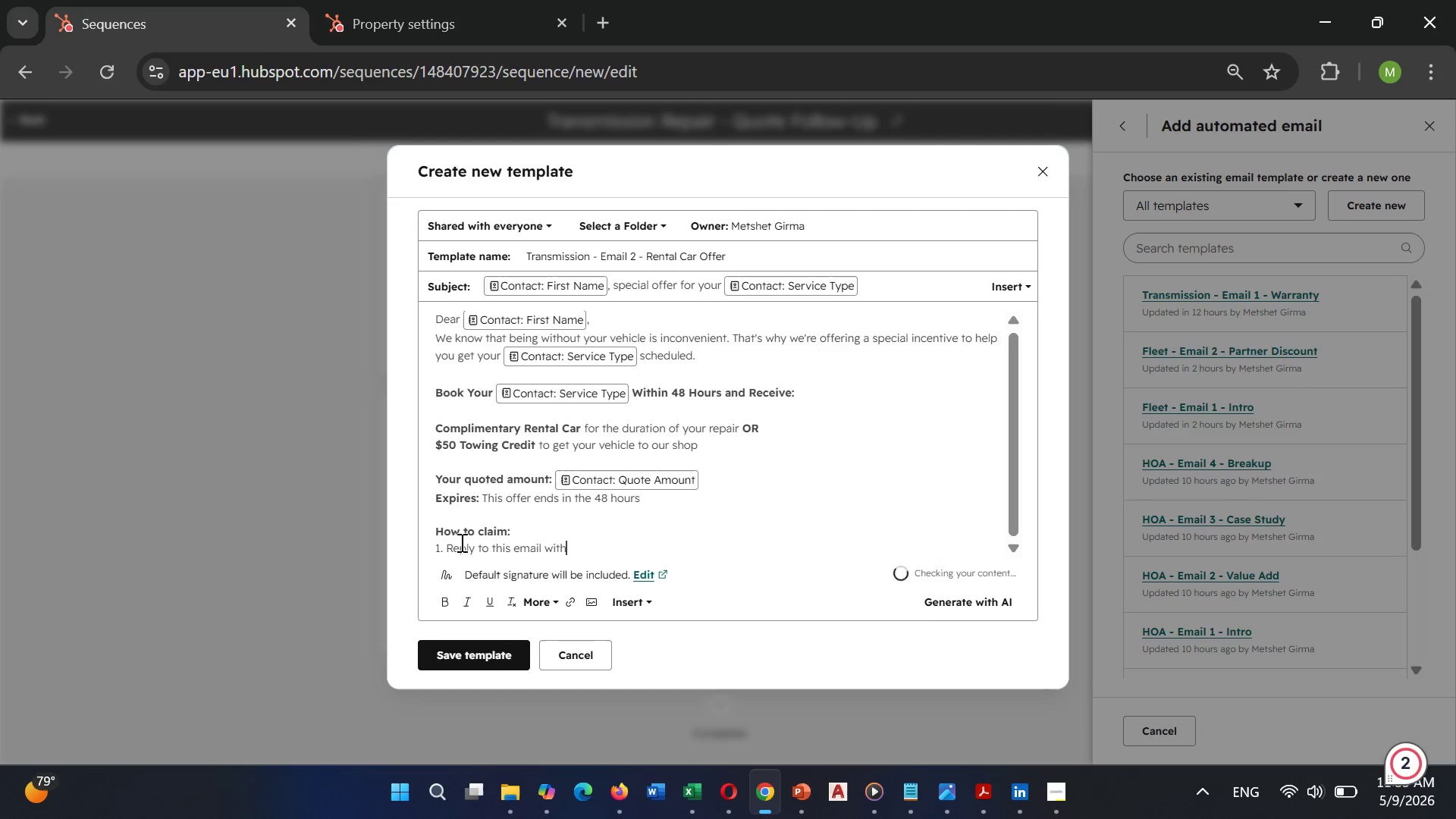 
type( "BOOK IT")
 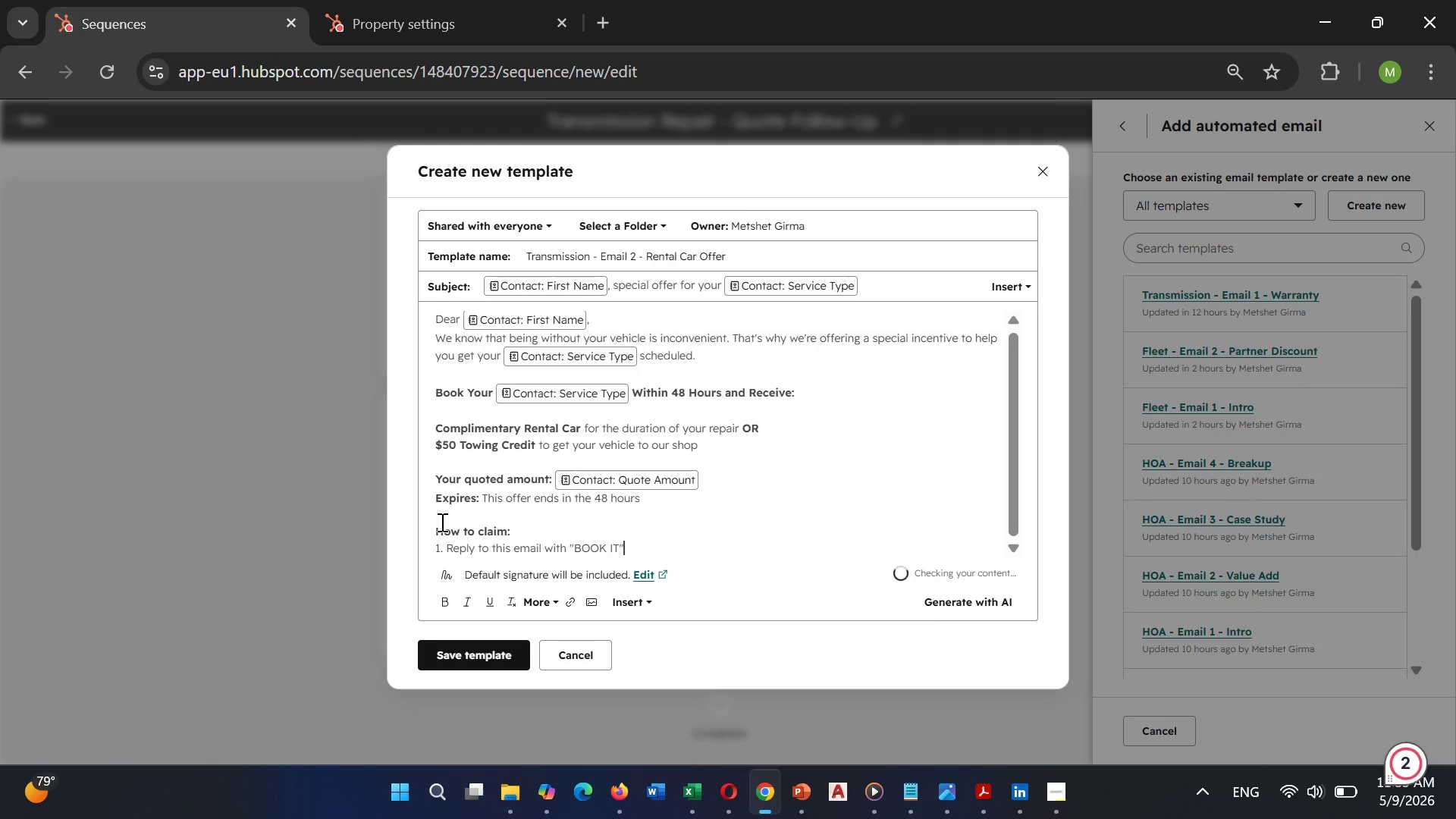 
key(Enter)
 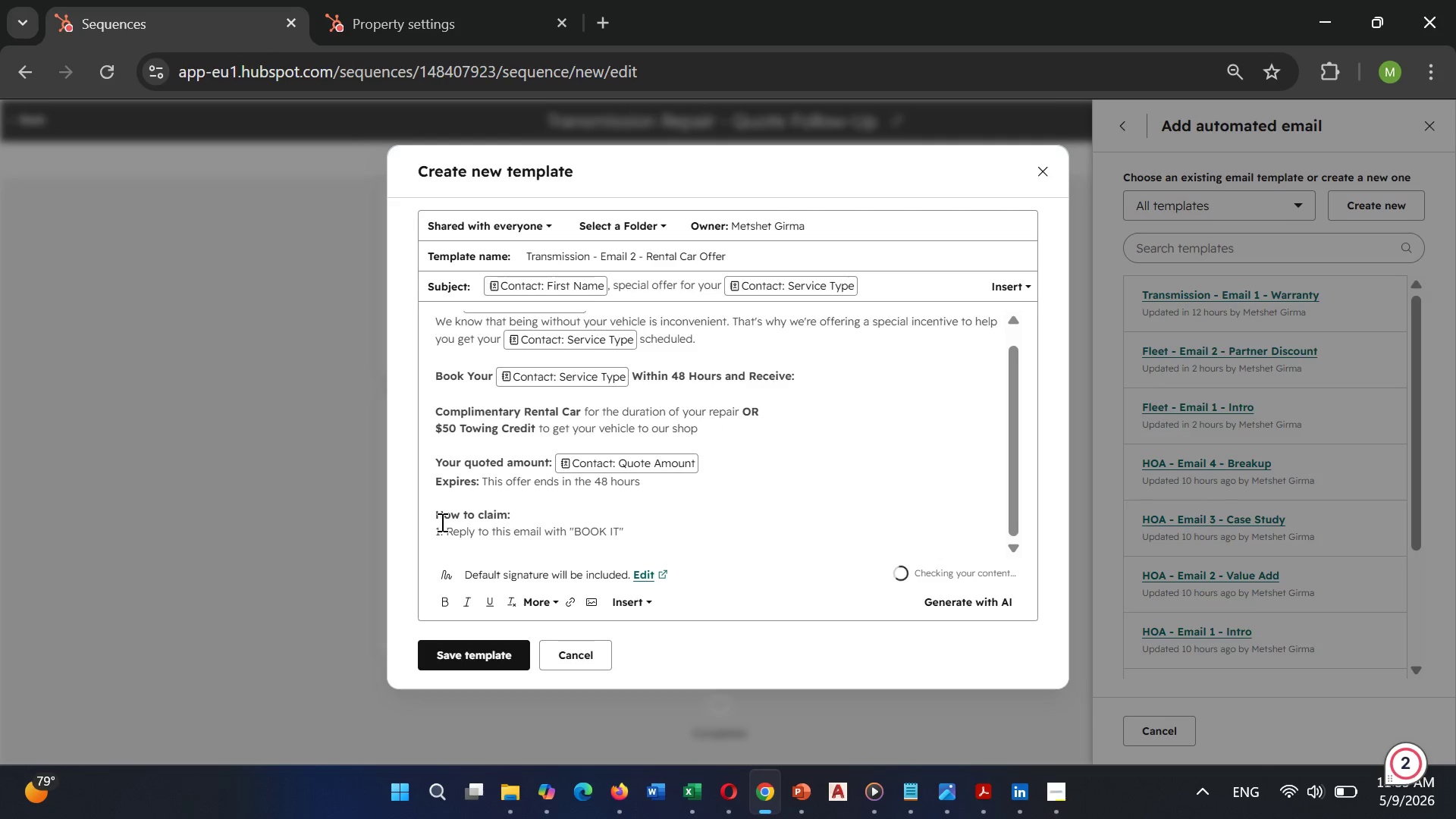 
type(2. Call us)
 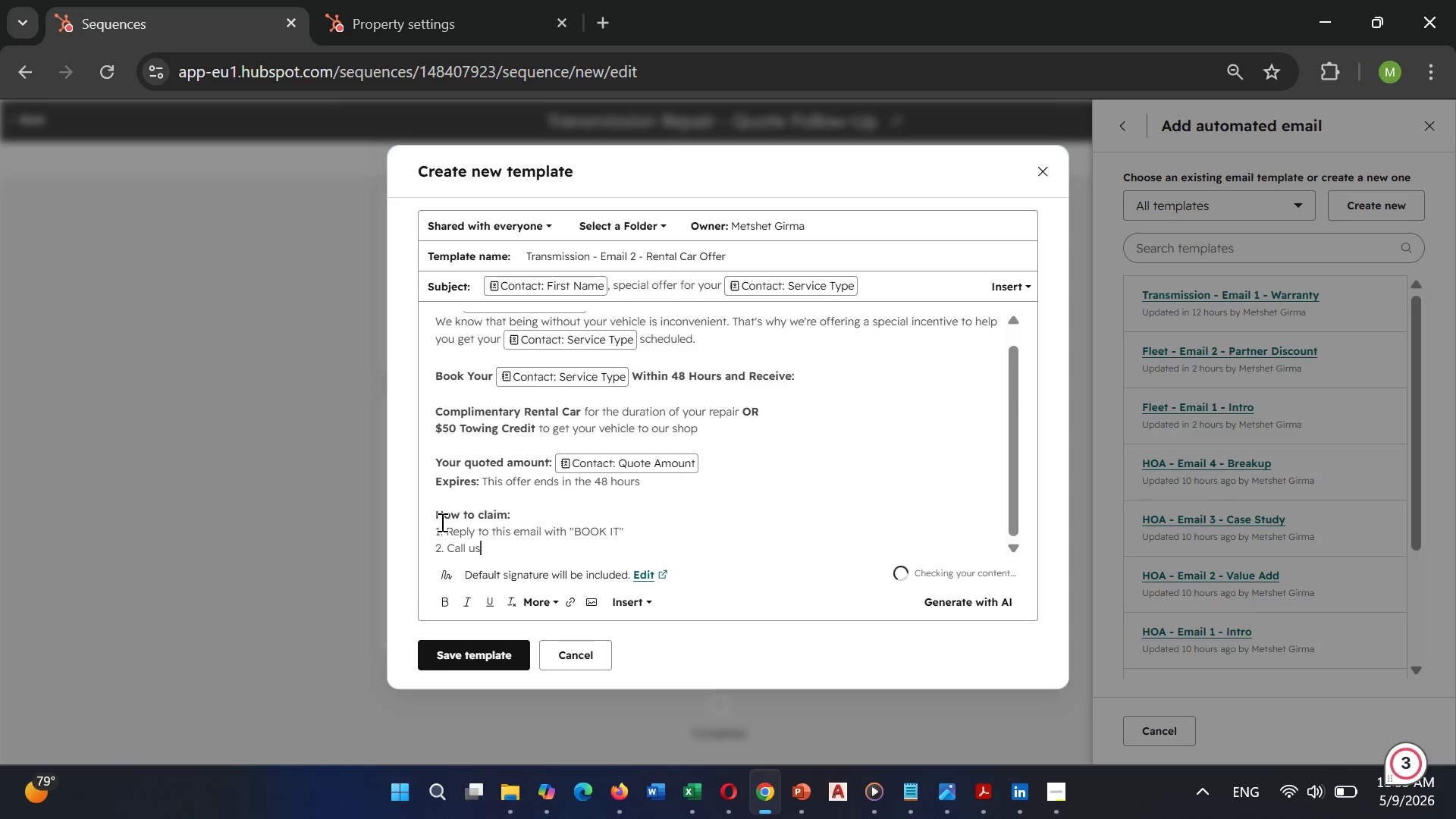 
type( at)
 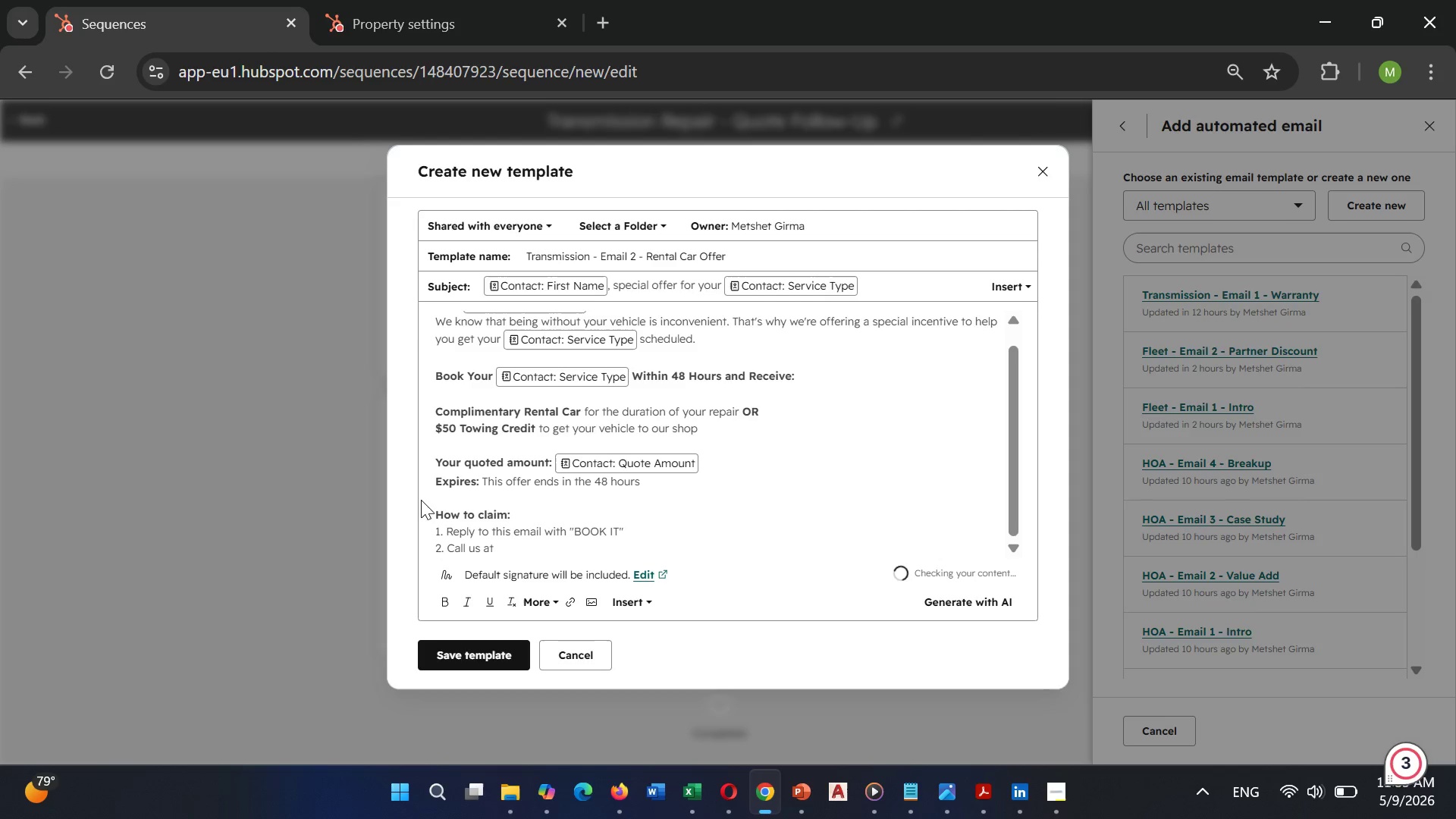 
key(Space)
 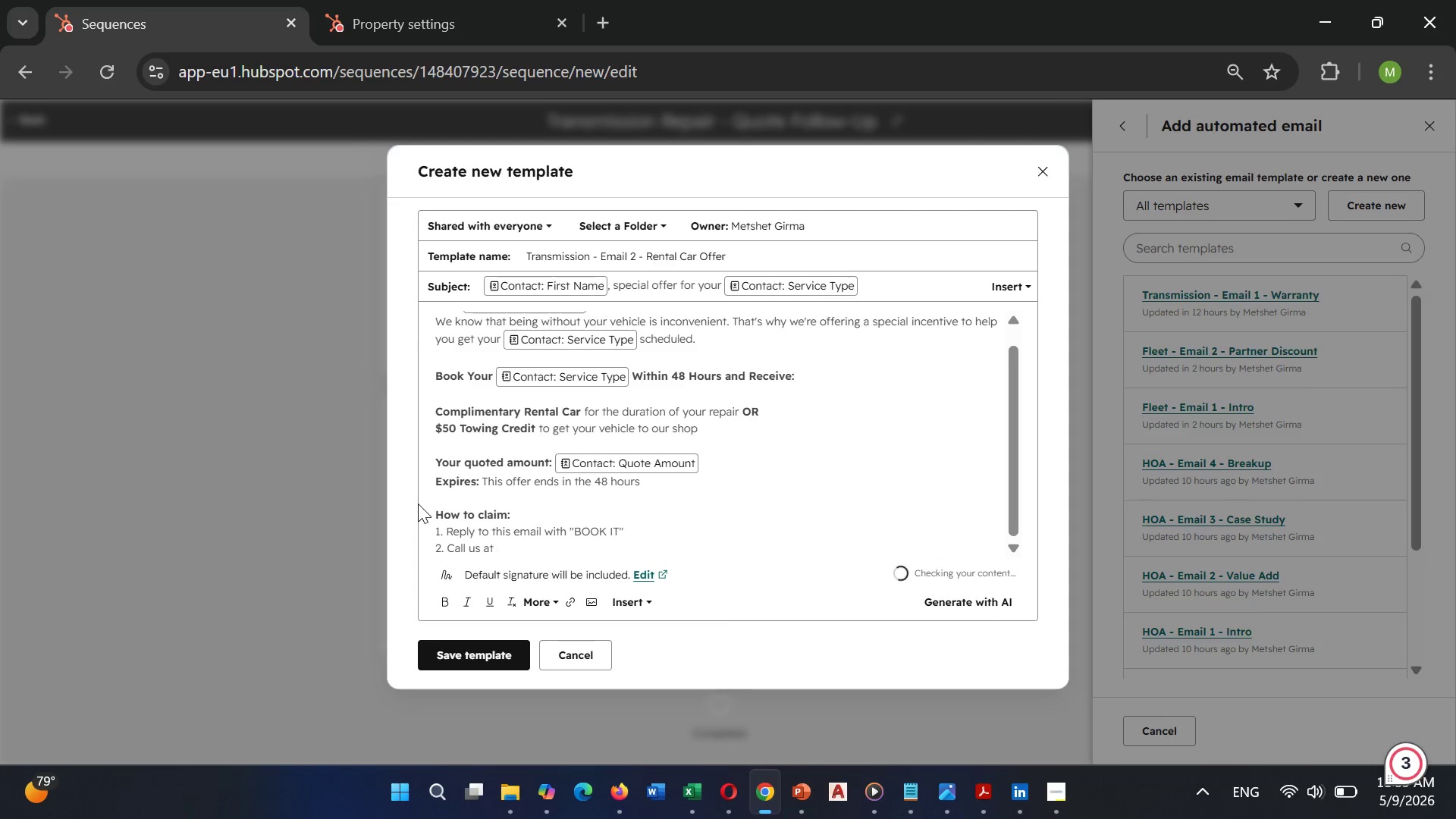 
type((555) 123-4567)
 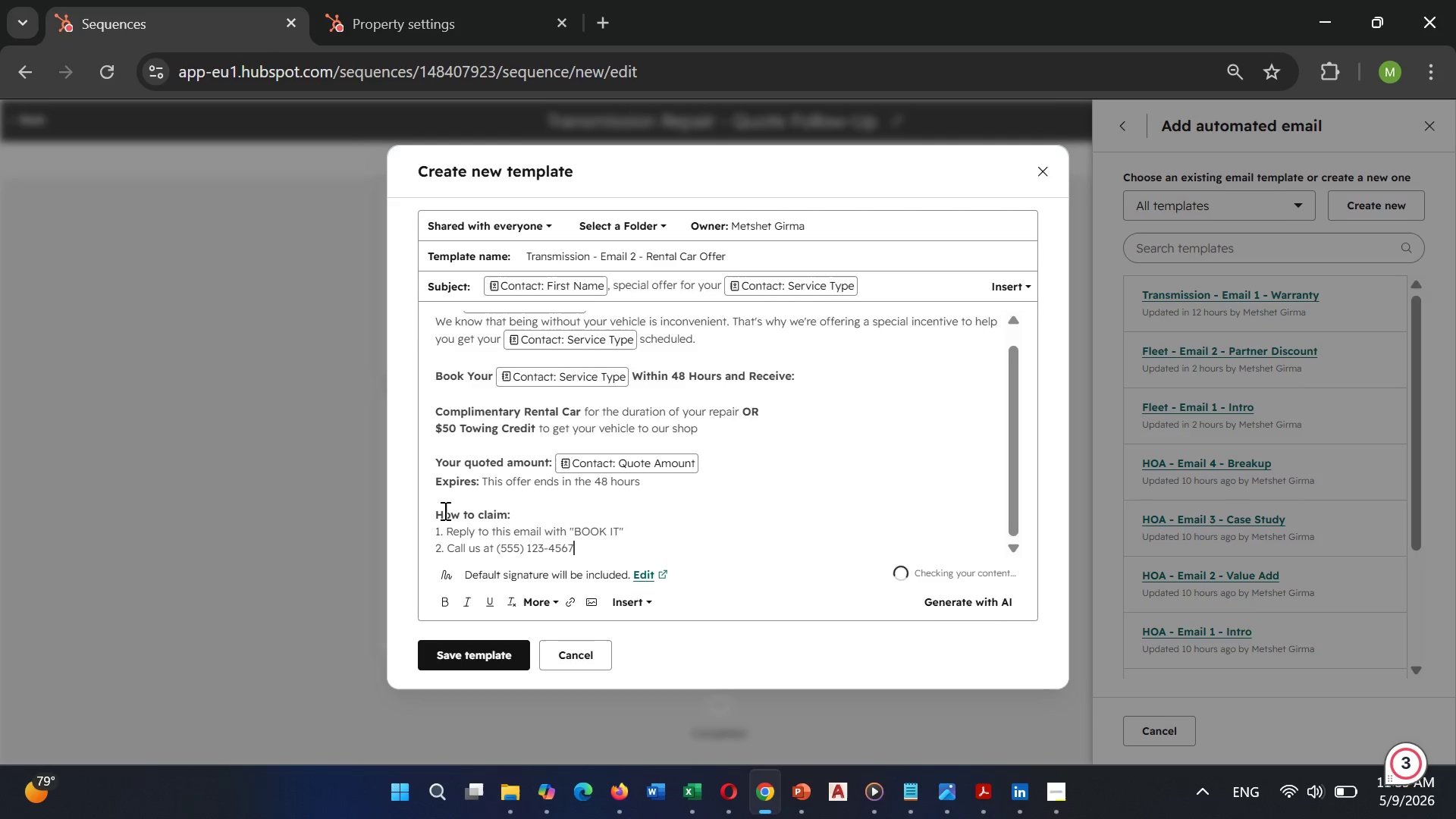 
key(Enter)
 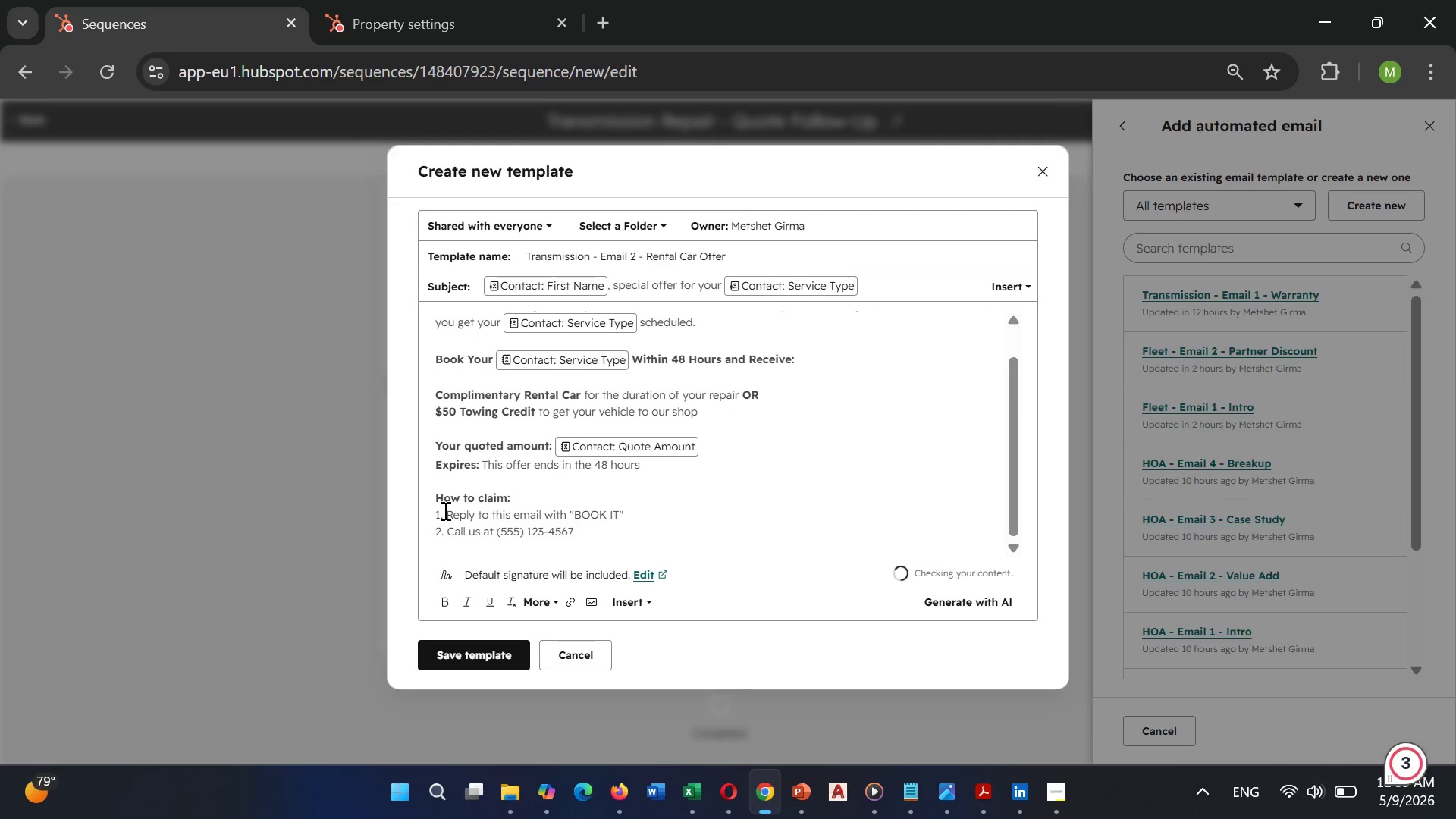 
type(3. Click the button below to schedule)
 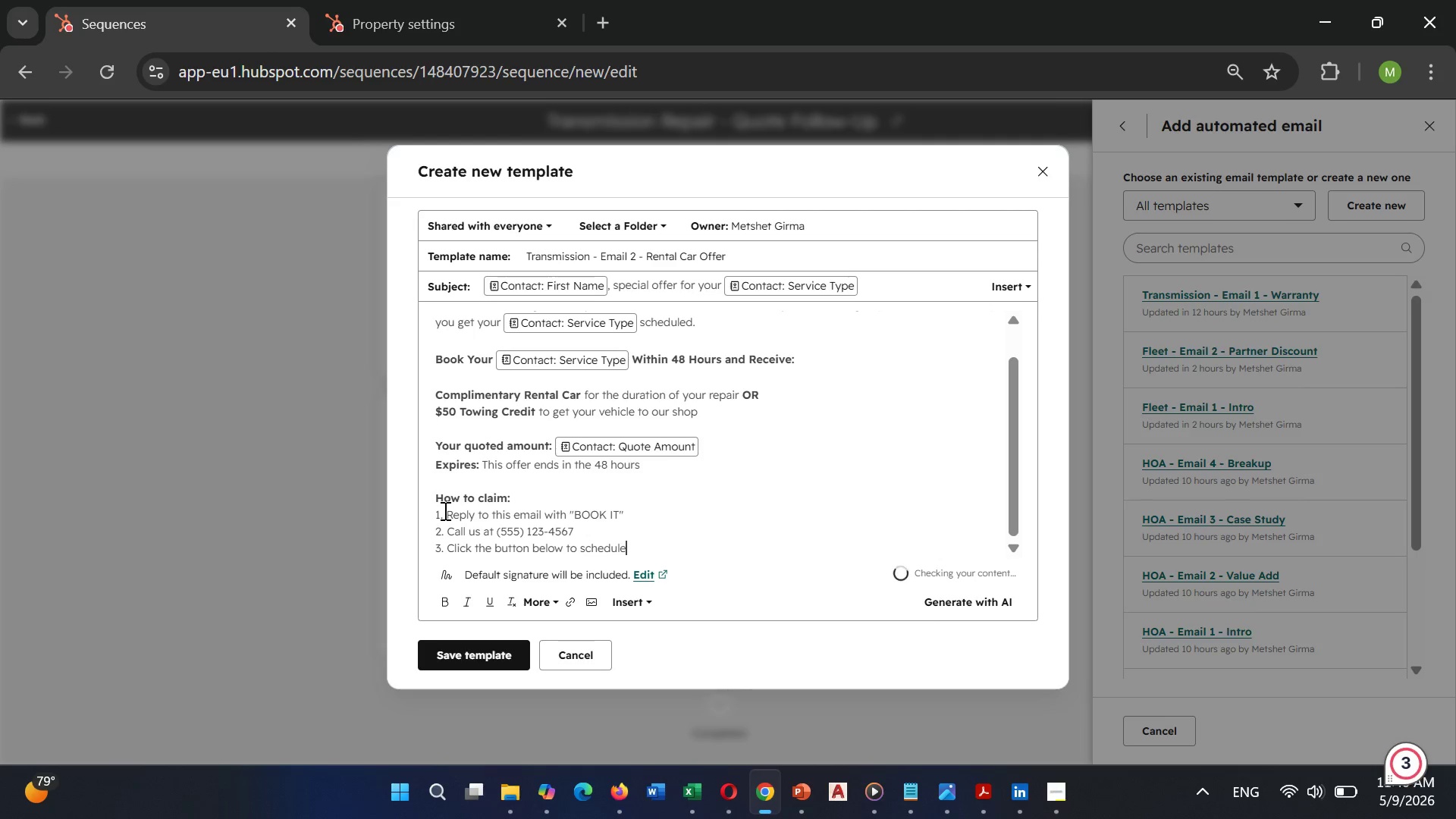 
key(Enter)
 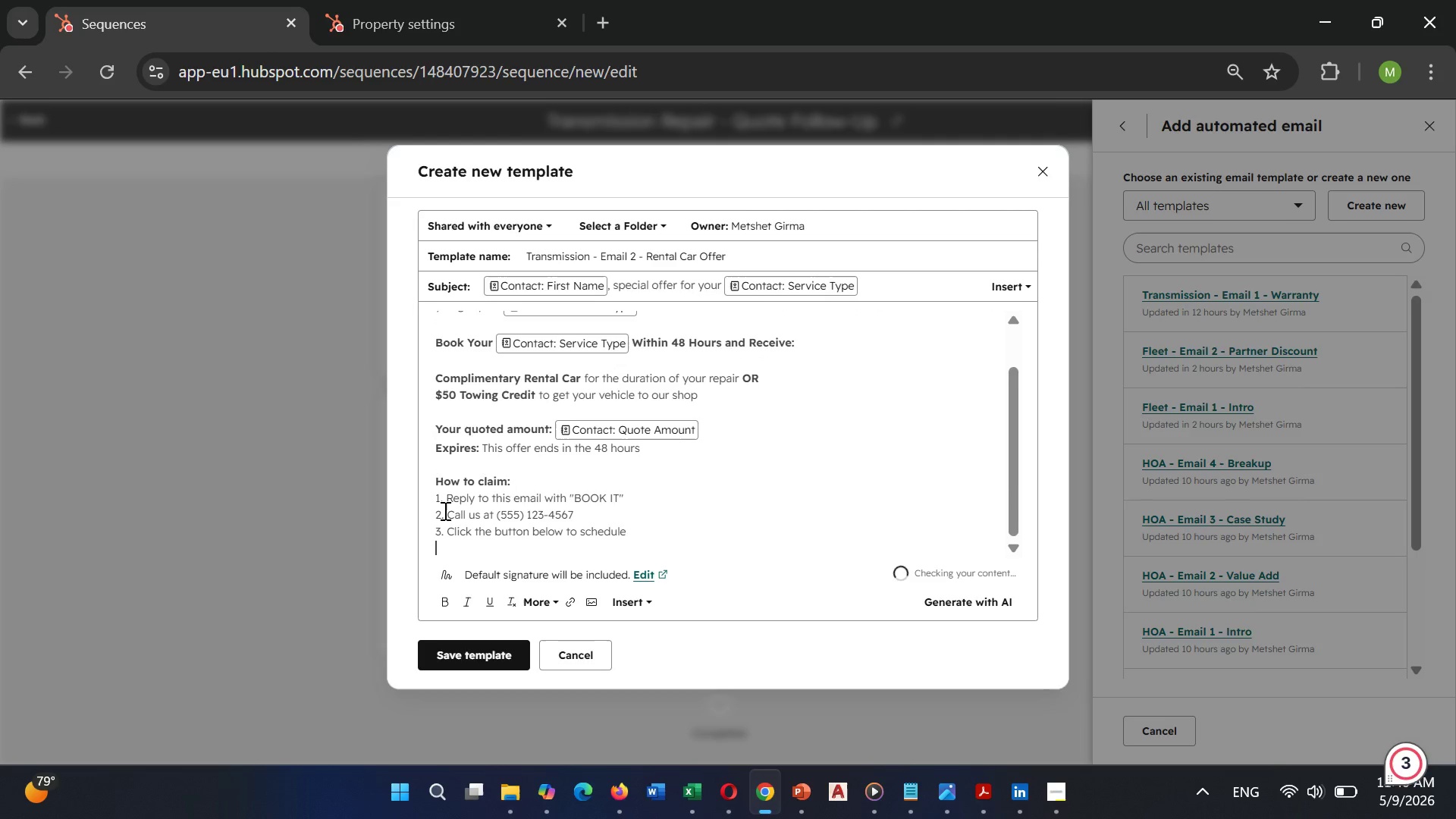 
key(Enter)
 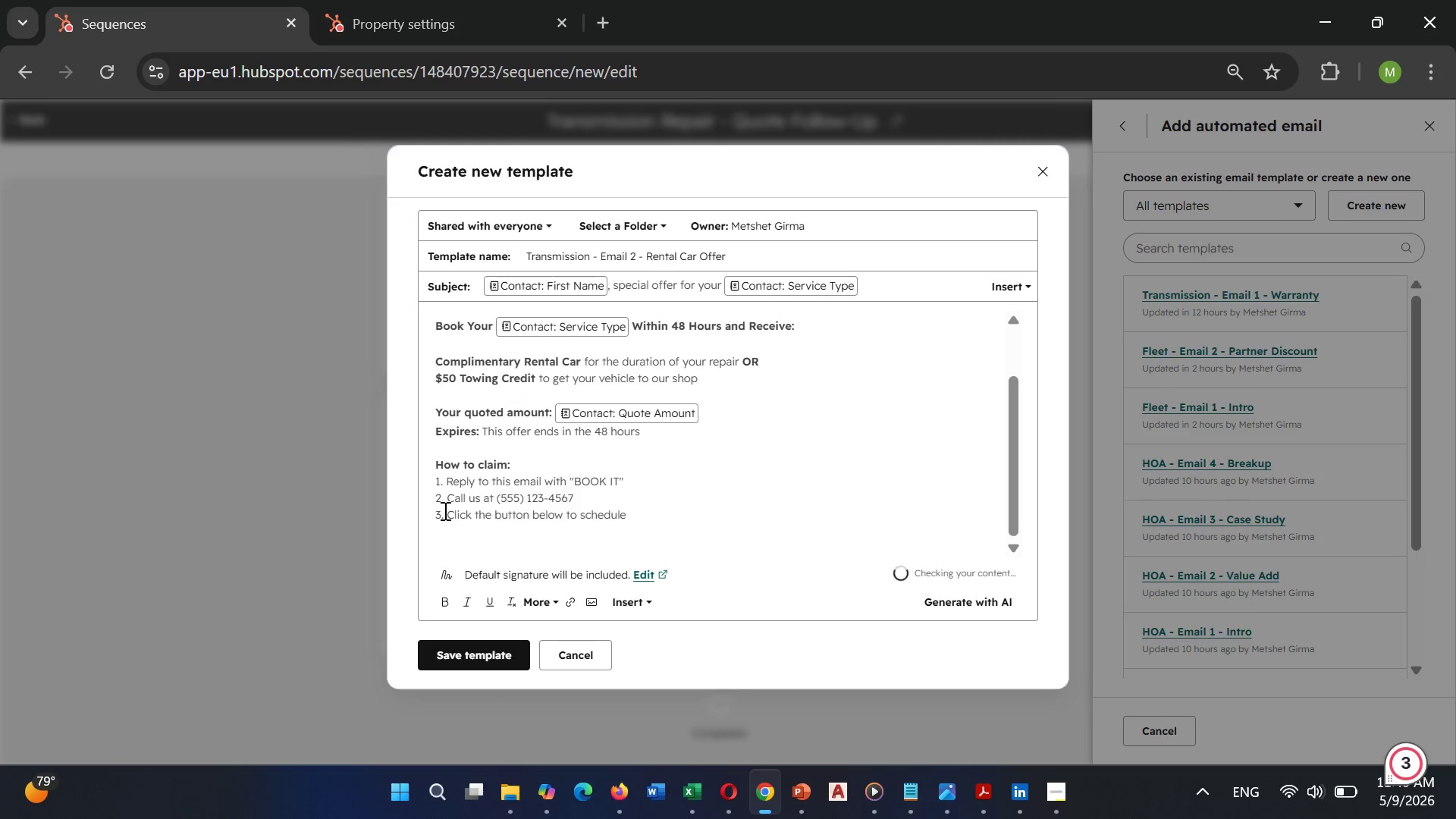 
hold_key(key=ShiftLeft, duration=0.67)
 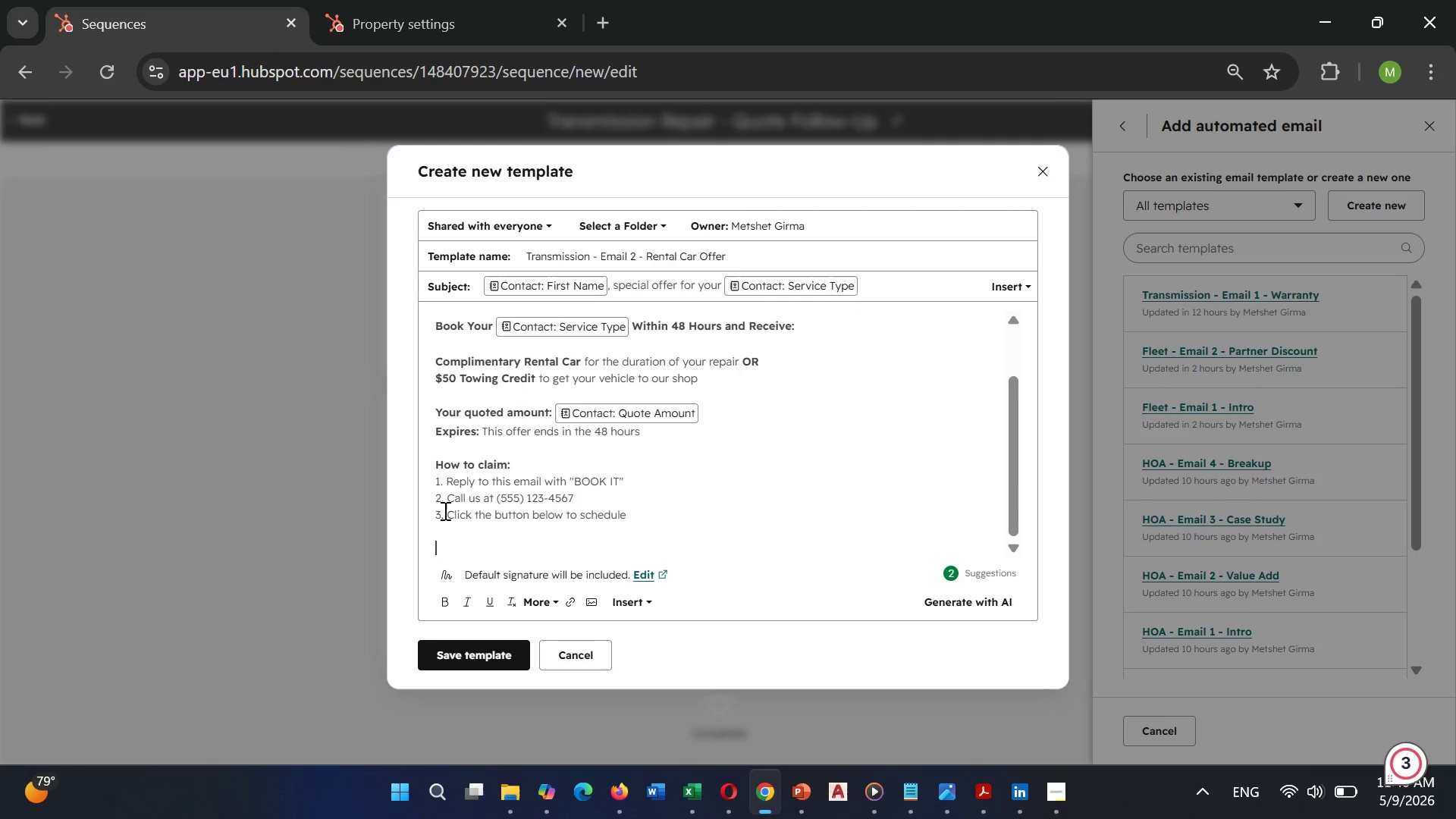 
key(Backspace)
type(Your )
 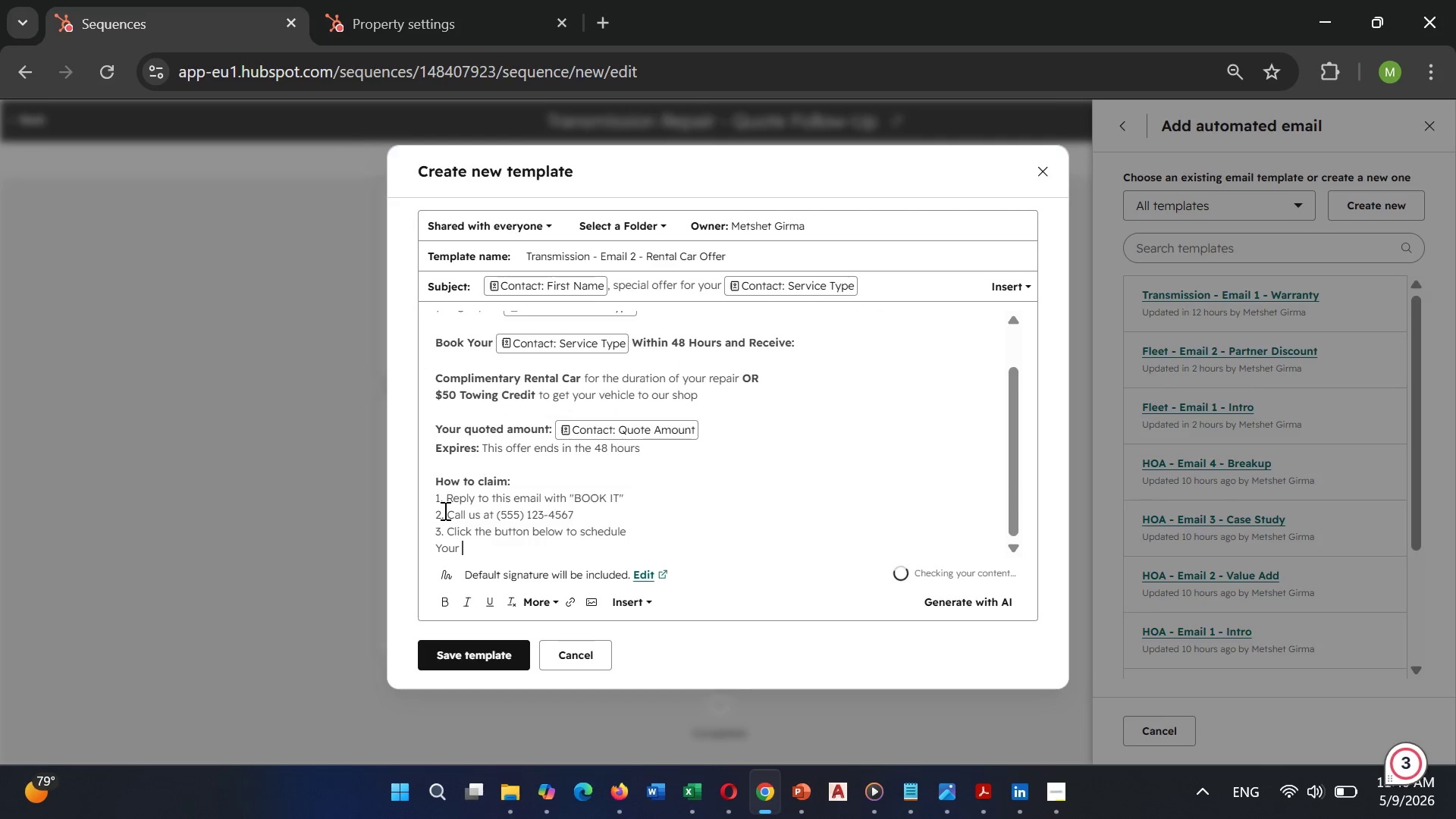 
left_click([630, 603])
 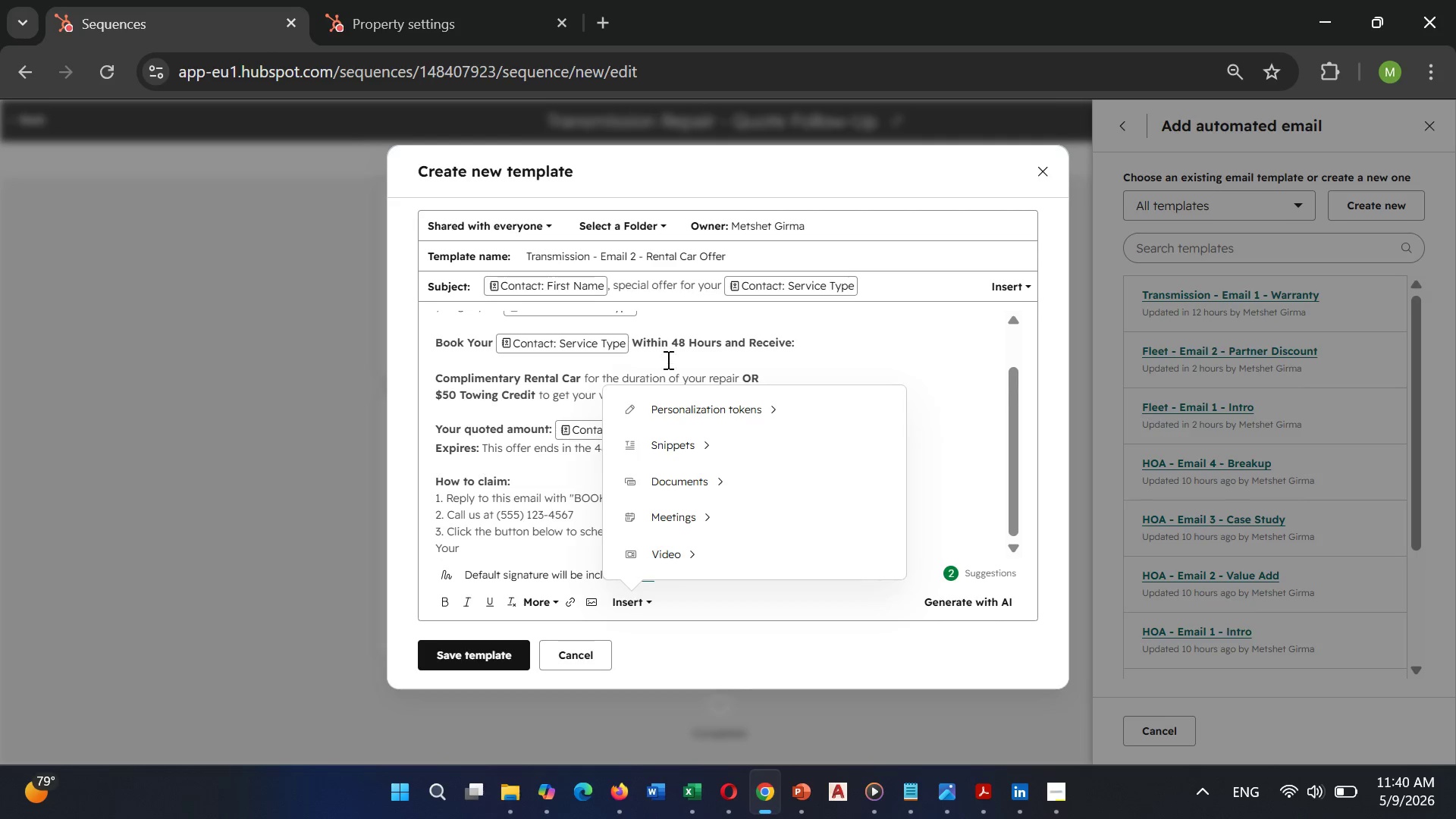 
left_click([681, 404])
 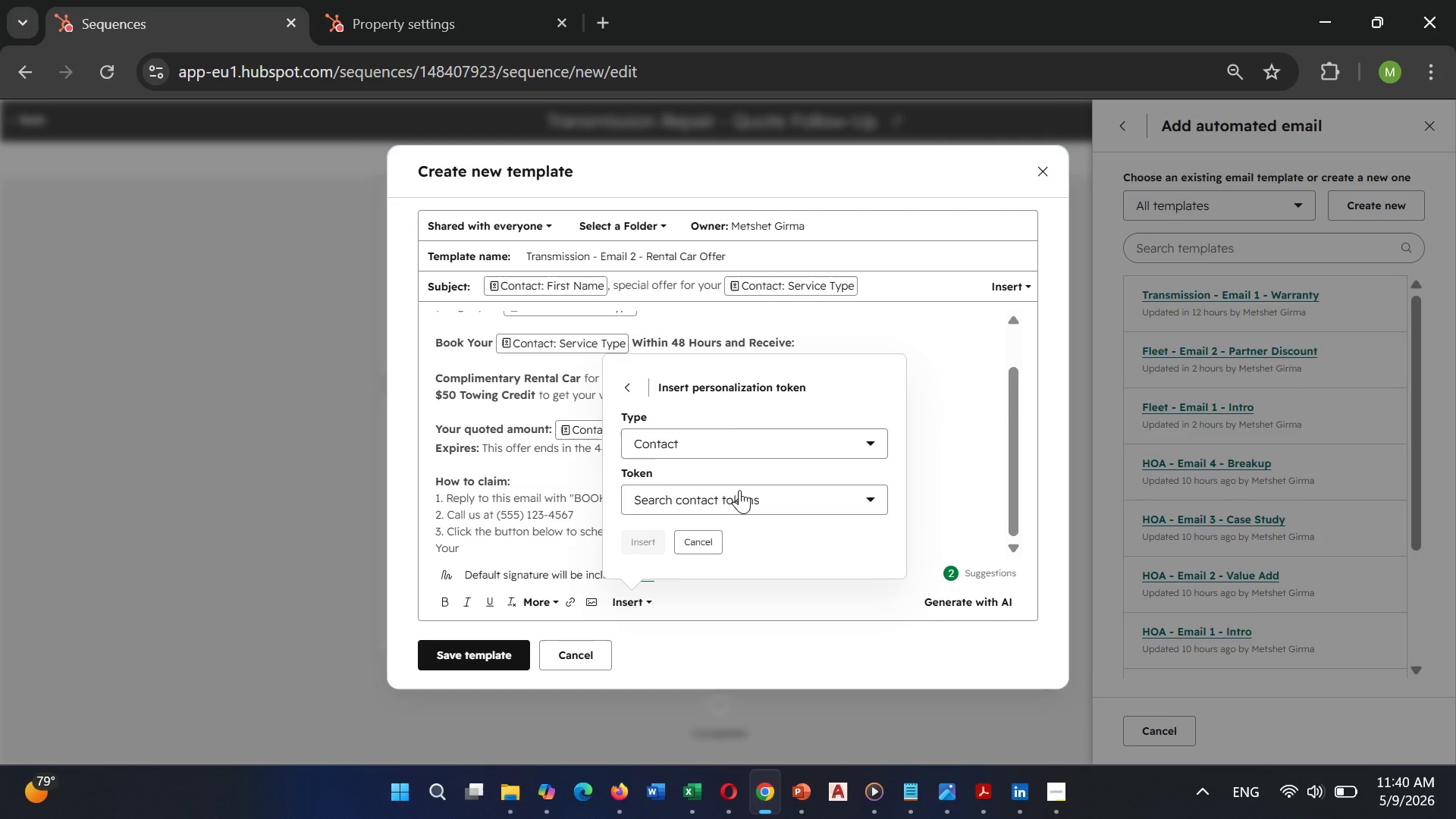 
left_click([739, 490])
 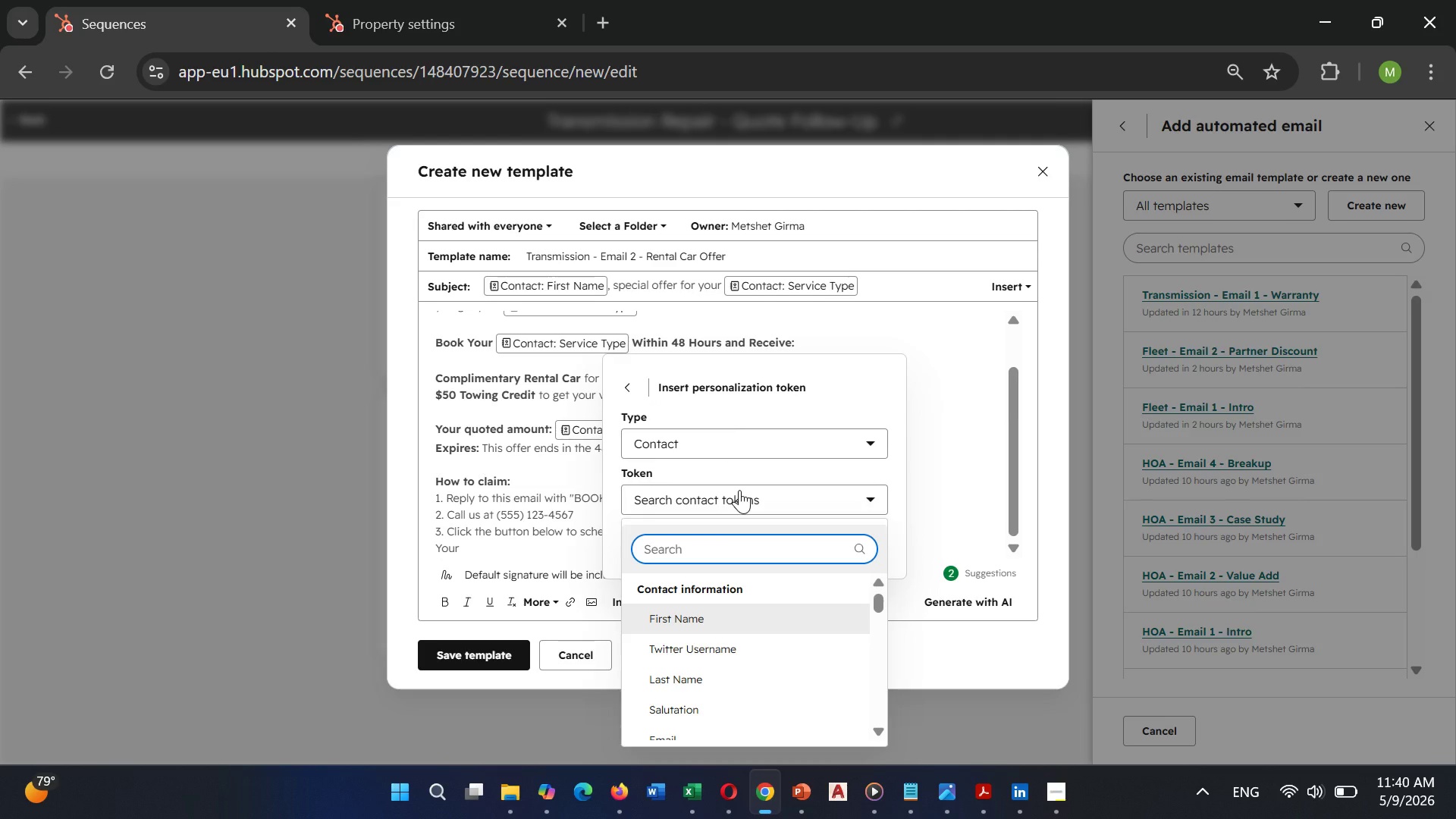 
type(servi)
 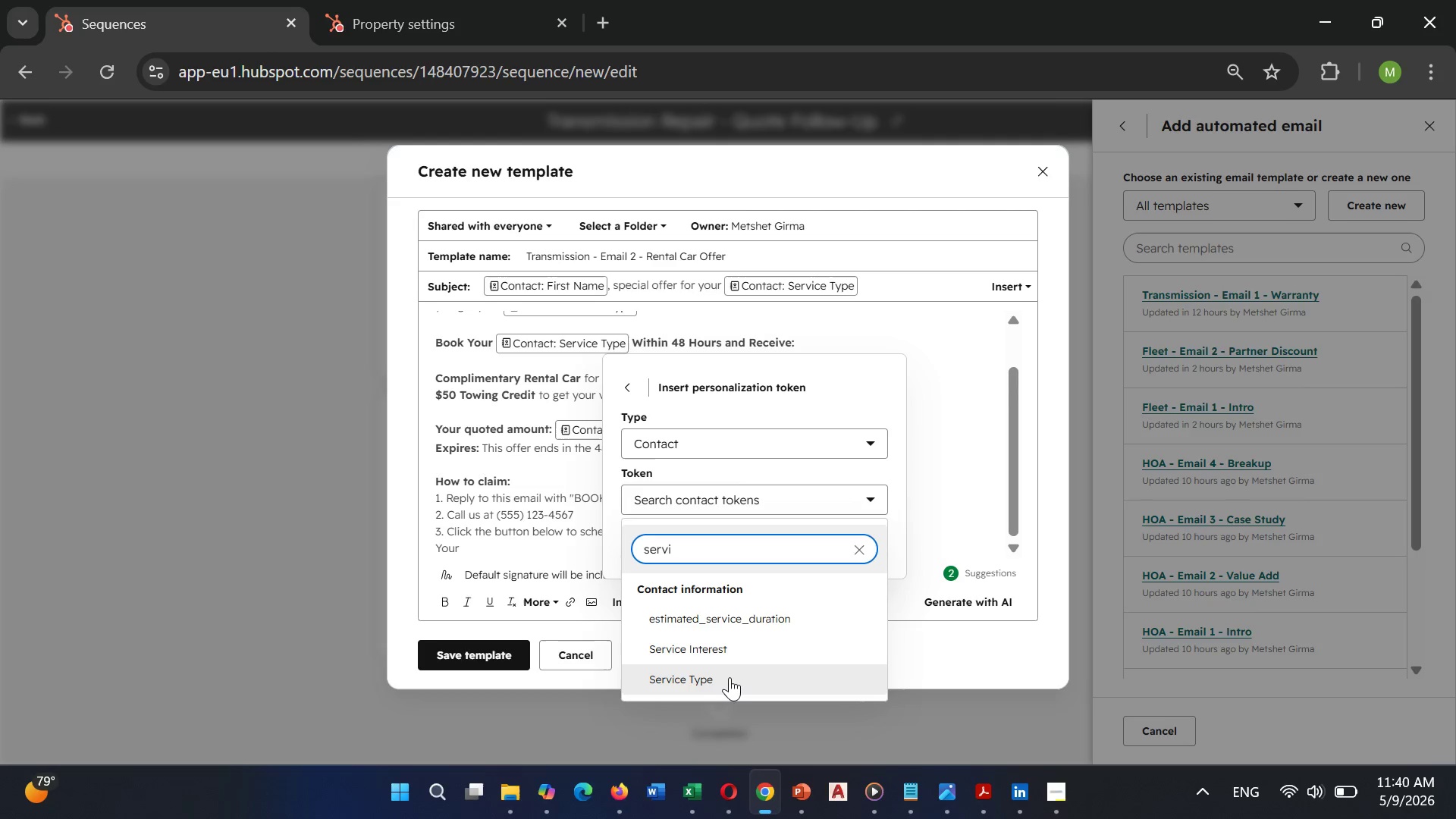 
left_click([730, 677])
 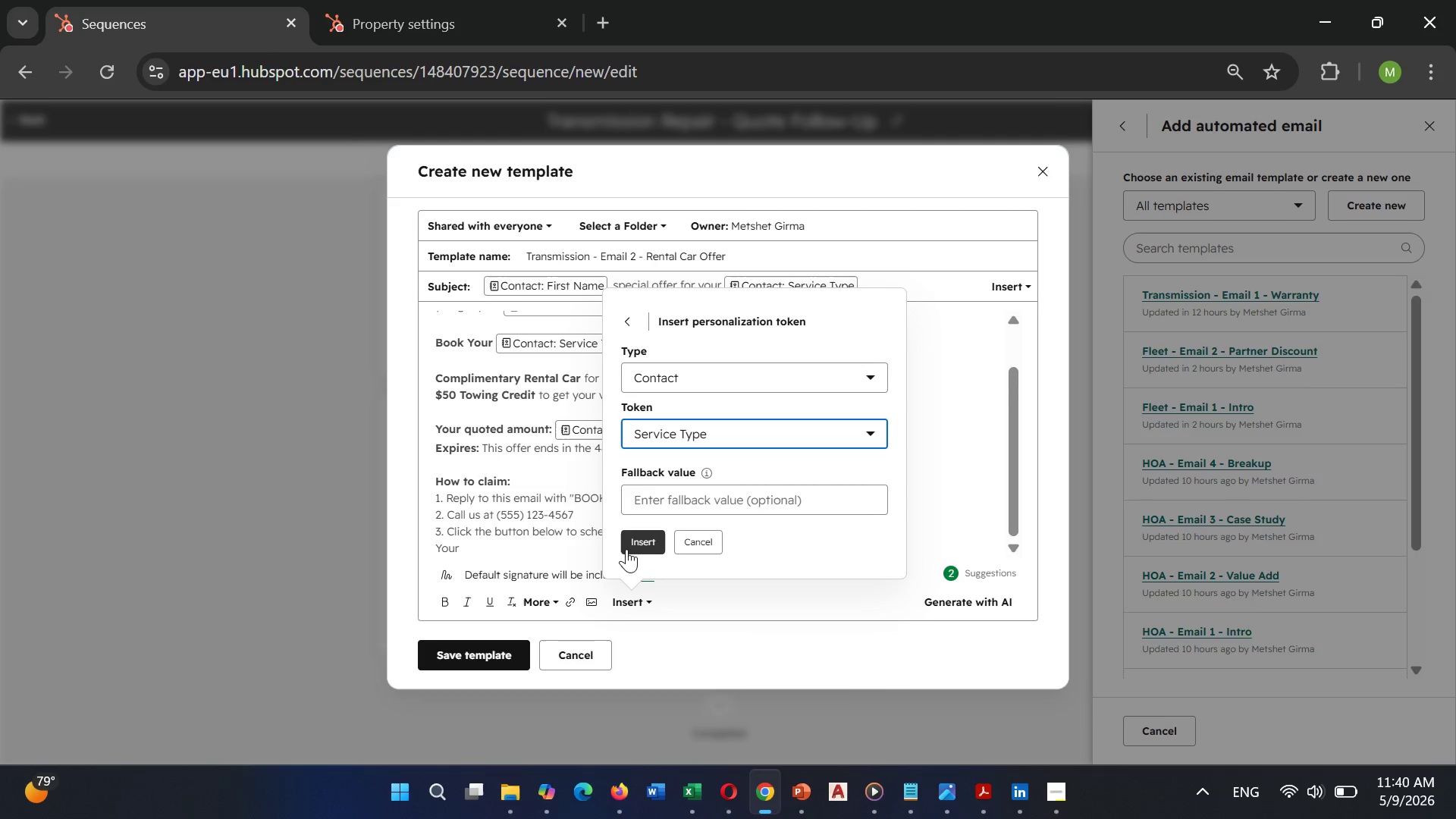 
left_click([637, 539])
 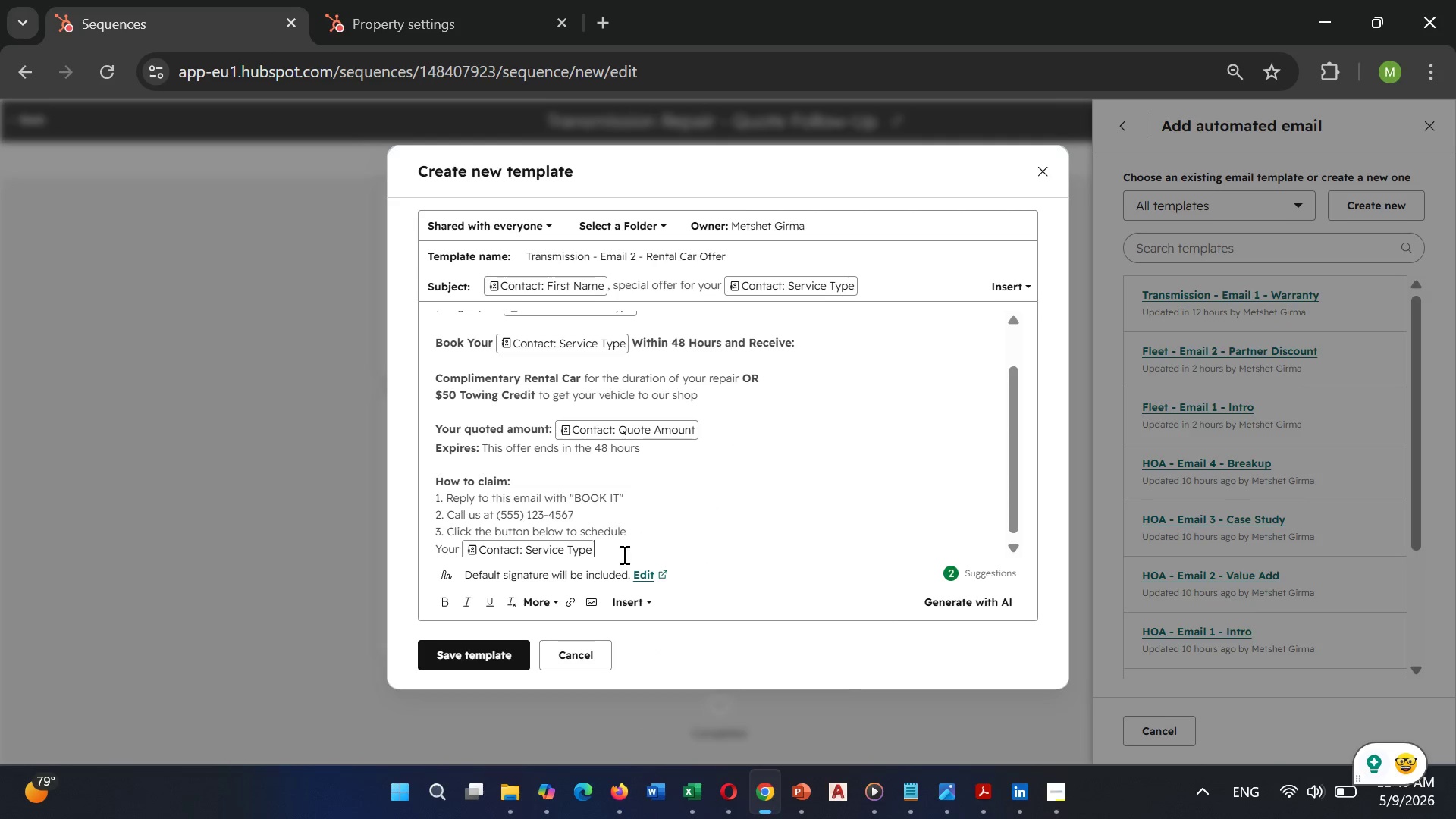 
type( comeas)
 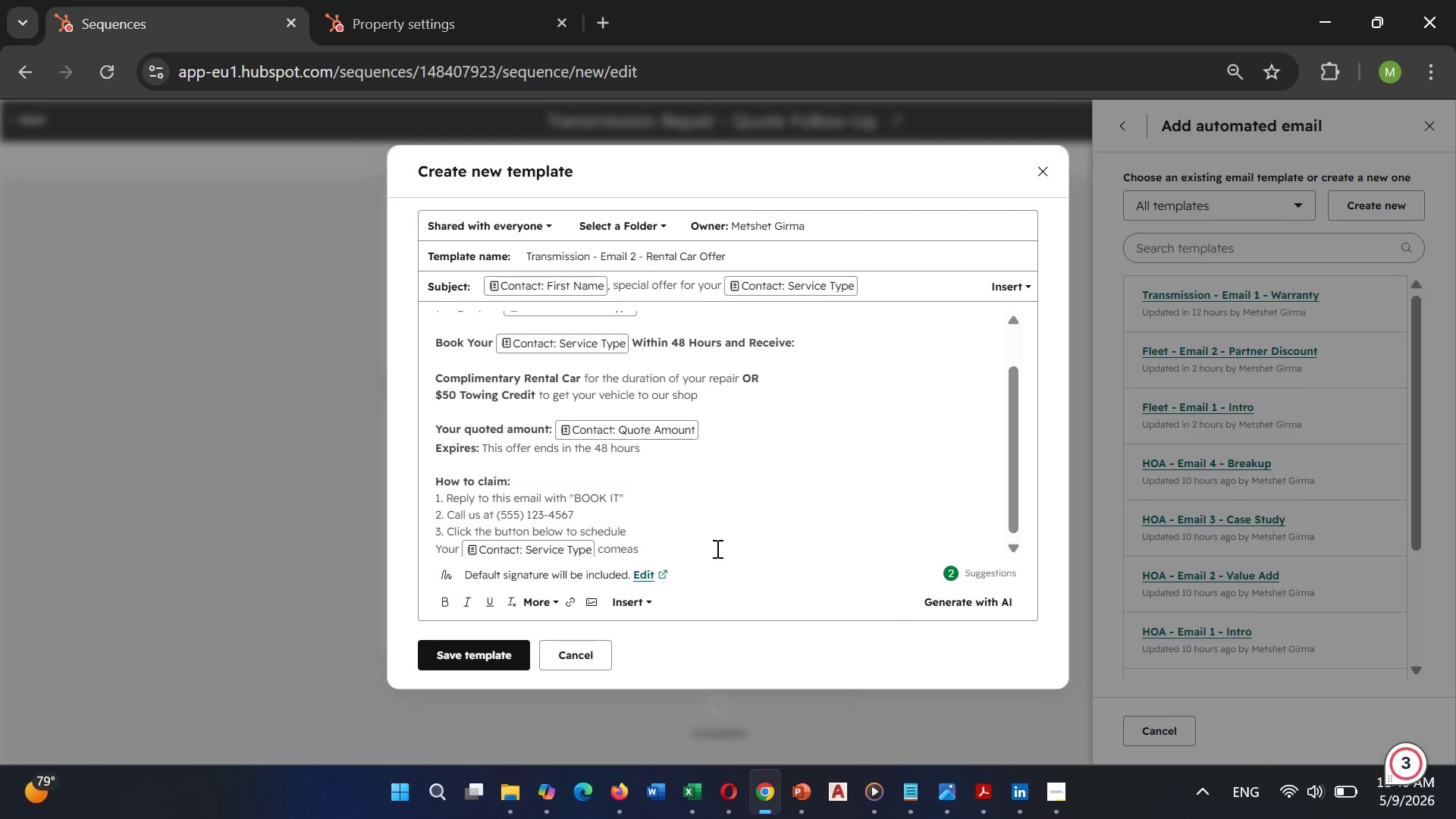 
key(ArrowLeft)
 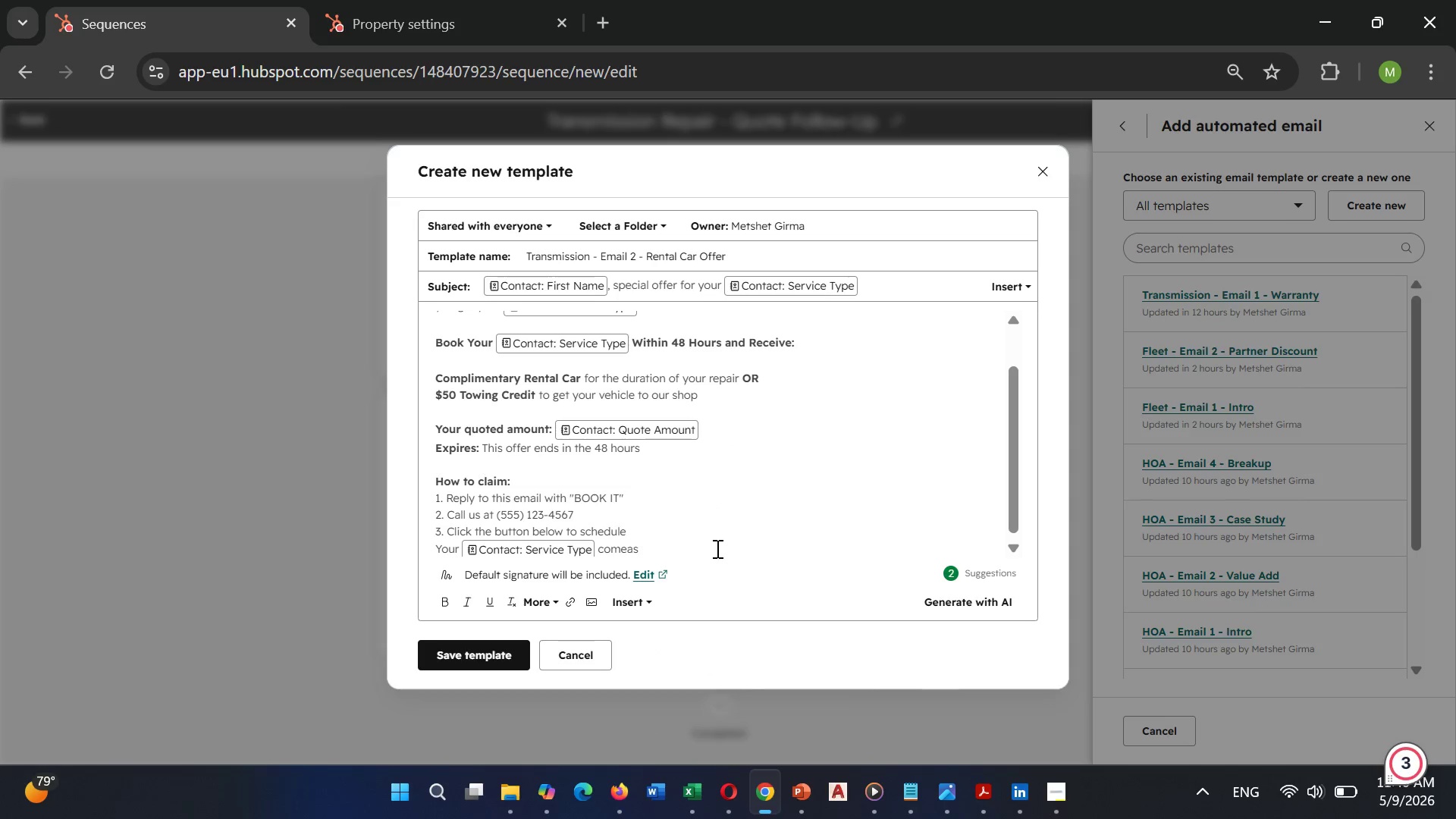 
key(Backspace)
 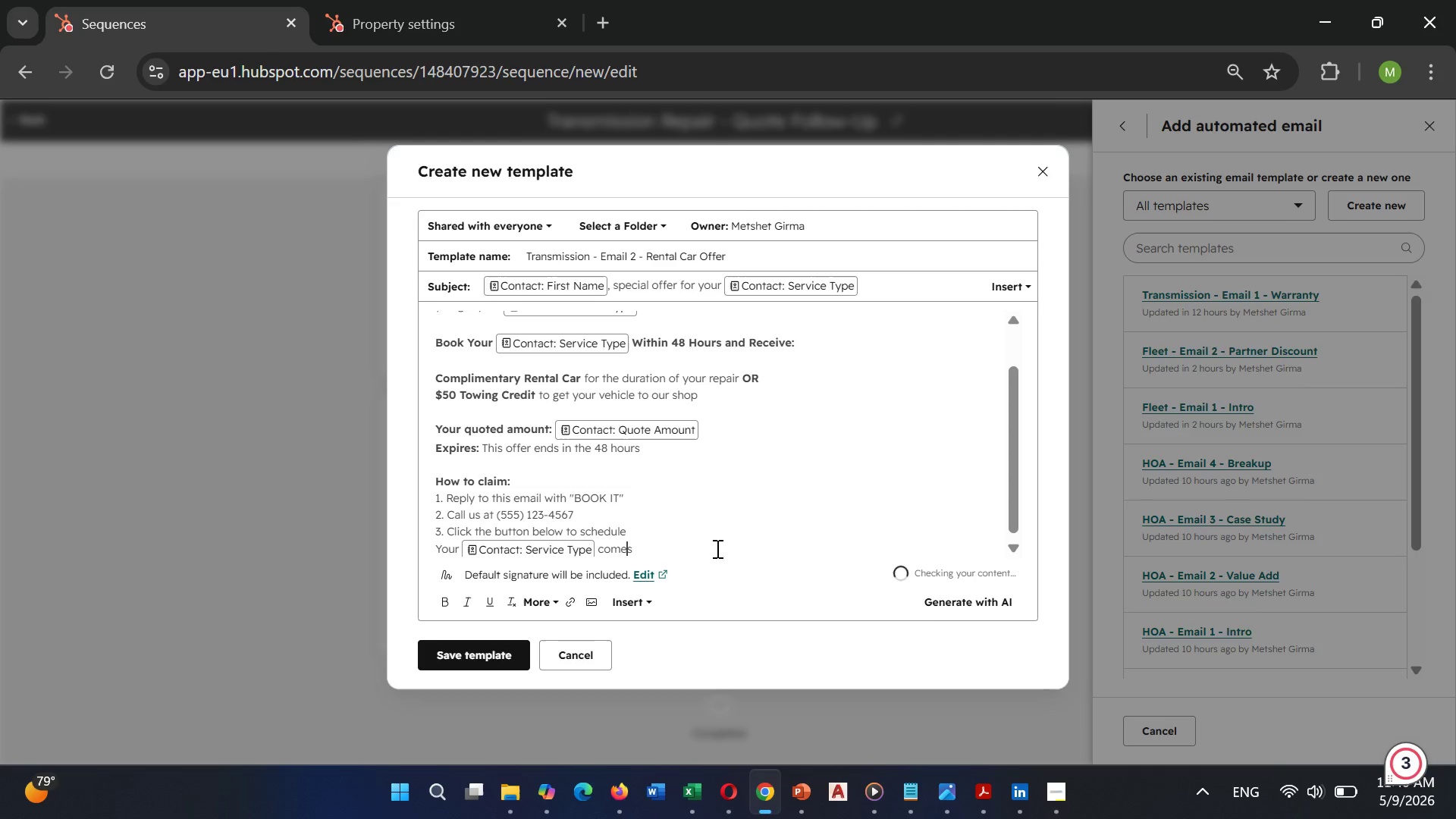 
key(ArrowRight)
 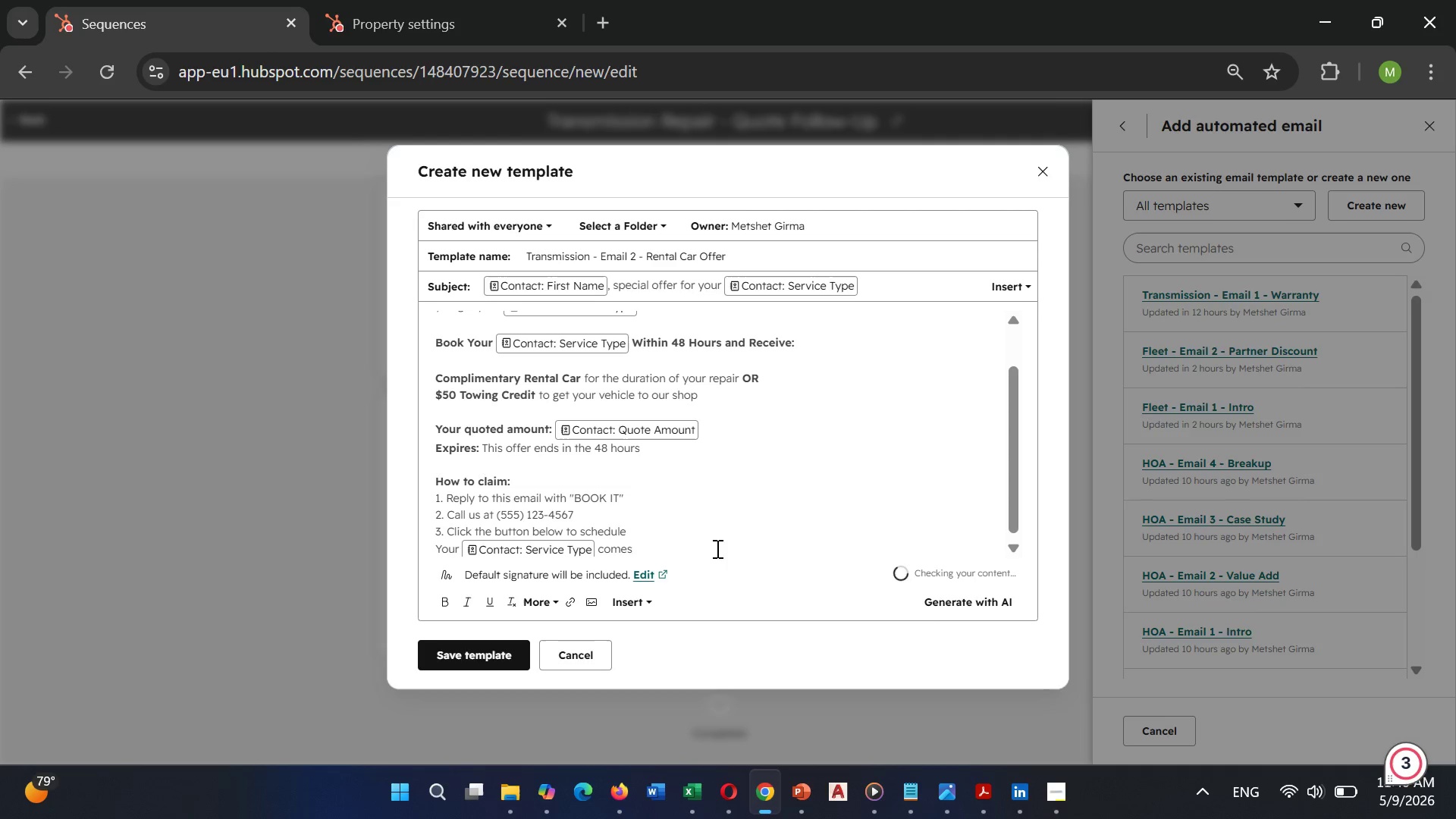 
key(Space)
 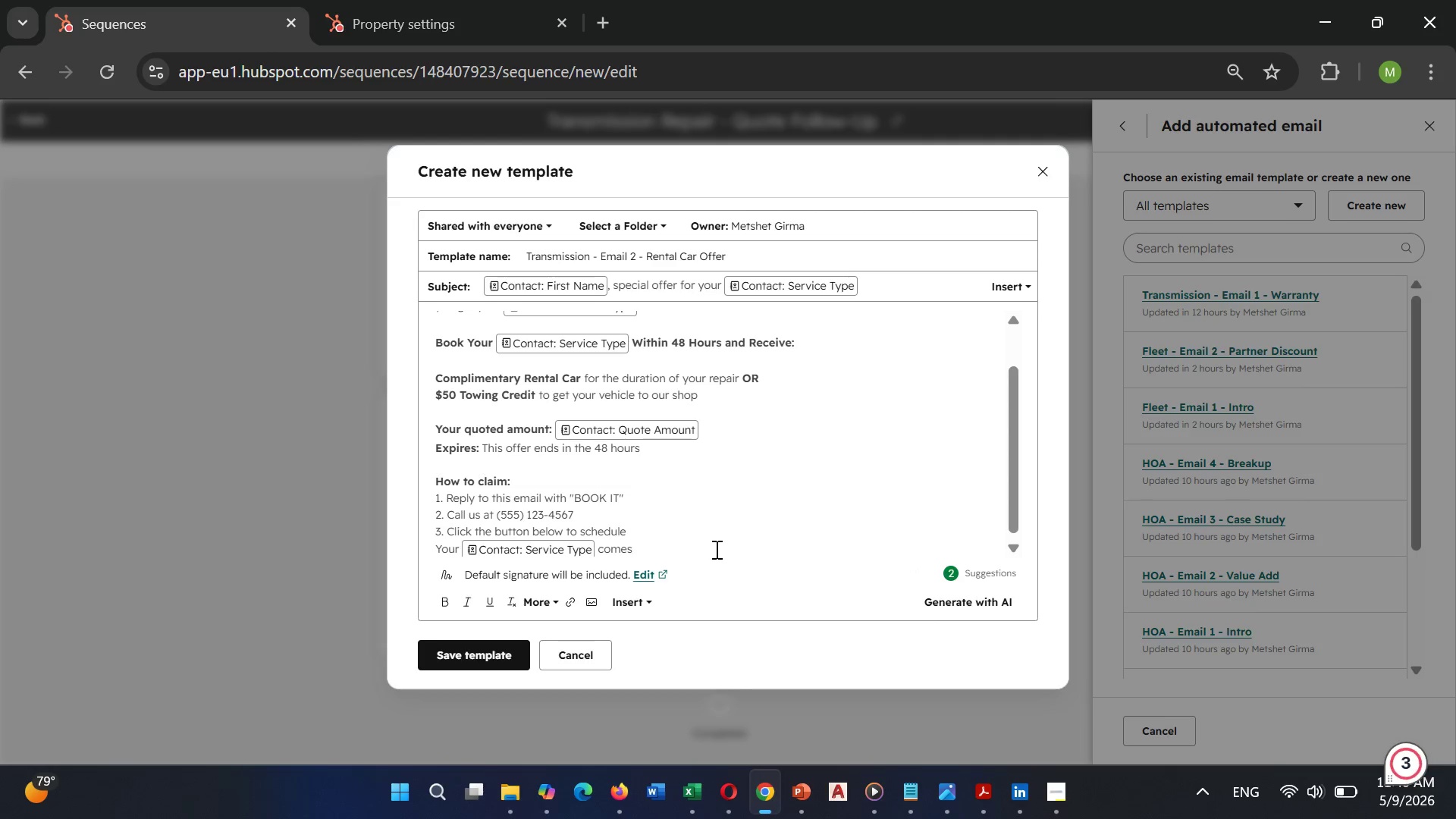 
type(with our 3-years)
 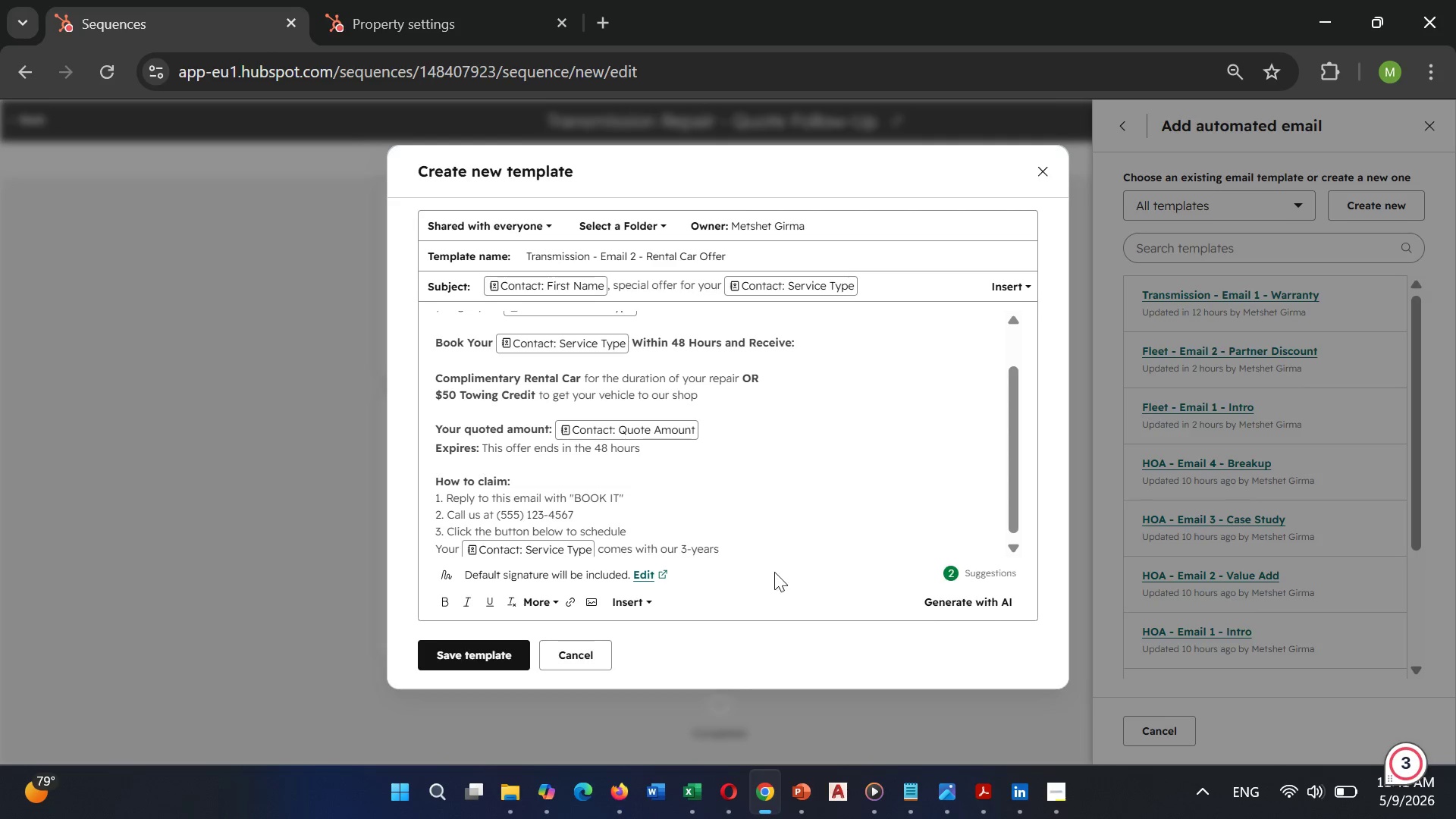 
key(Slash)
 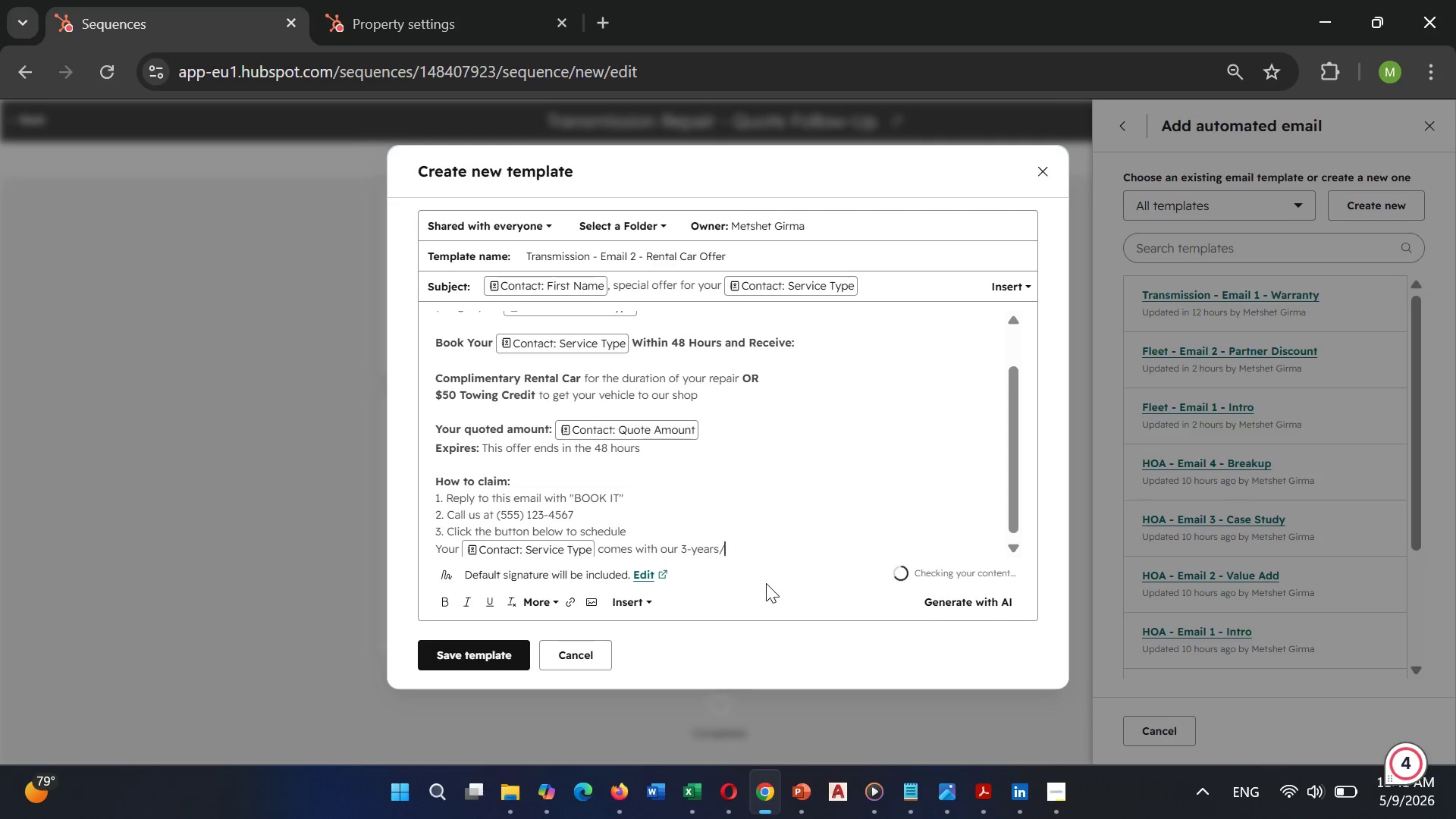 
type(36,000 )
key(Backspace)
type(-mile warranty. Don't let this offer exp)
 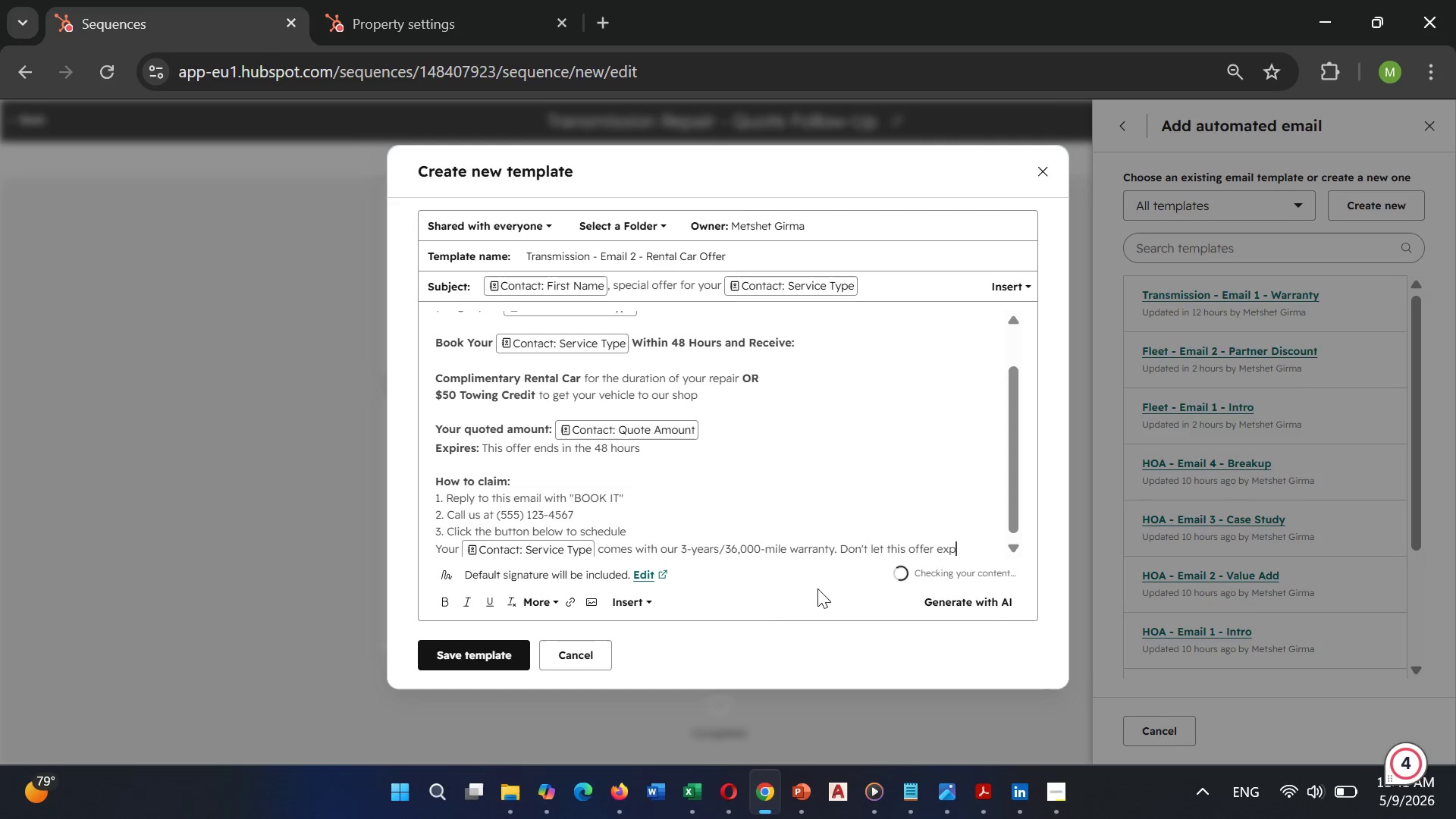 
type(ire.)
 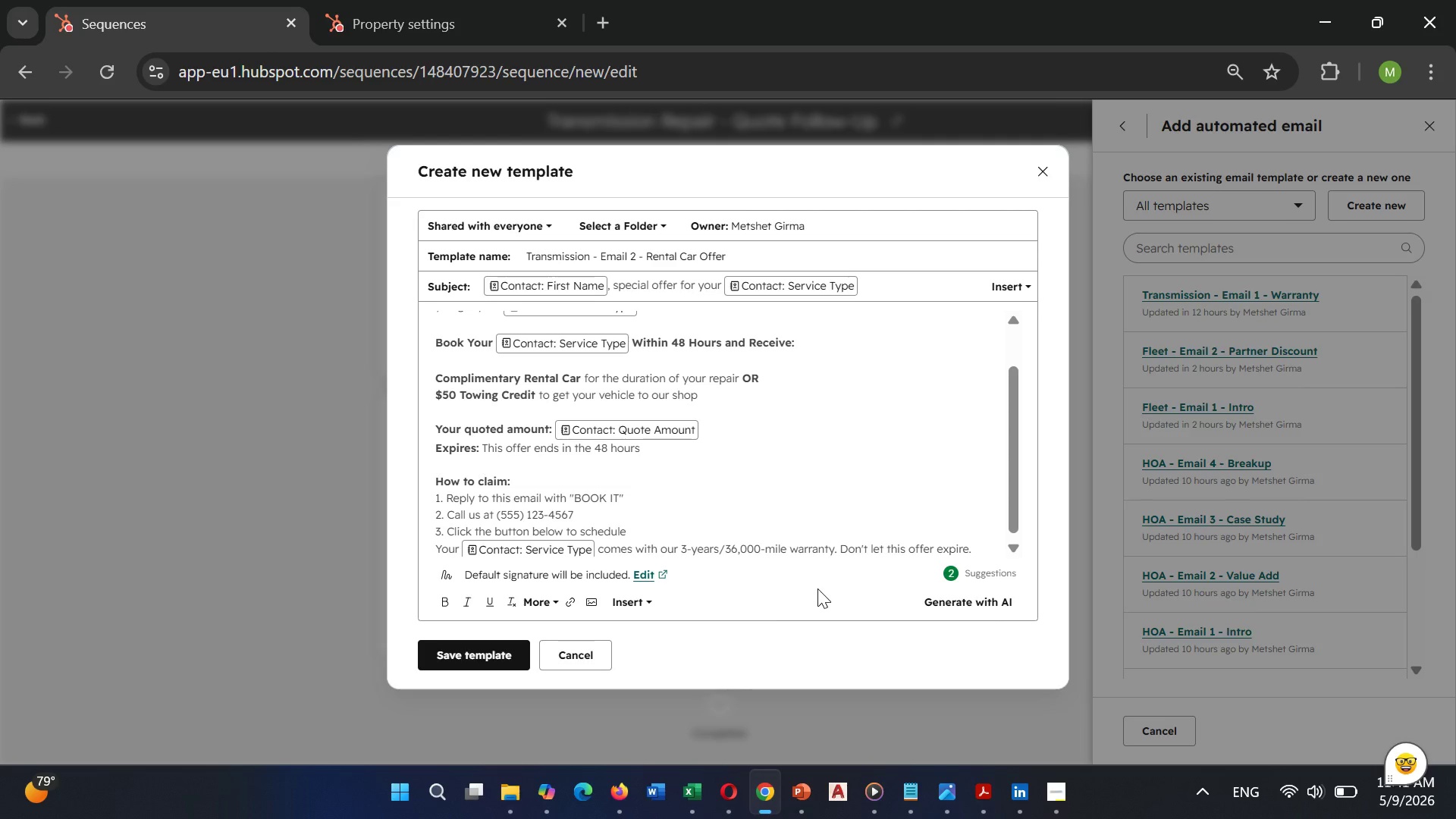 
wait(6.66)
 